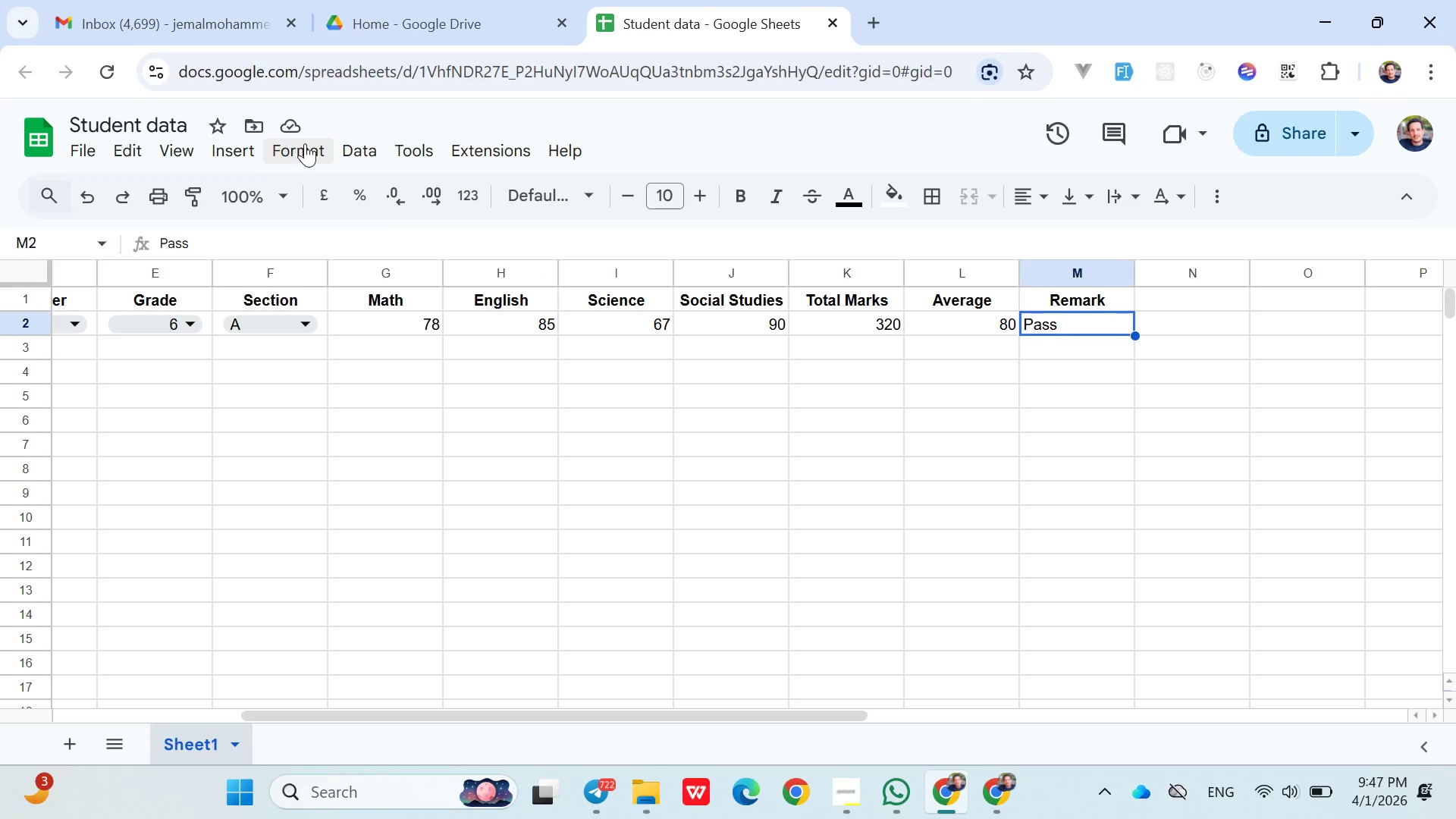 
left_click([254, 147])
 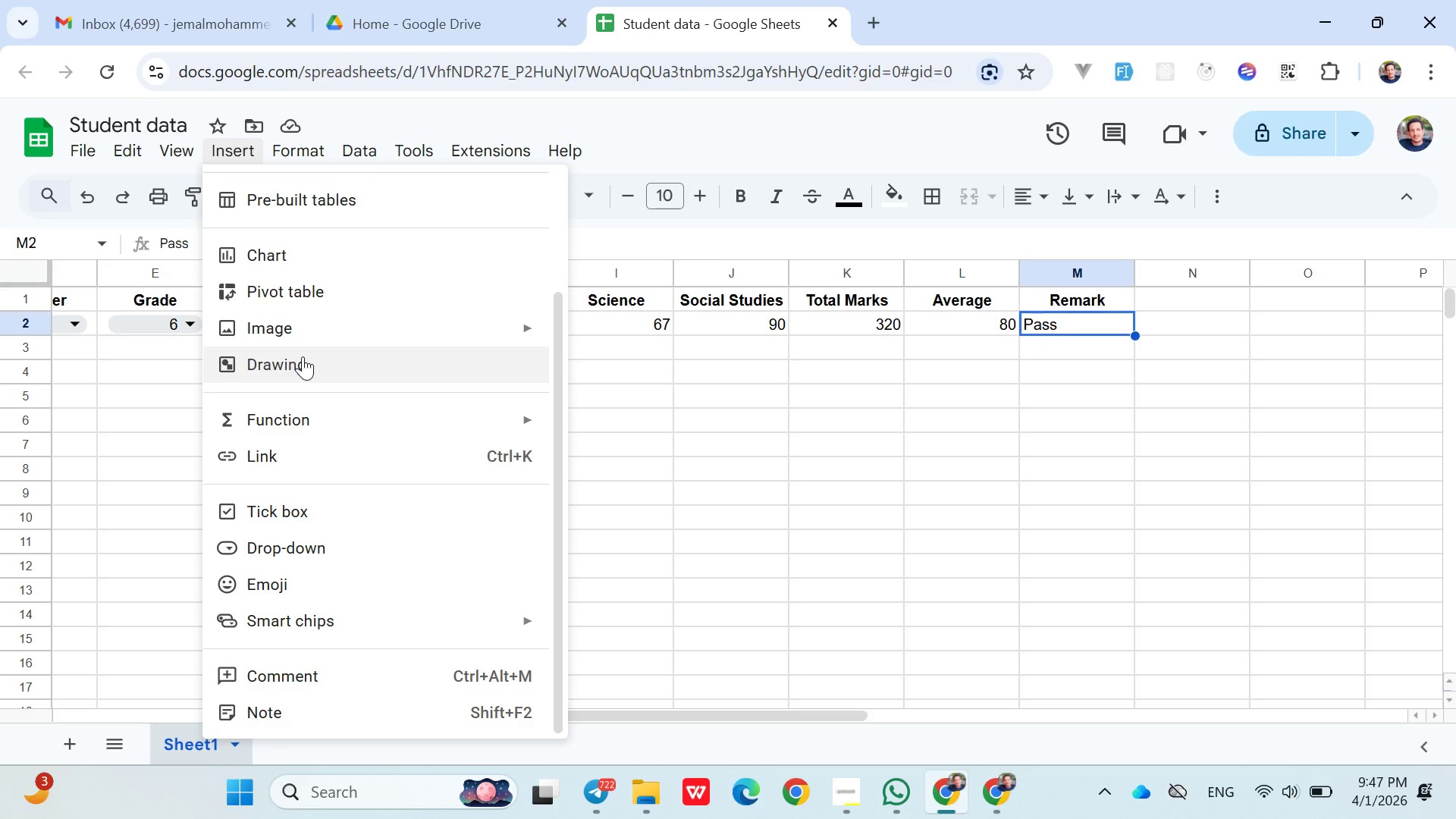 
left_click([295, 414])
 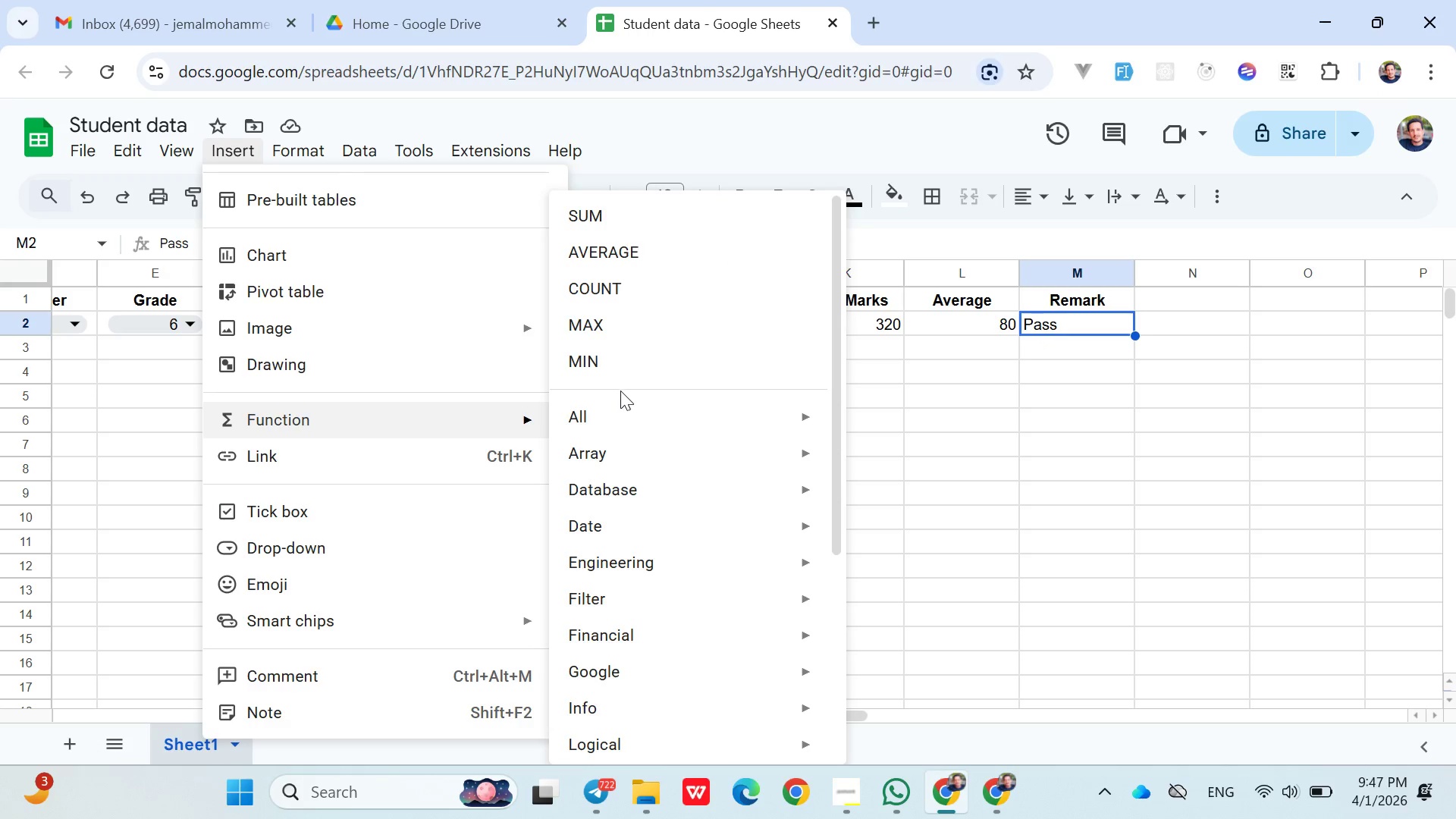 
mouse_move([653, 483])
 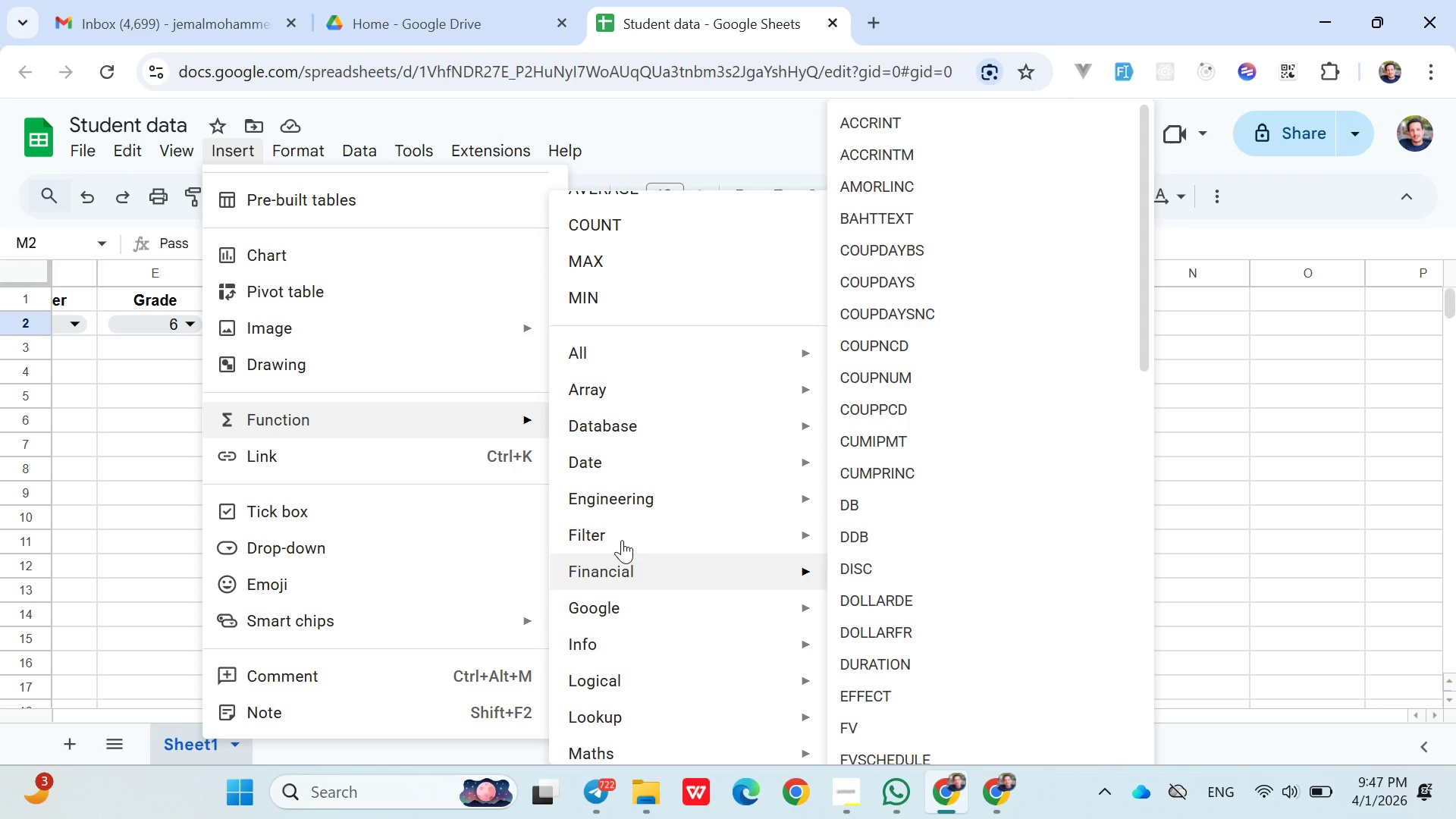 
wait(13.84)
 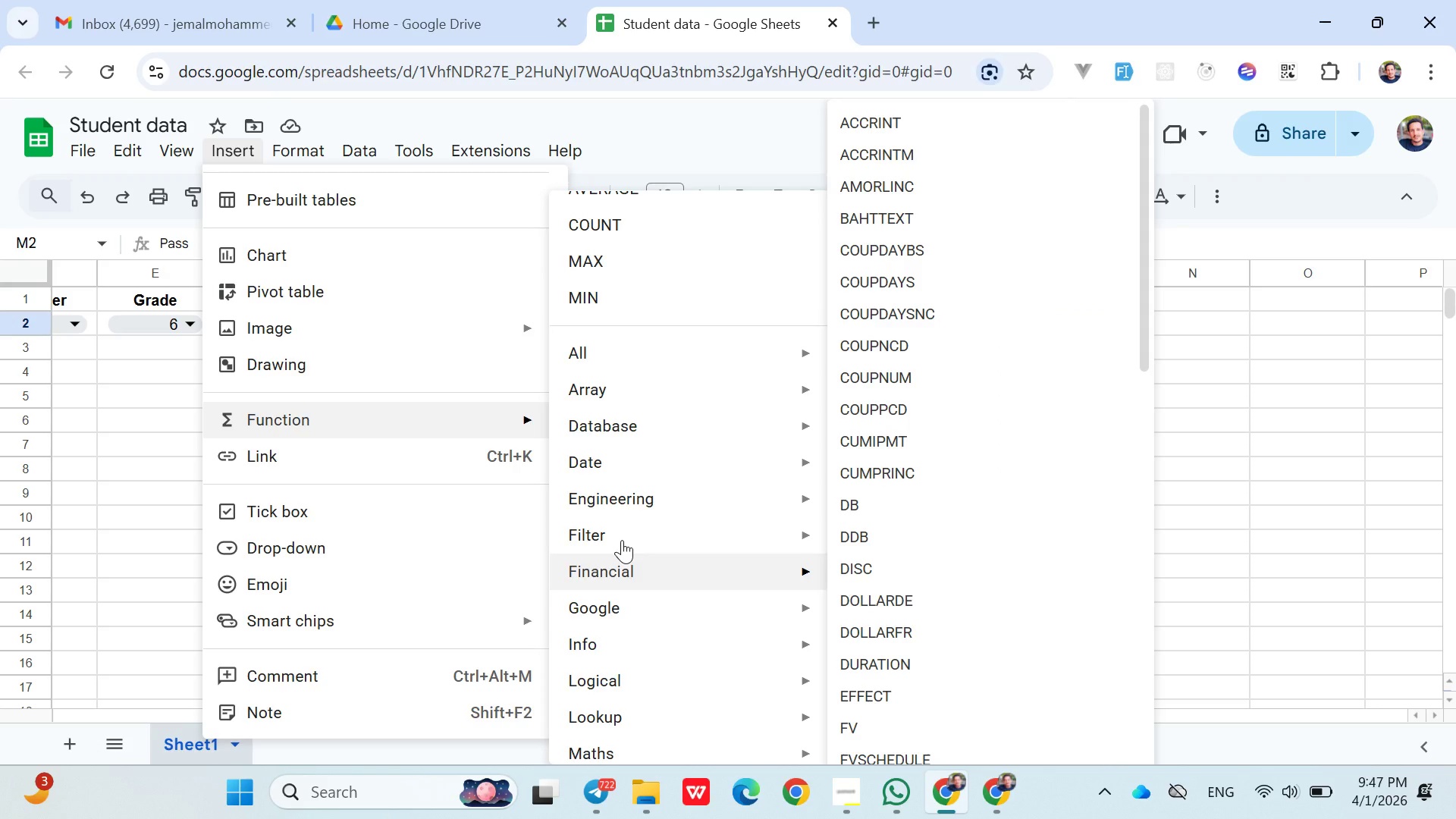 
mouse_move([630, 514])
 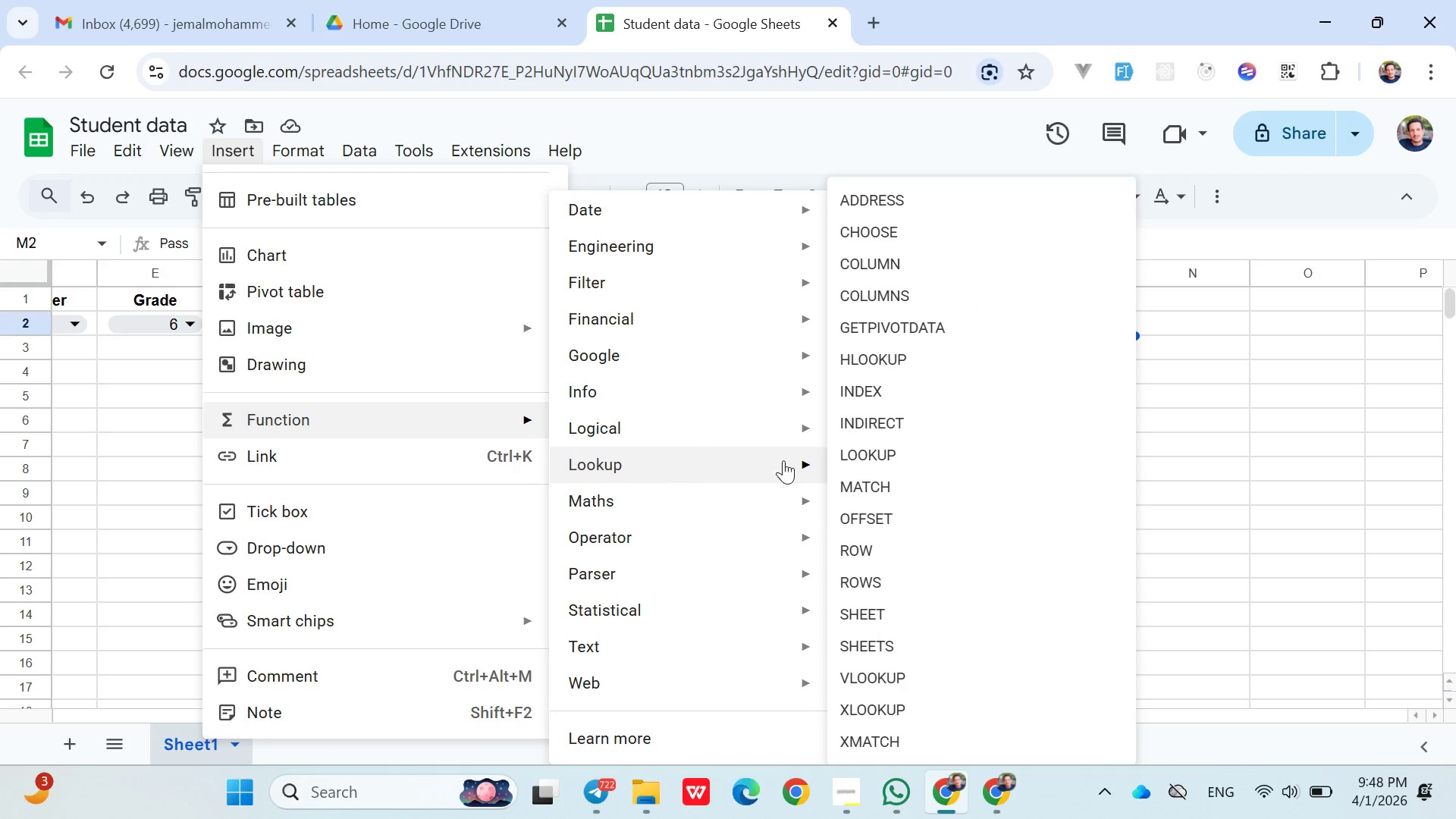 
wait(19.03)
 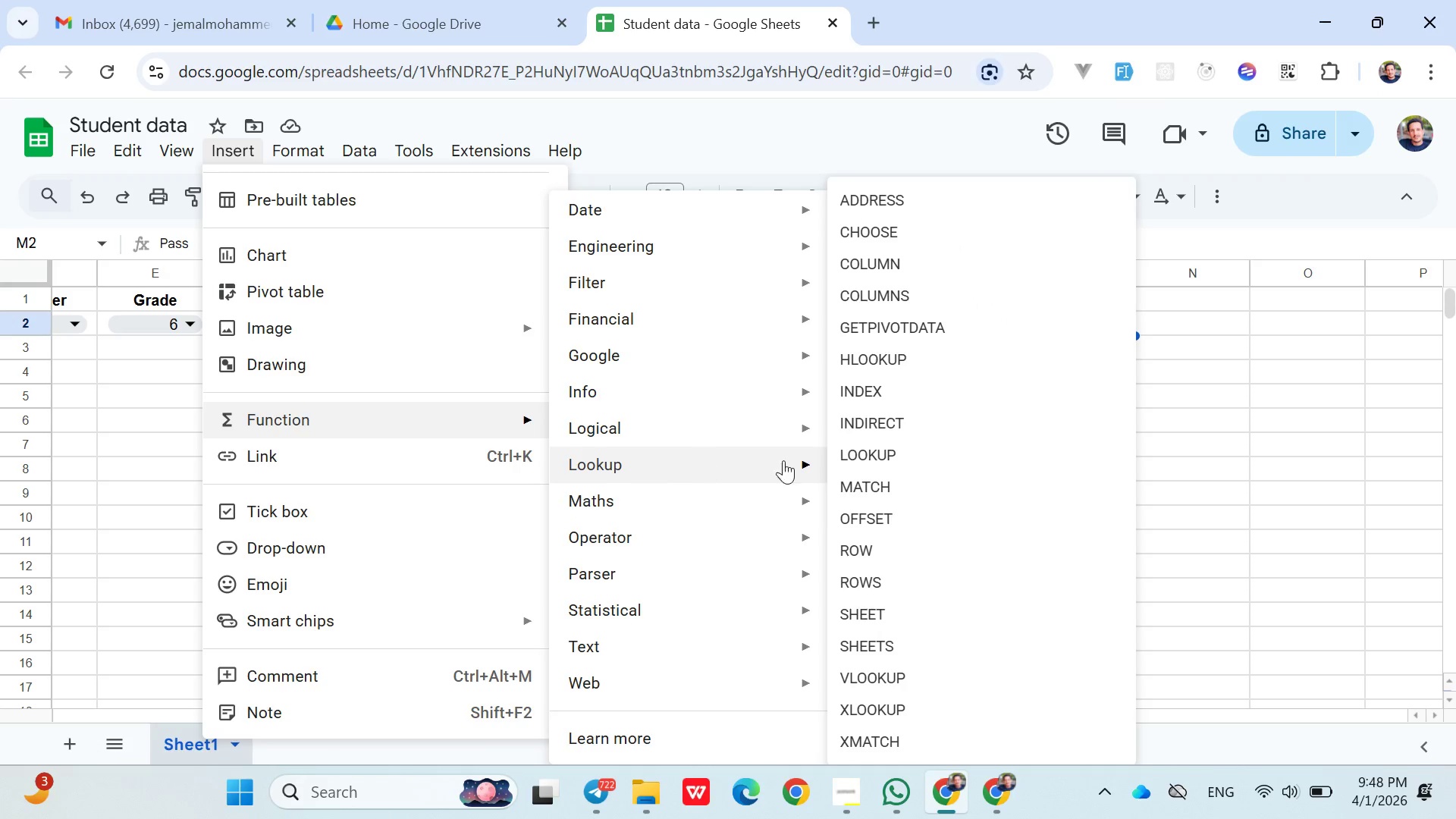 
left_click([843, 428])
 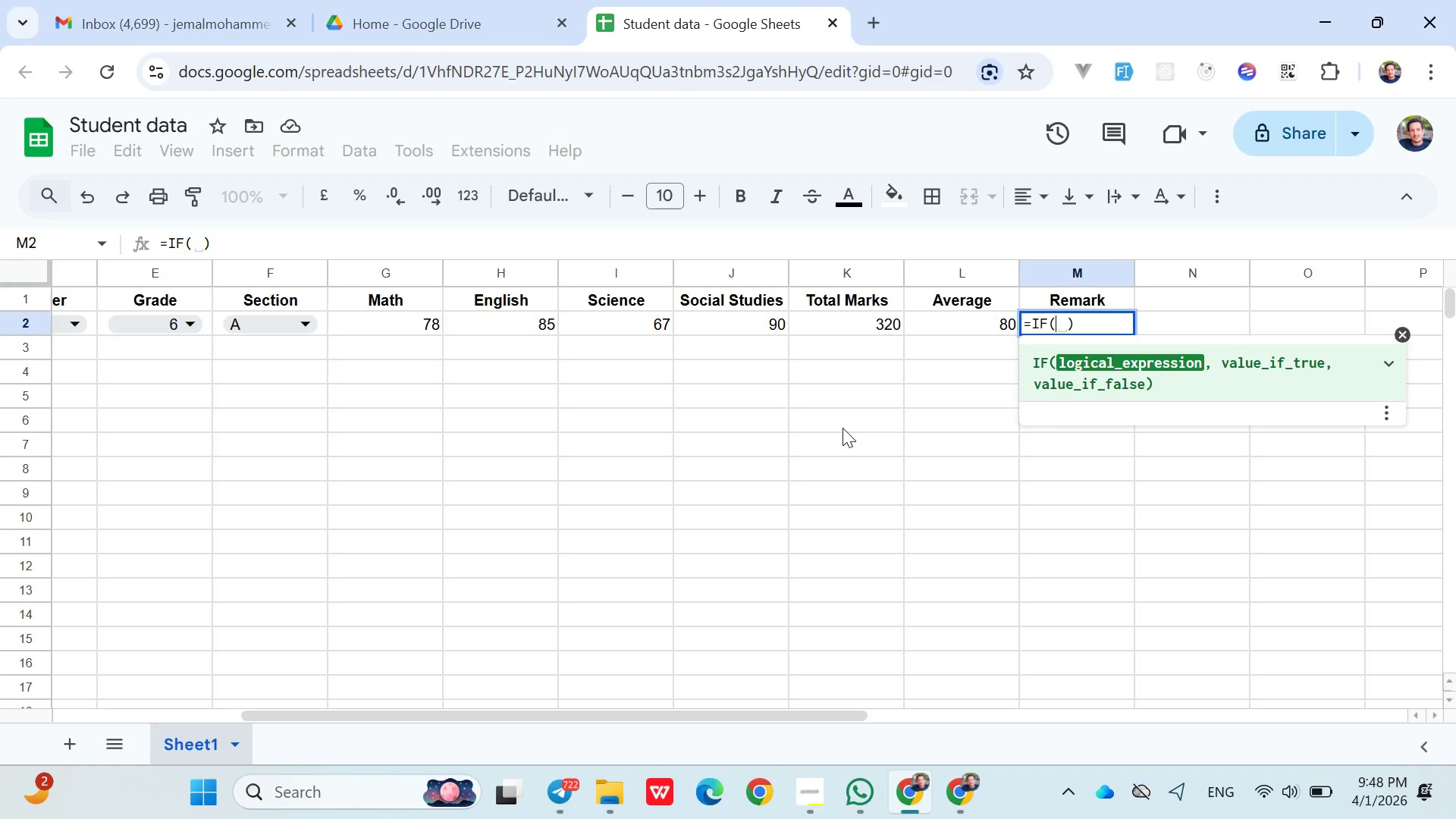 
wait(7.41)
 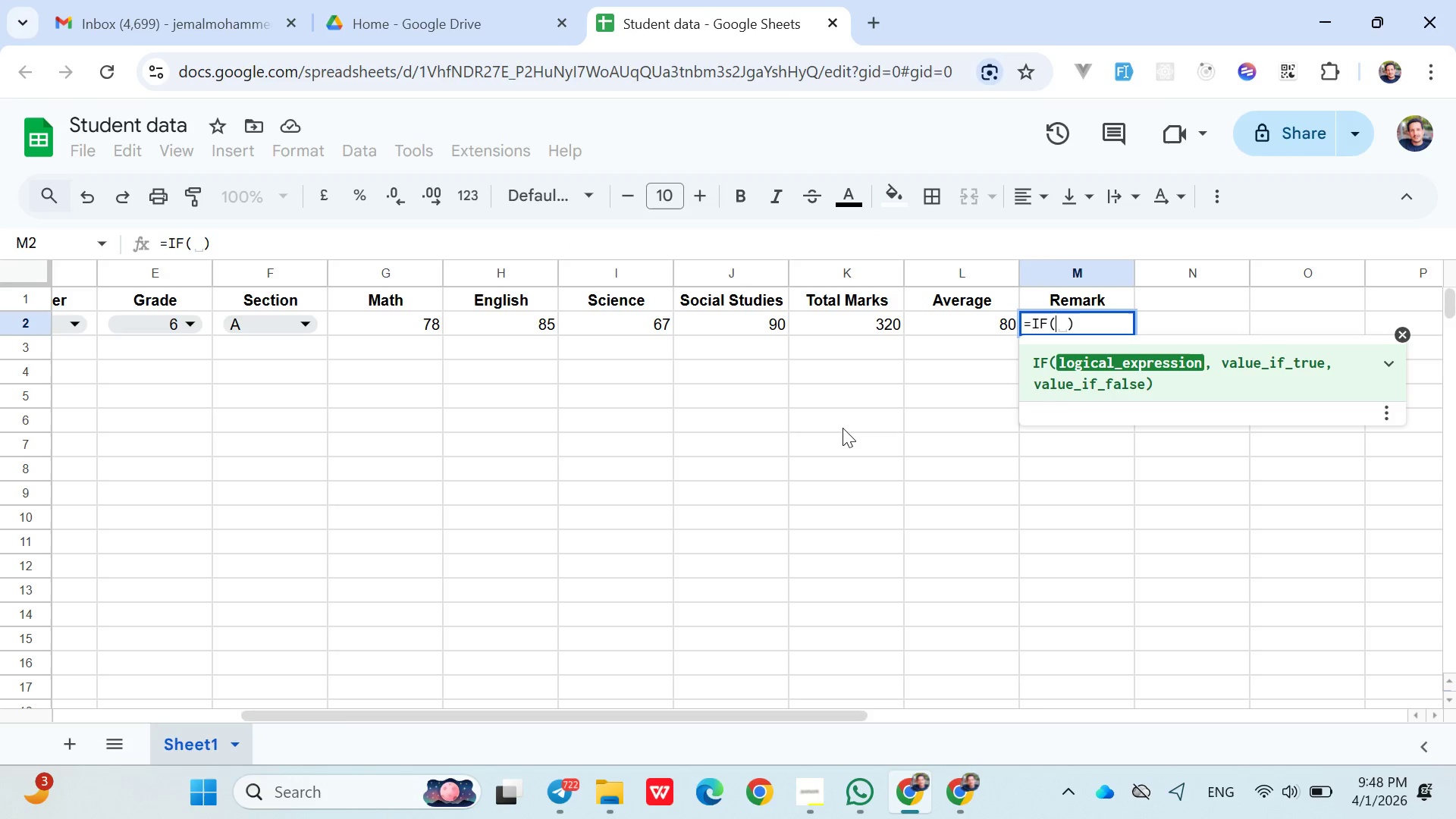 
type(L2>-50)
 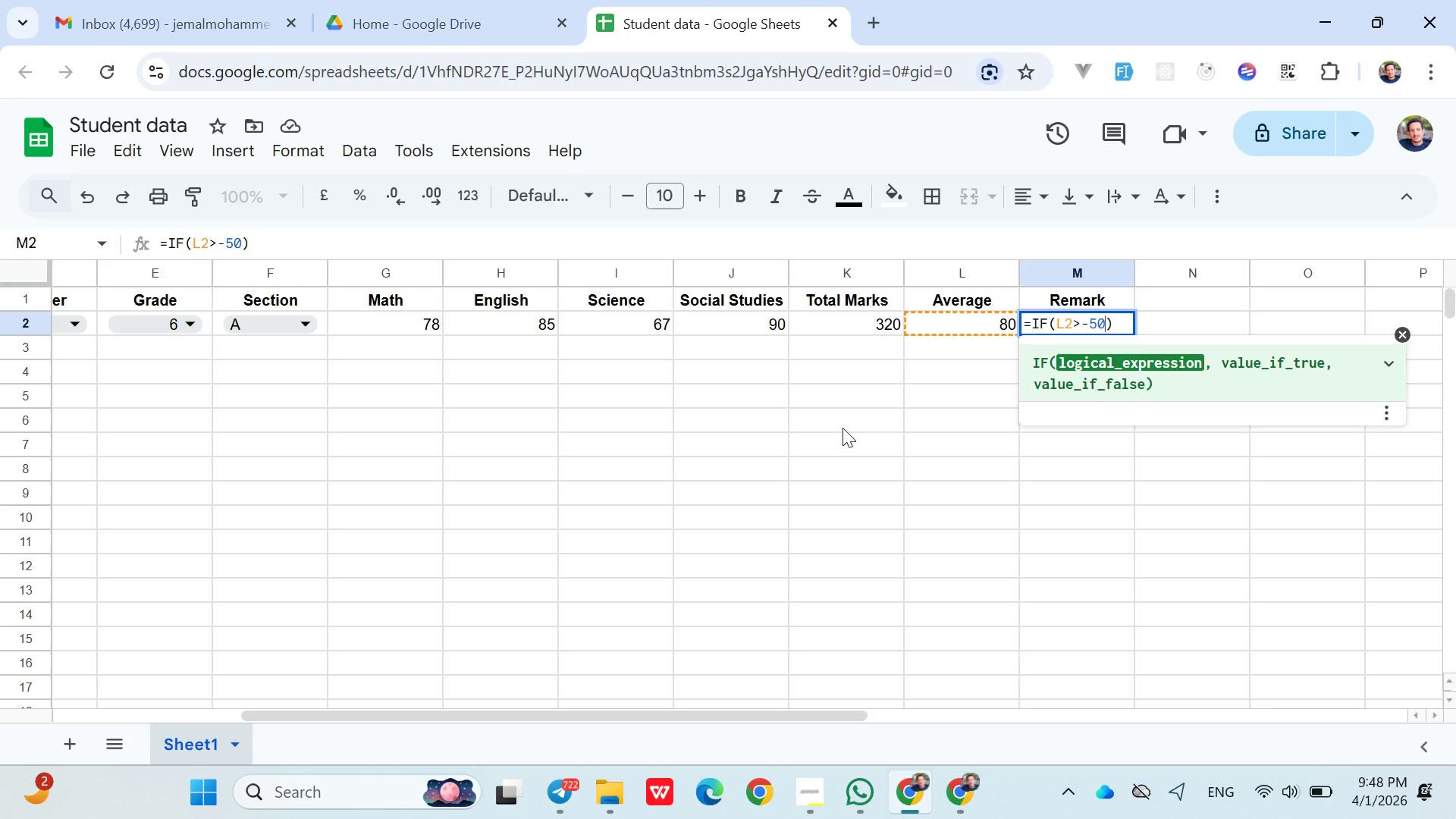 
wait(14.98)
 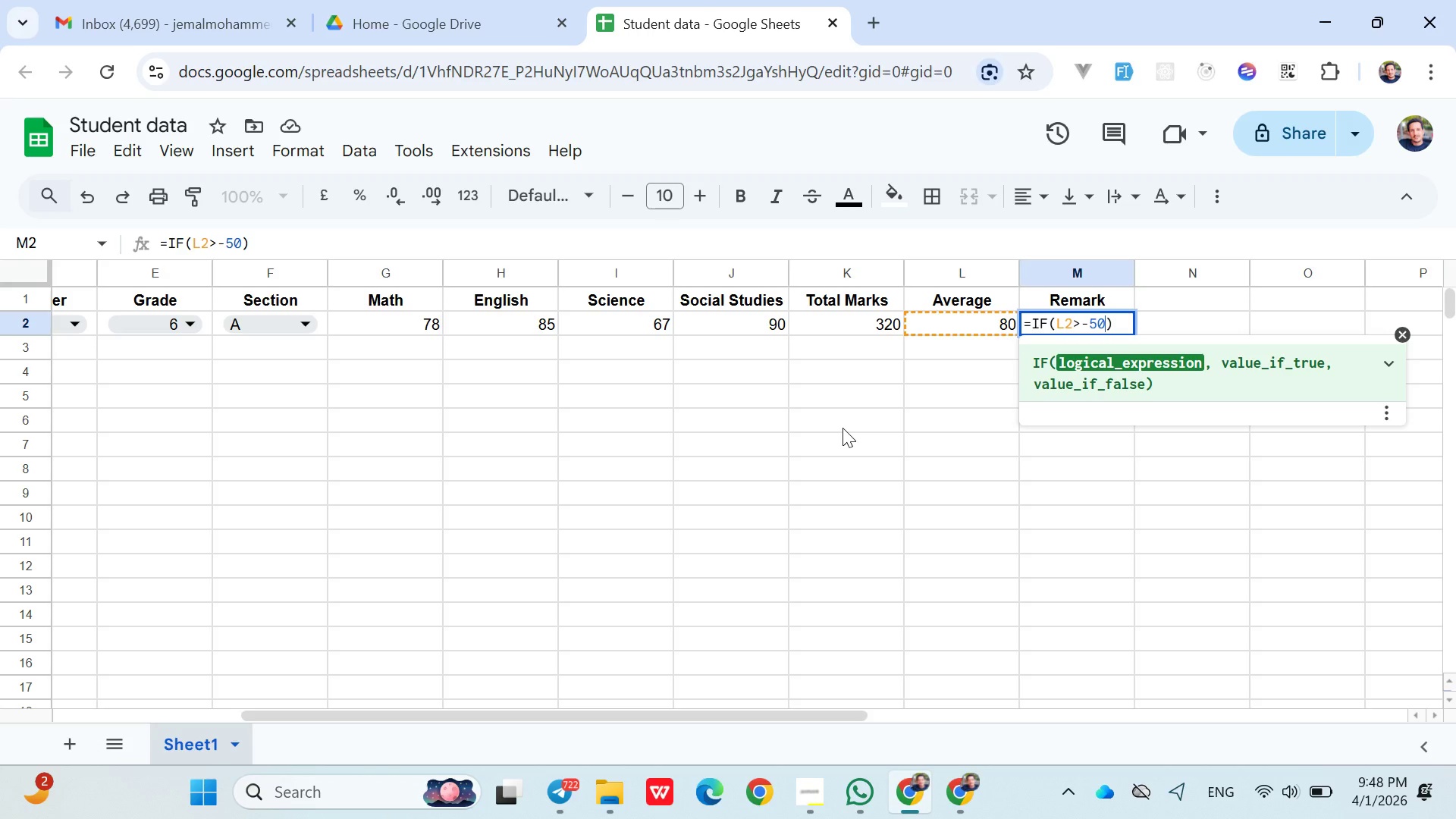 
type(,"Pass")
 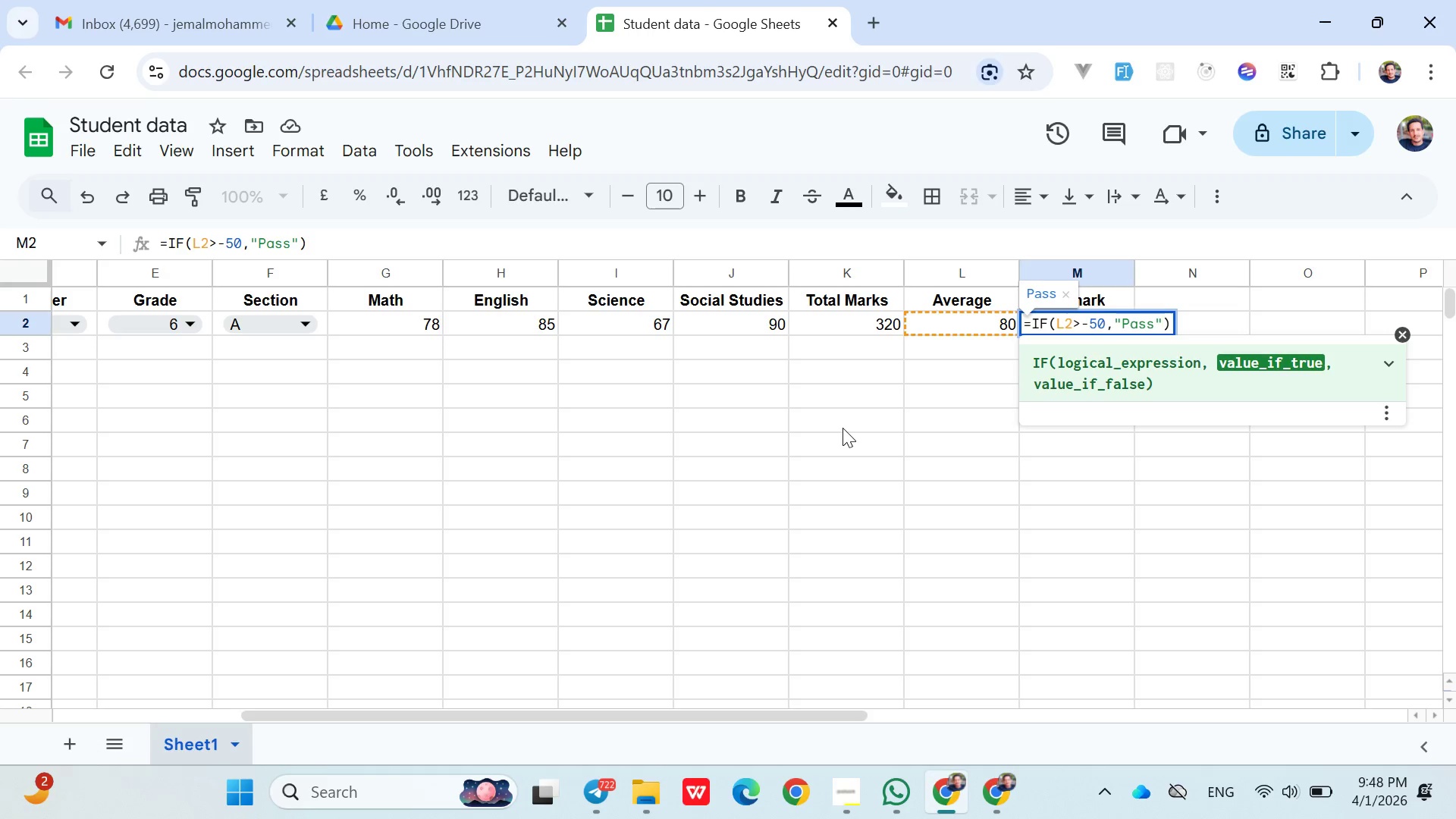 
key(Comma)
 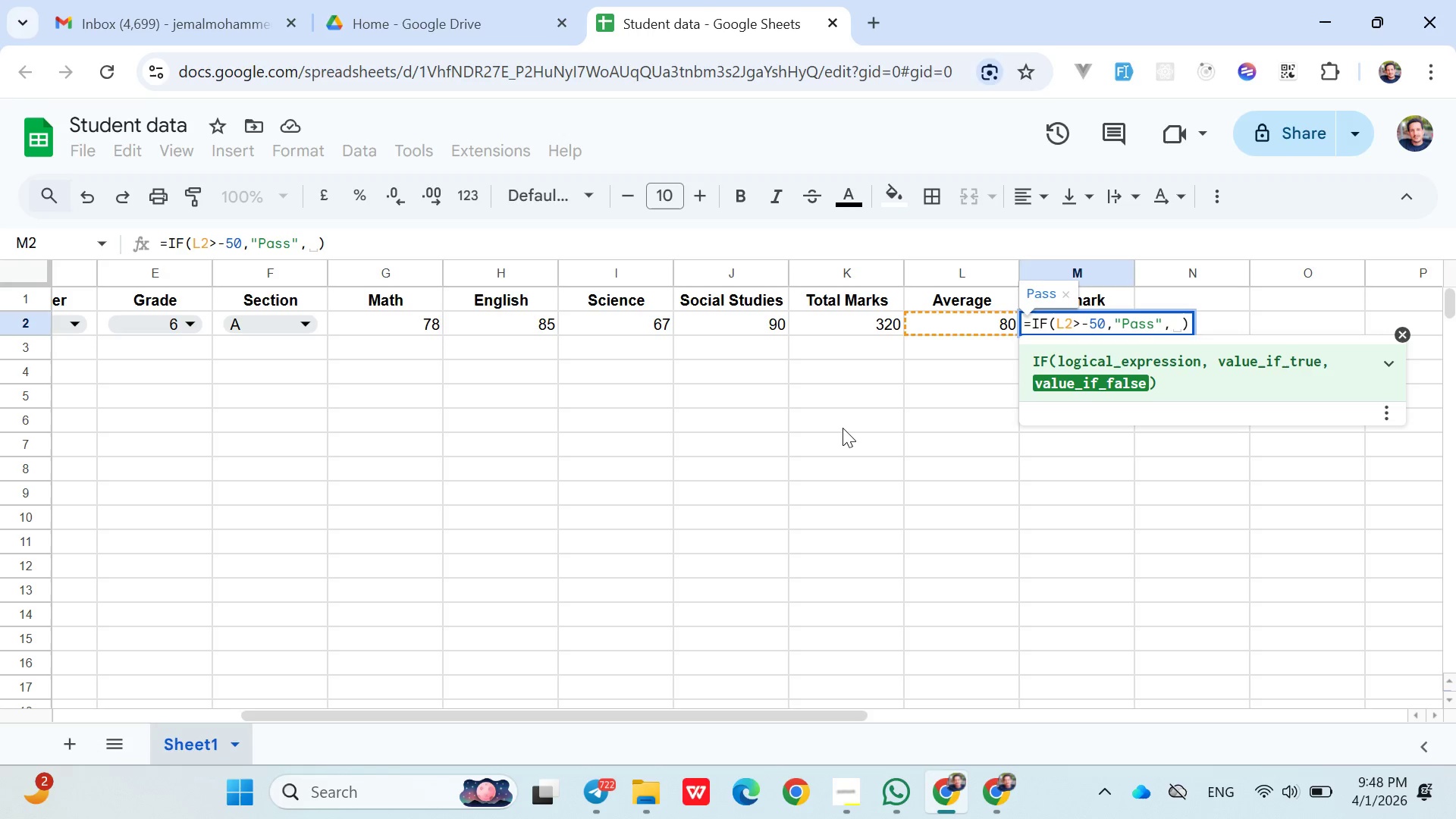 
key(Shift+Quote)
 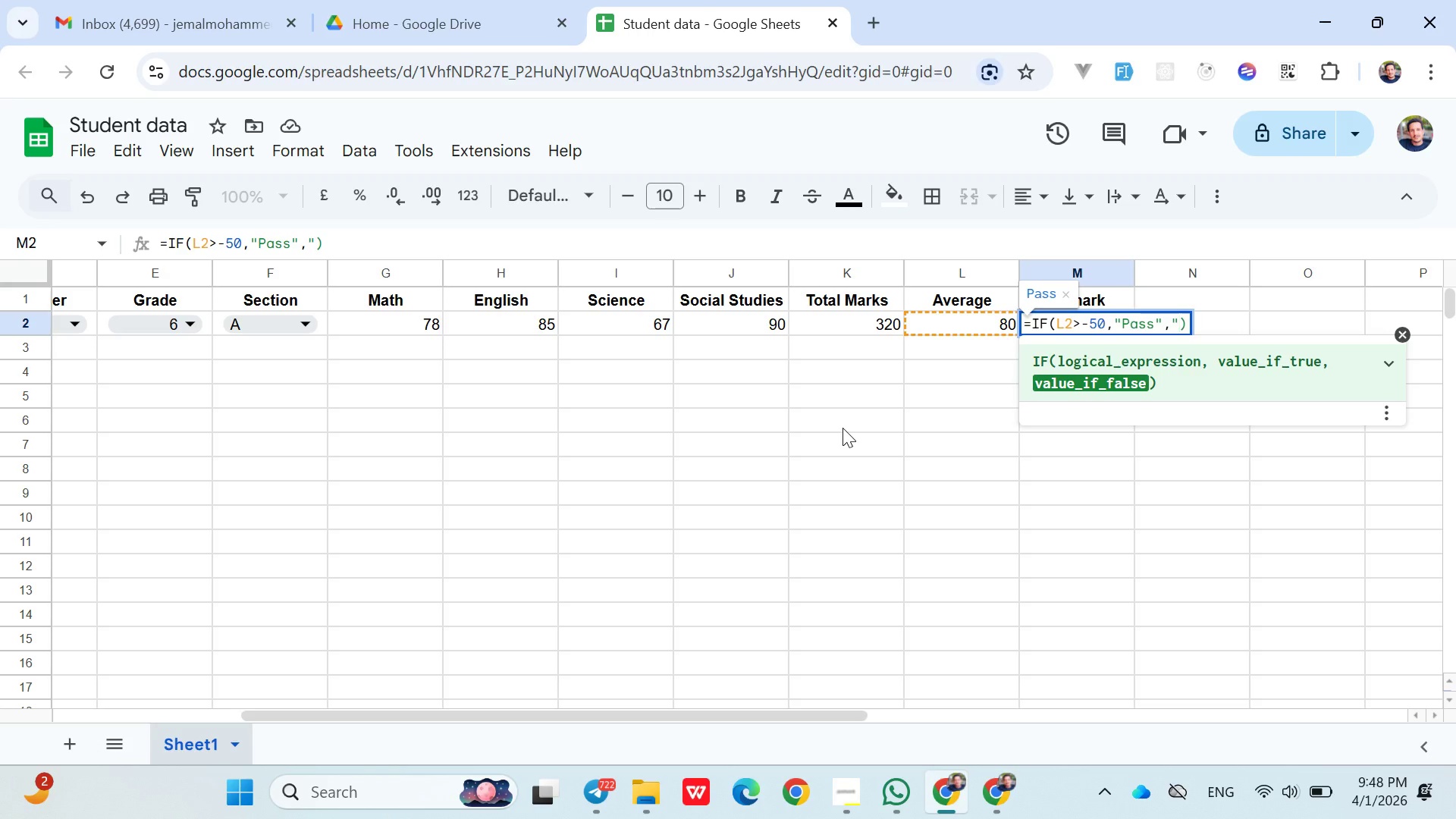 
key(Shift+Quote)
 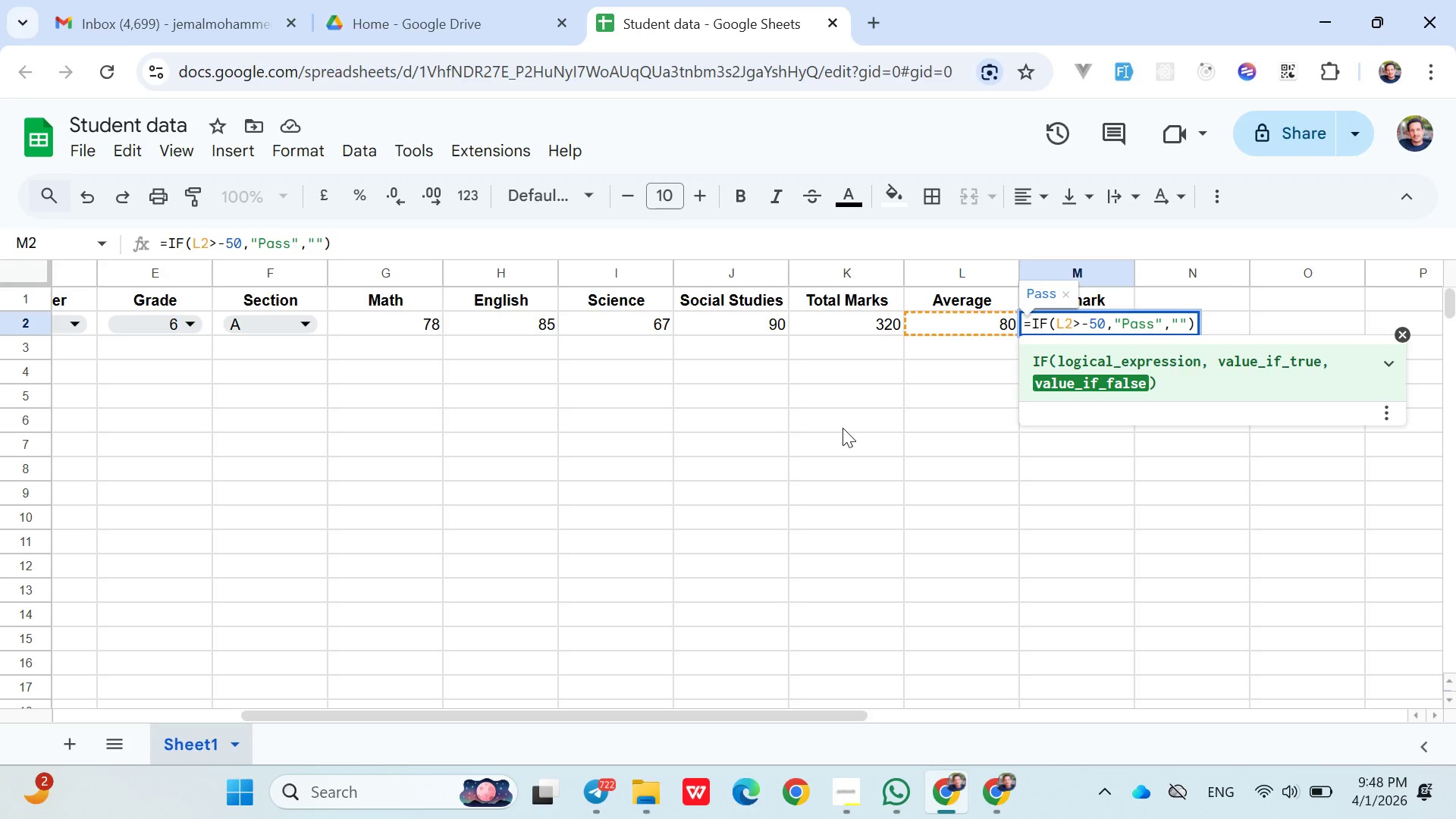 
key(ArrowLeft)
 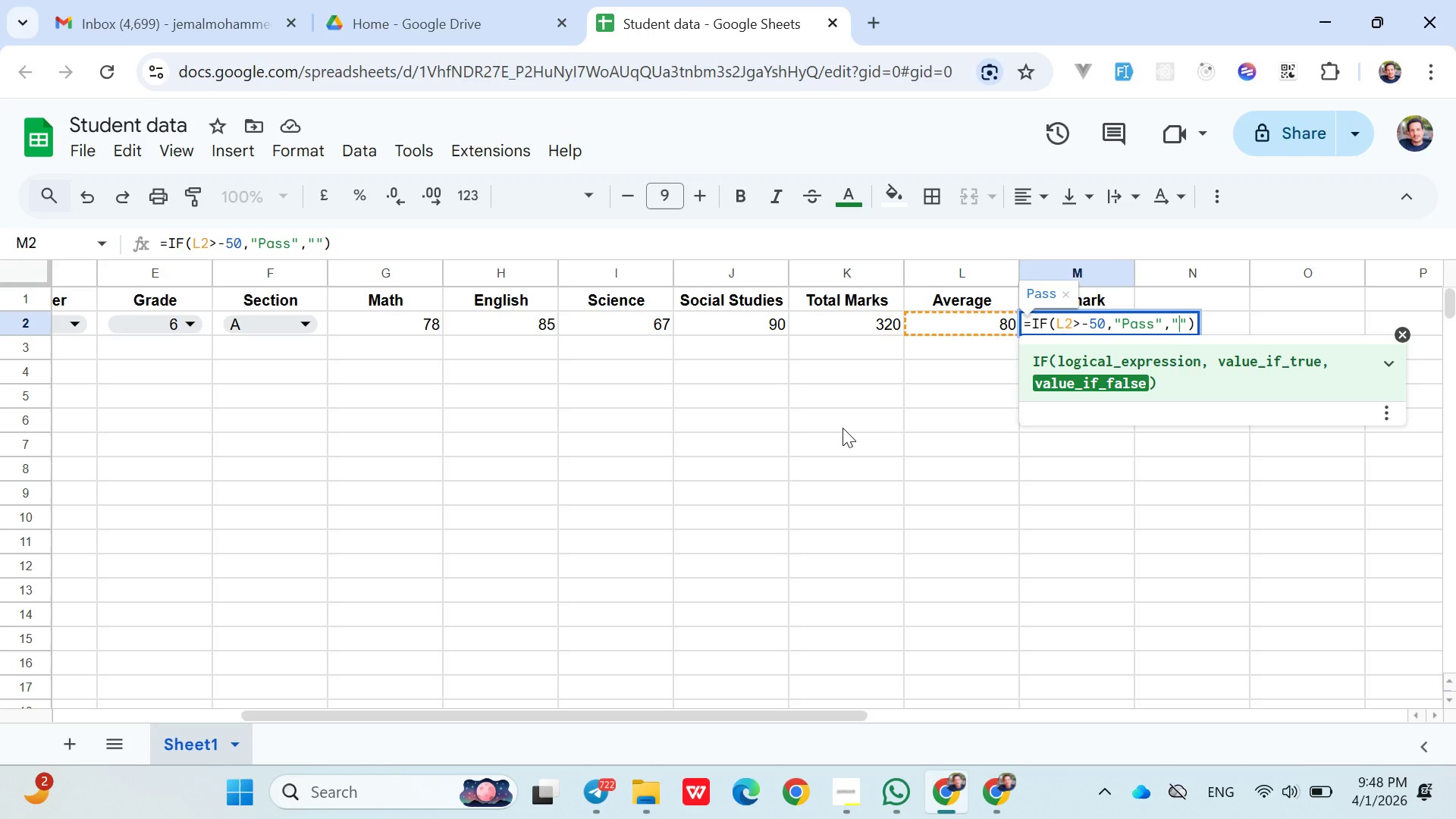 
hold_key(key=ShiftLeft, duration=0.36)
 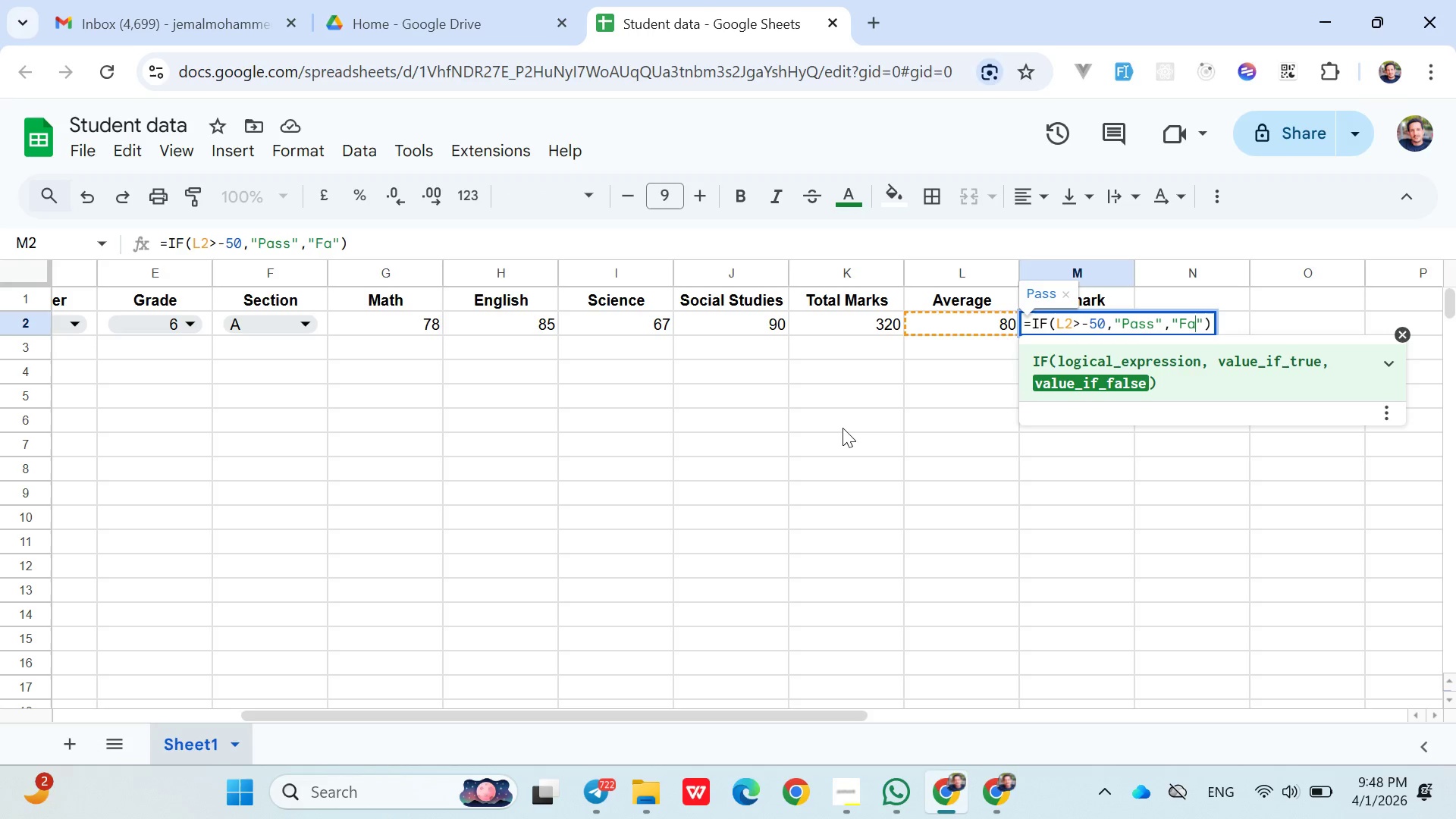 
type(fail)
 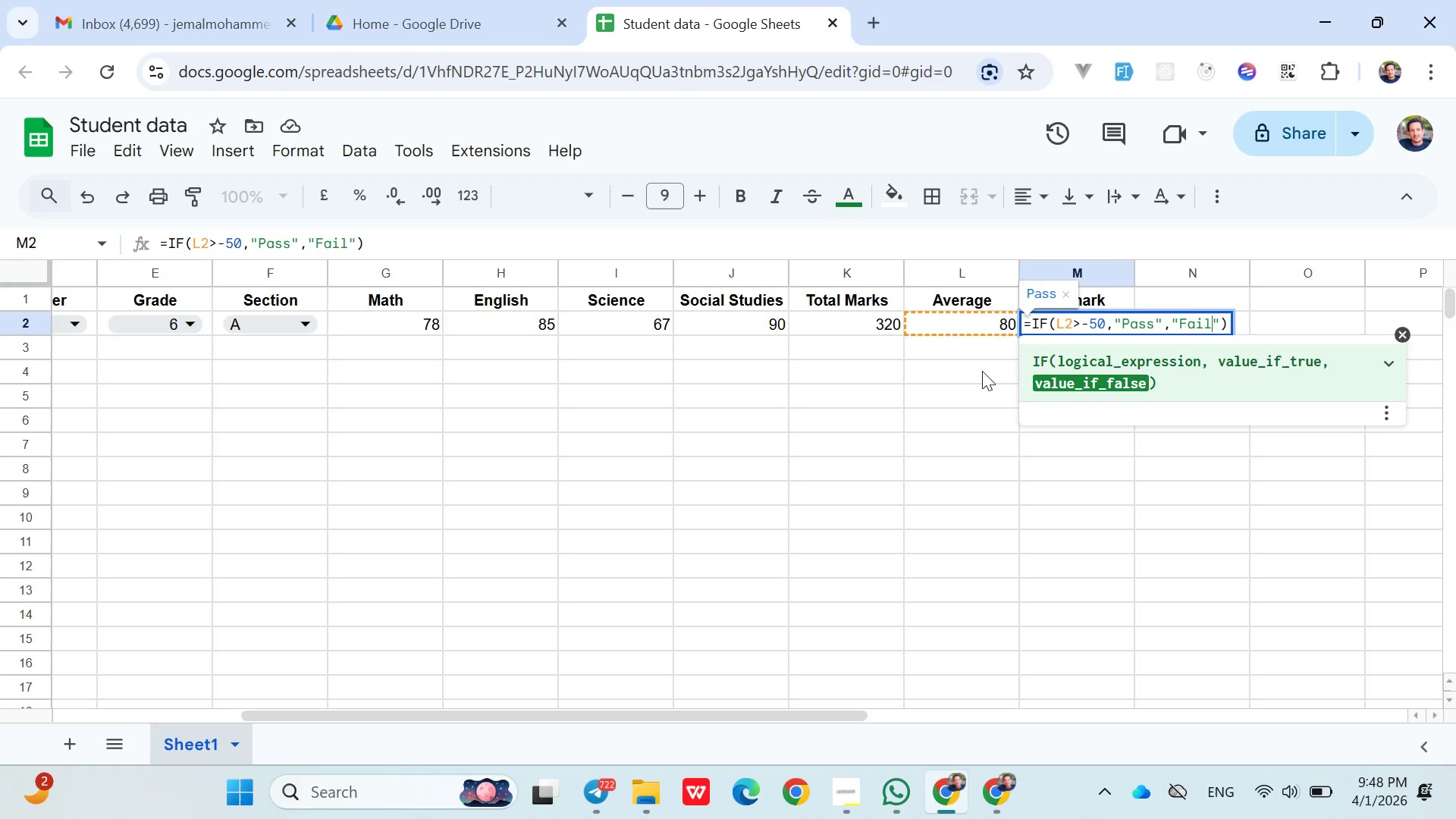 
left_click([993, 356])
 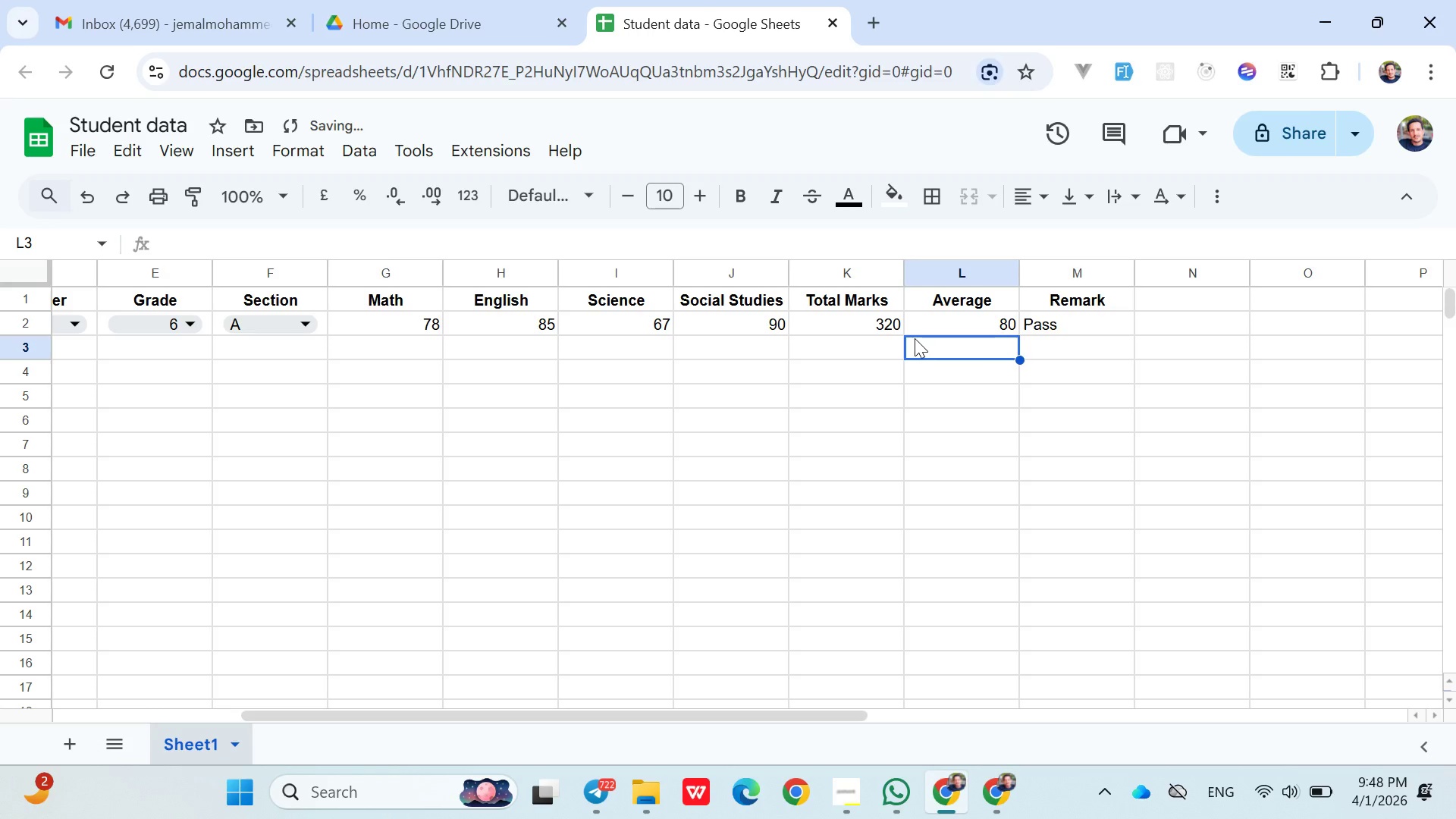 
left_click([961, 330])
 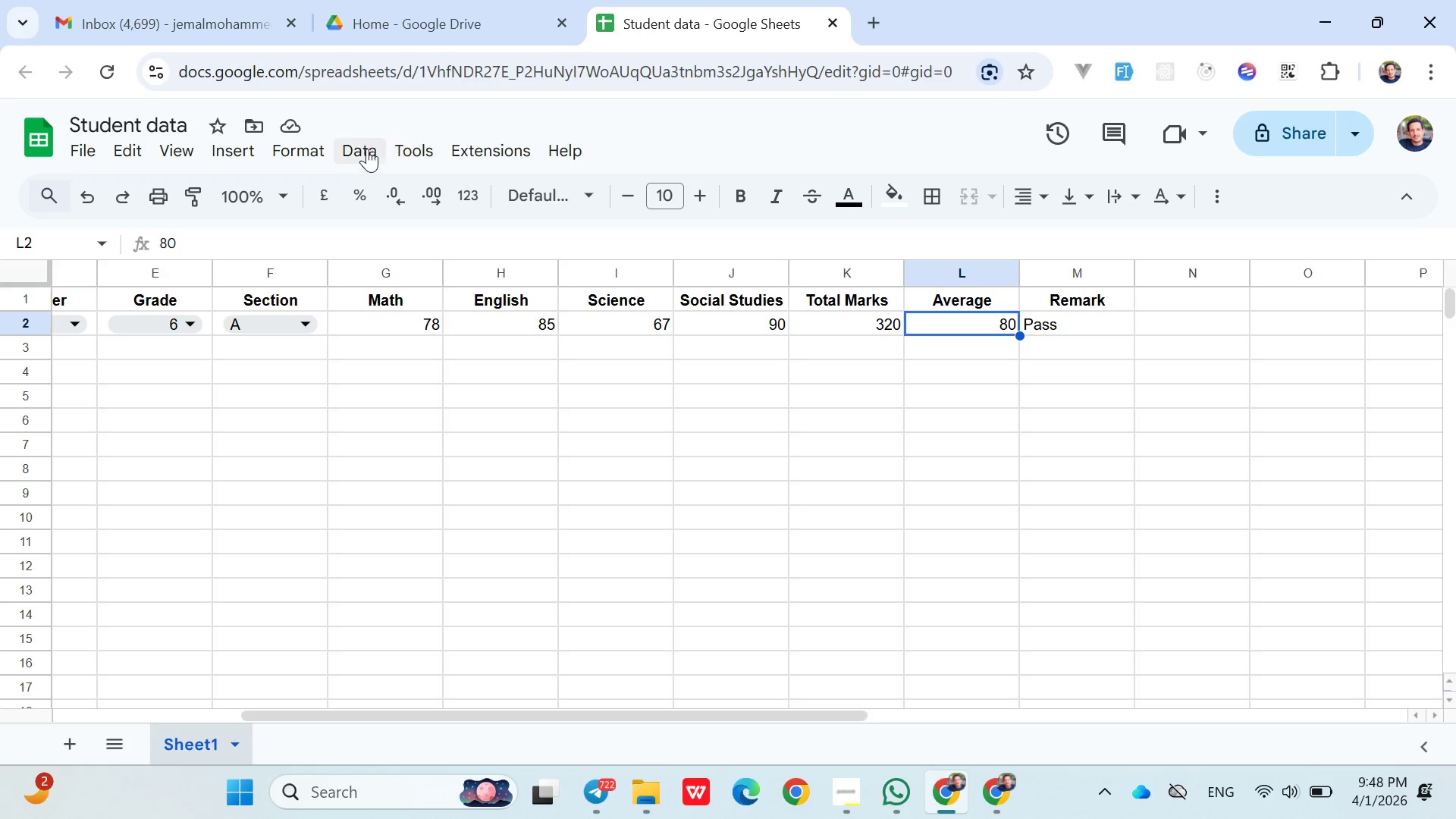 
left_click([230, 155])
 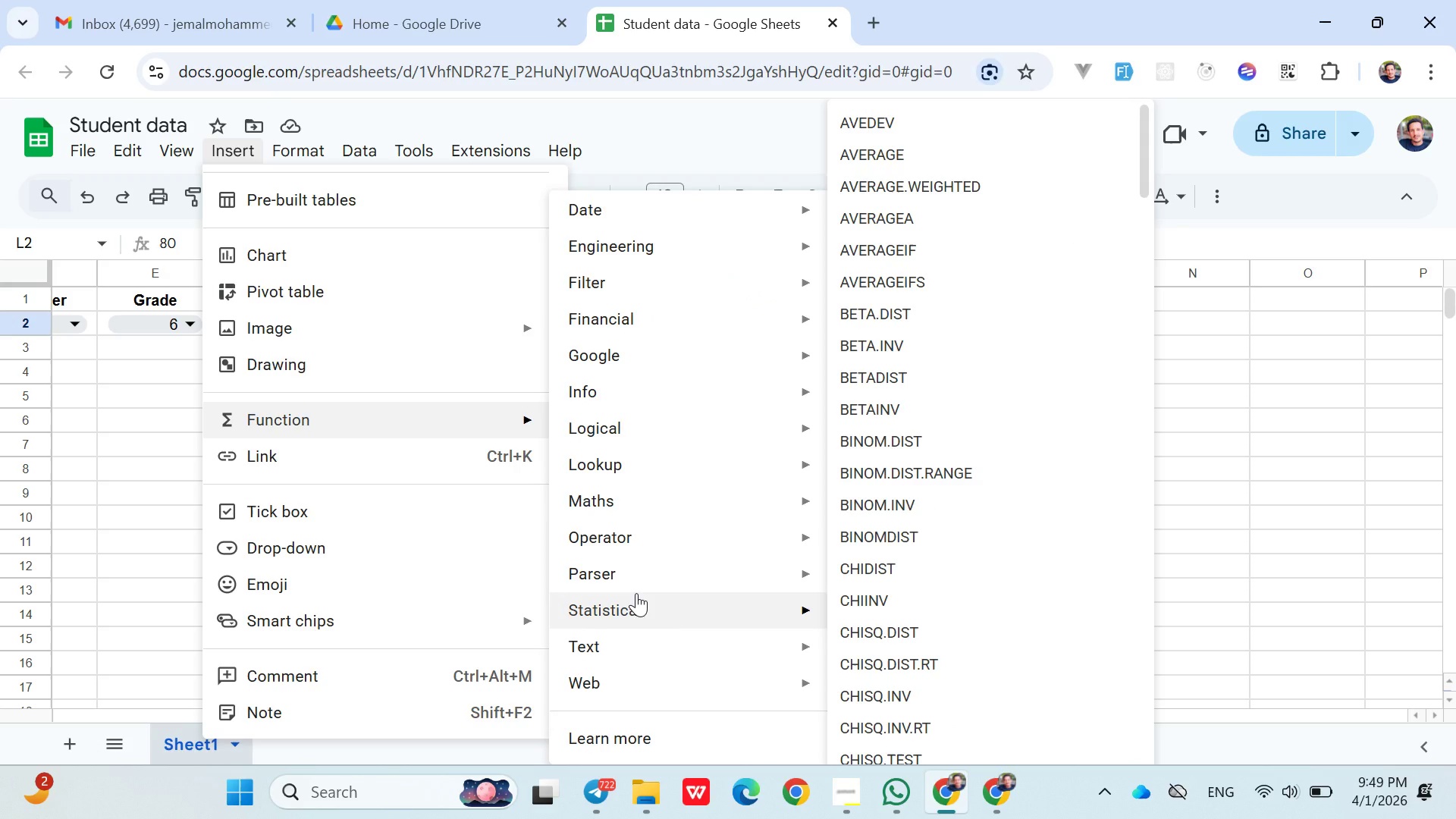 
wait(22.04)
 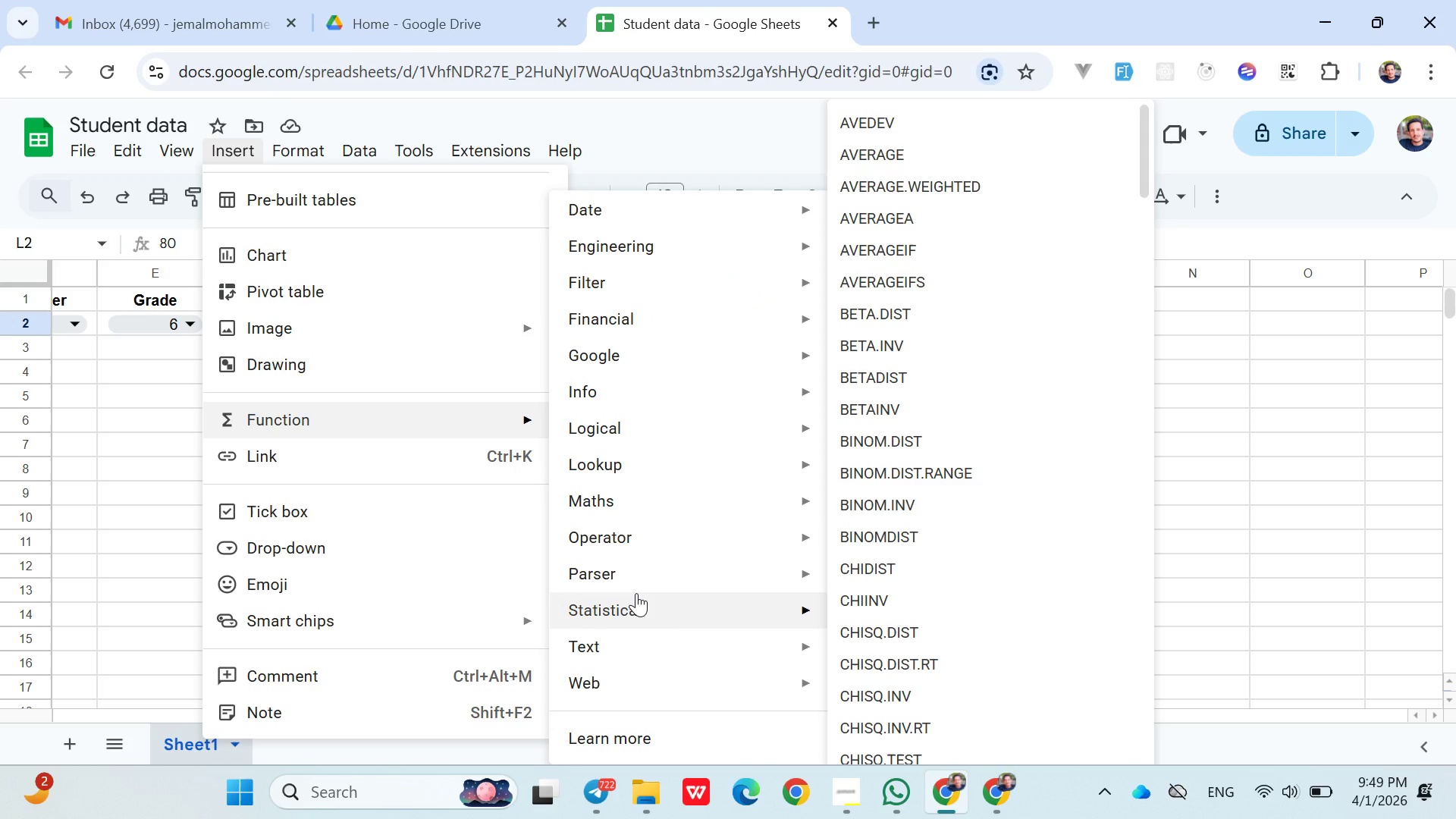 
mouse_move([598, 281])
 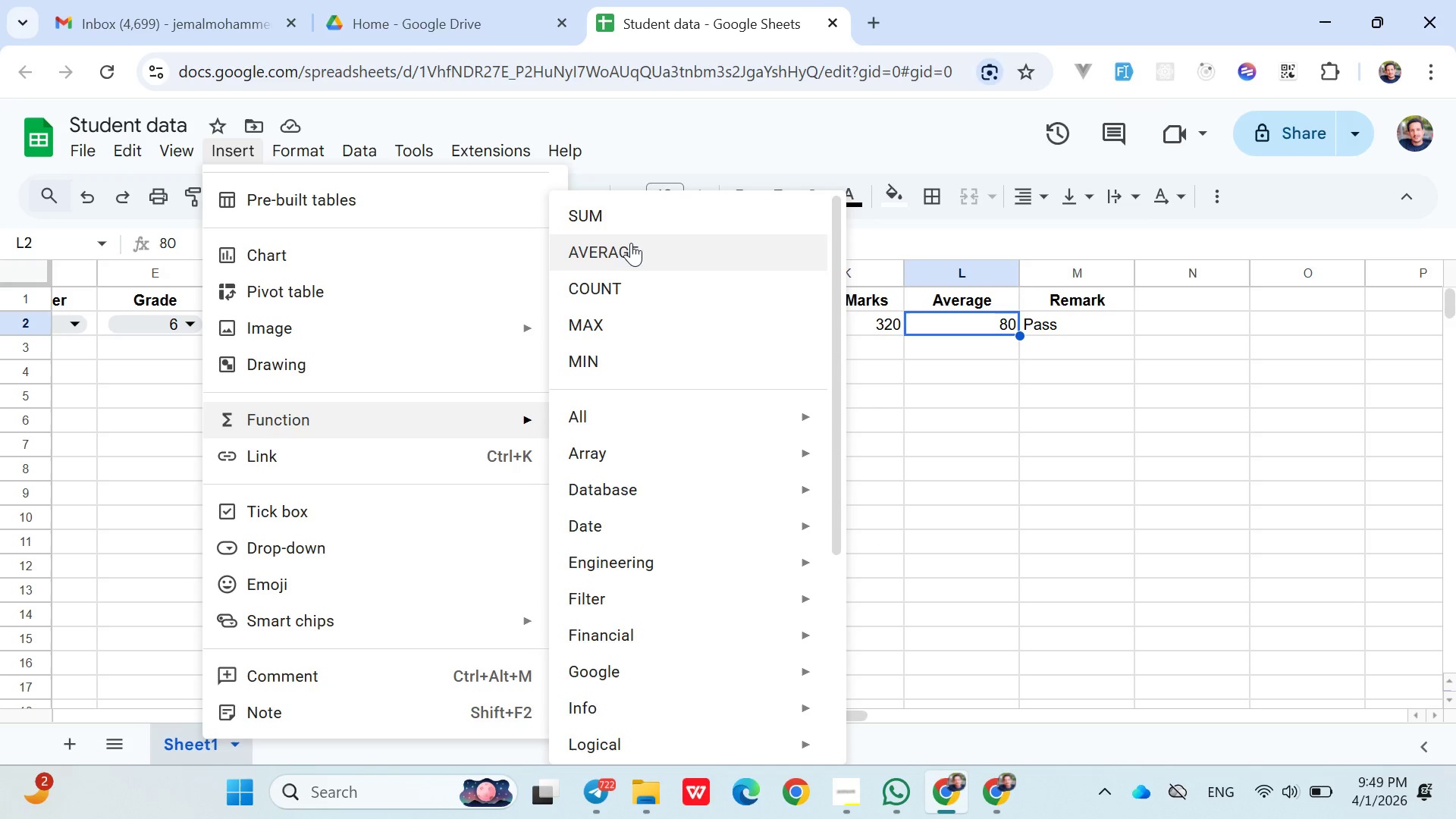 
left_click([631, 247])
 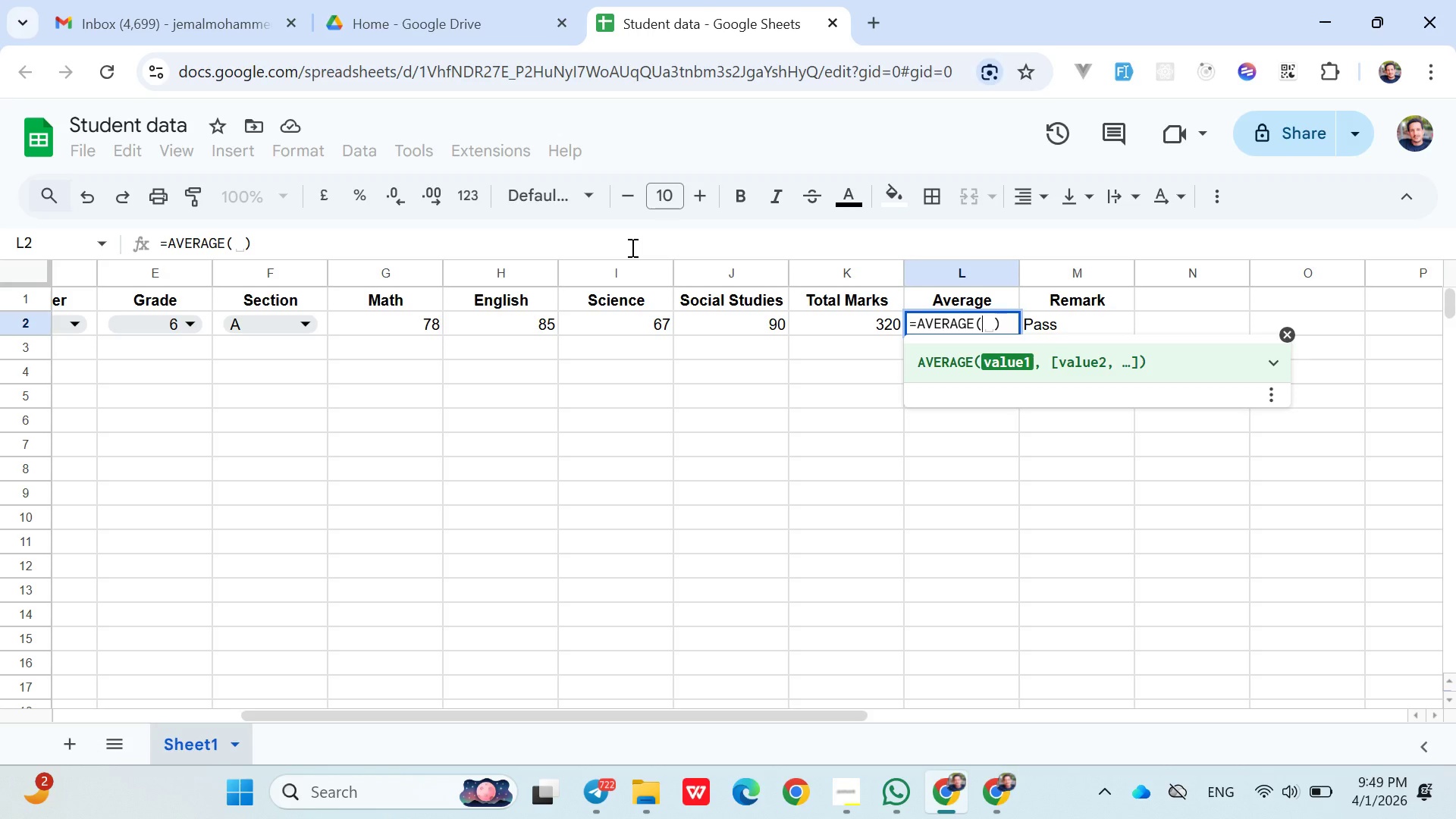 
wait(9.67)
 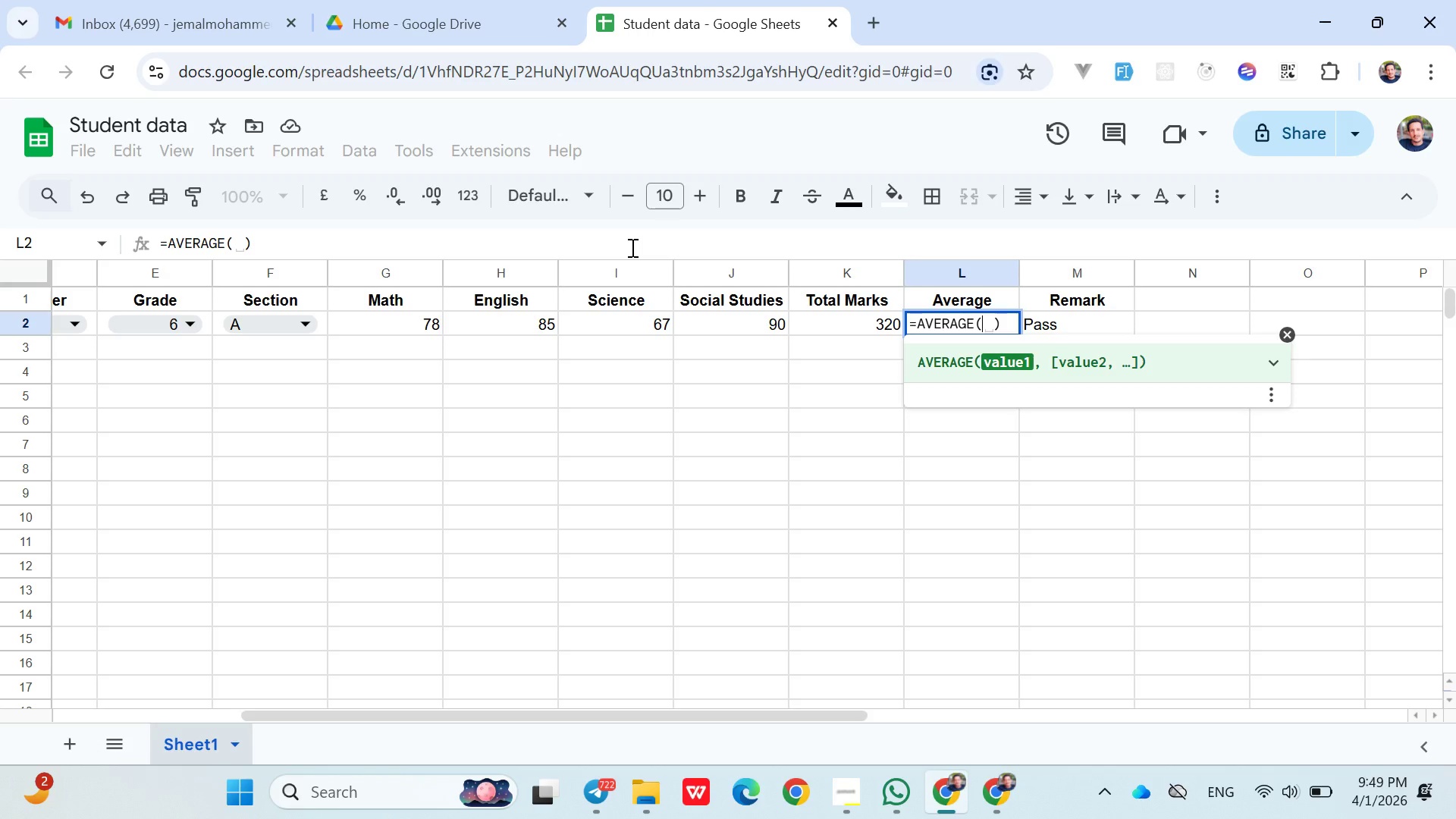 
type(G2:J2)
 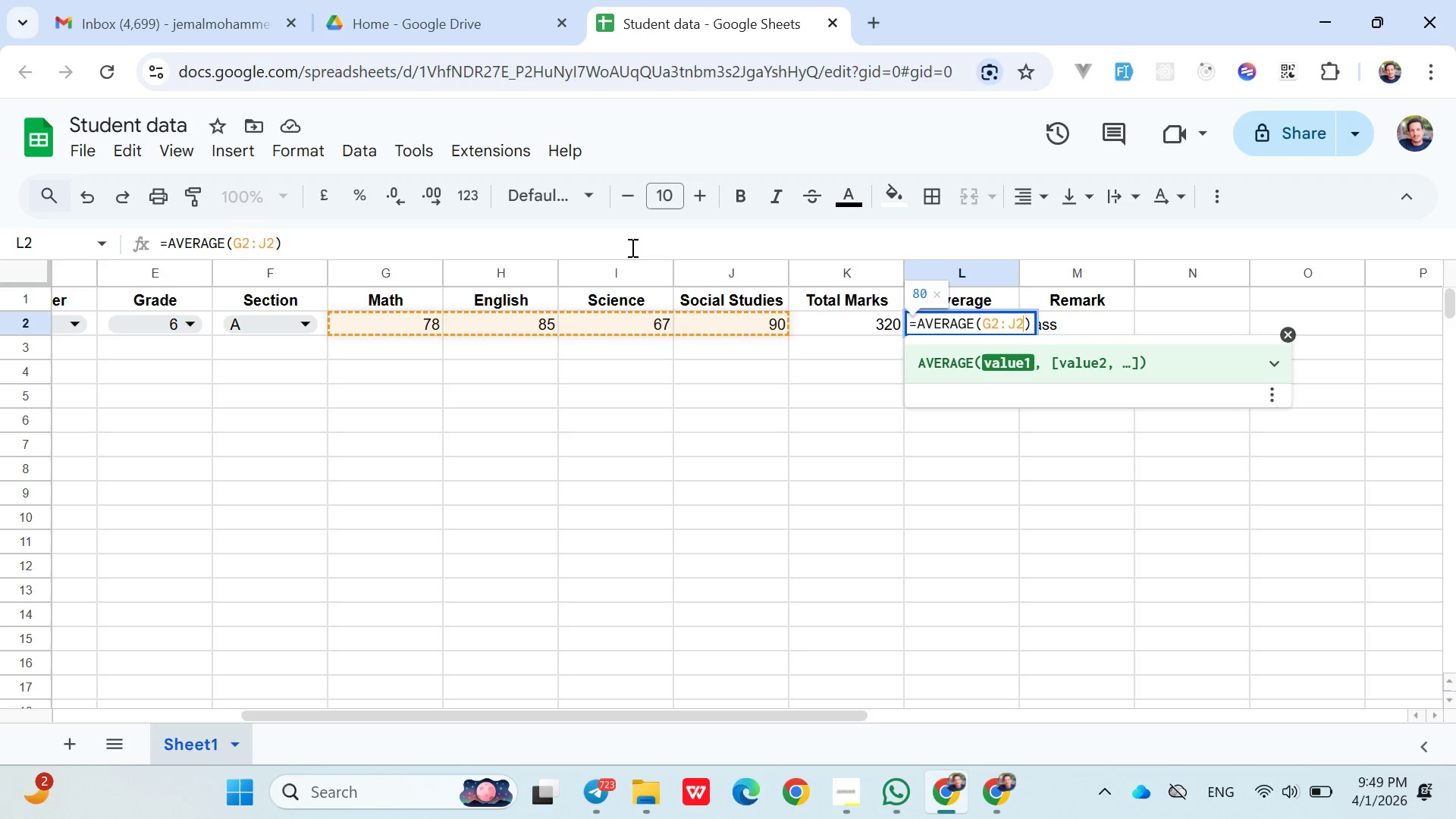 
left_click([841, 353])
 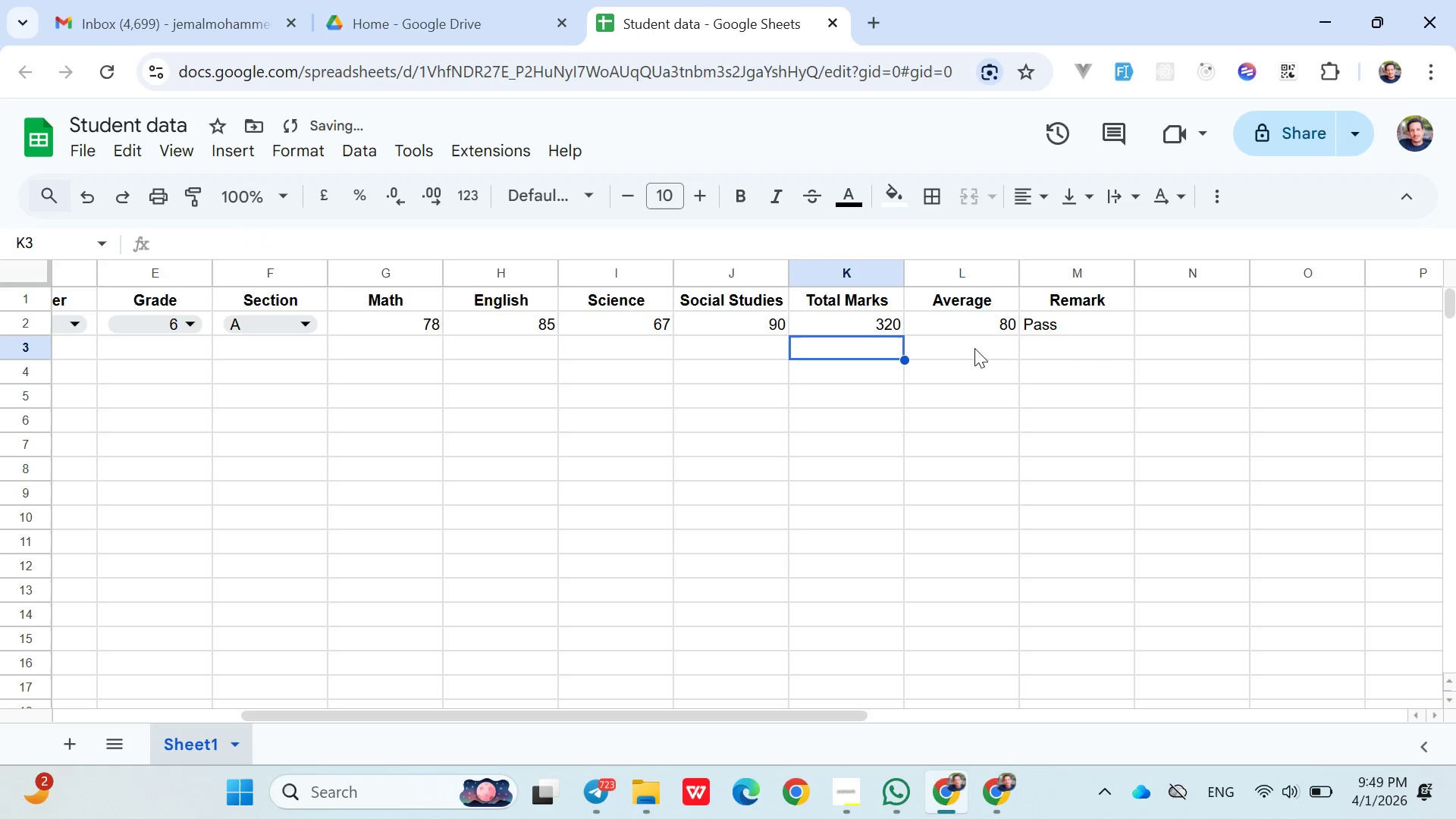 
left_click([976, 348])
 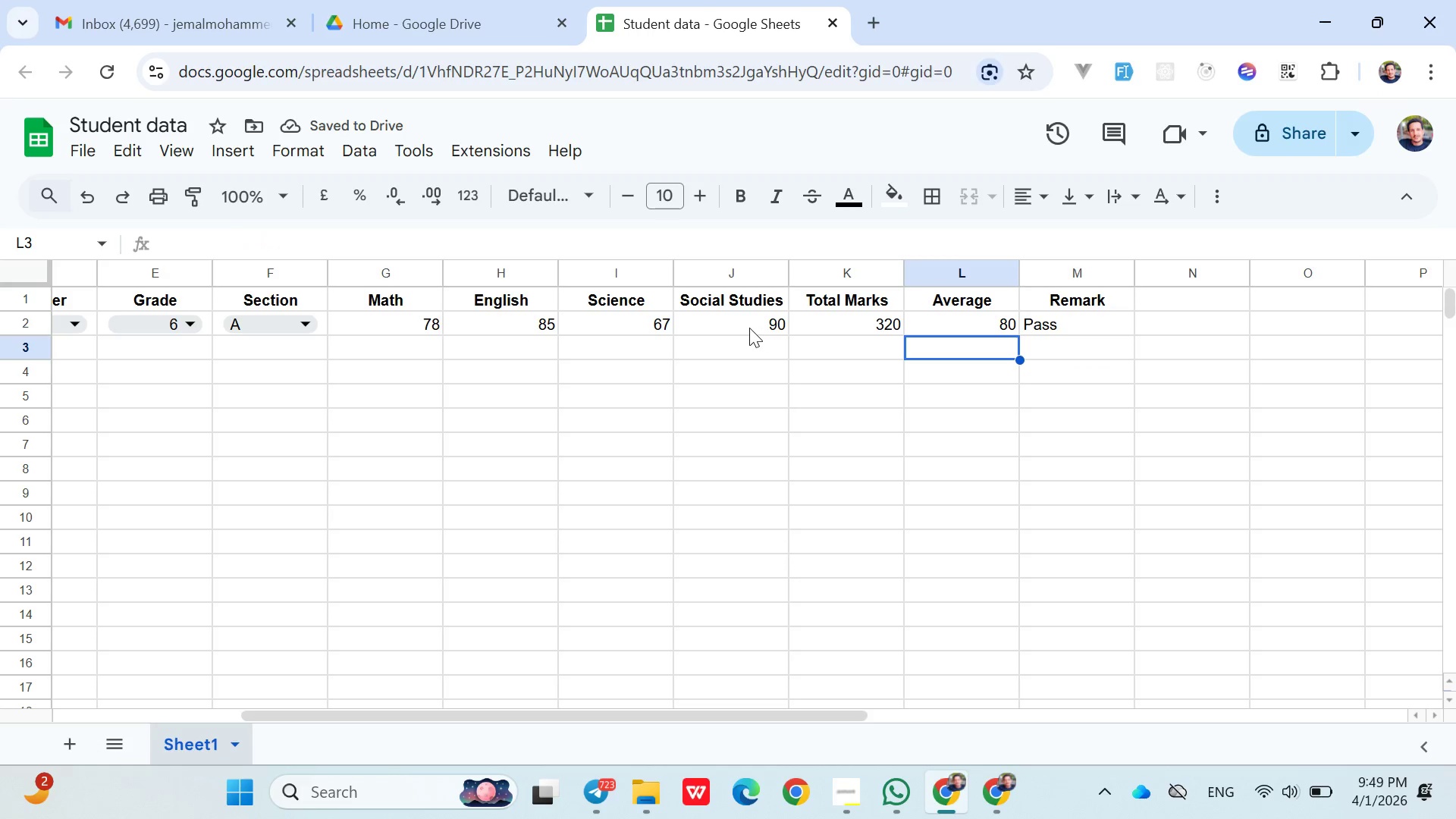 
left_click([846, 316])
 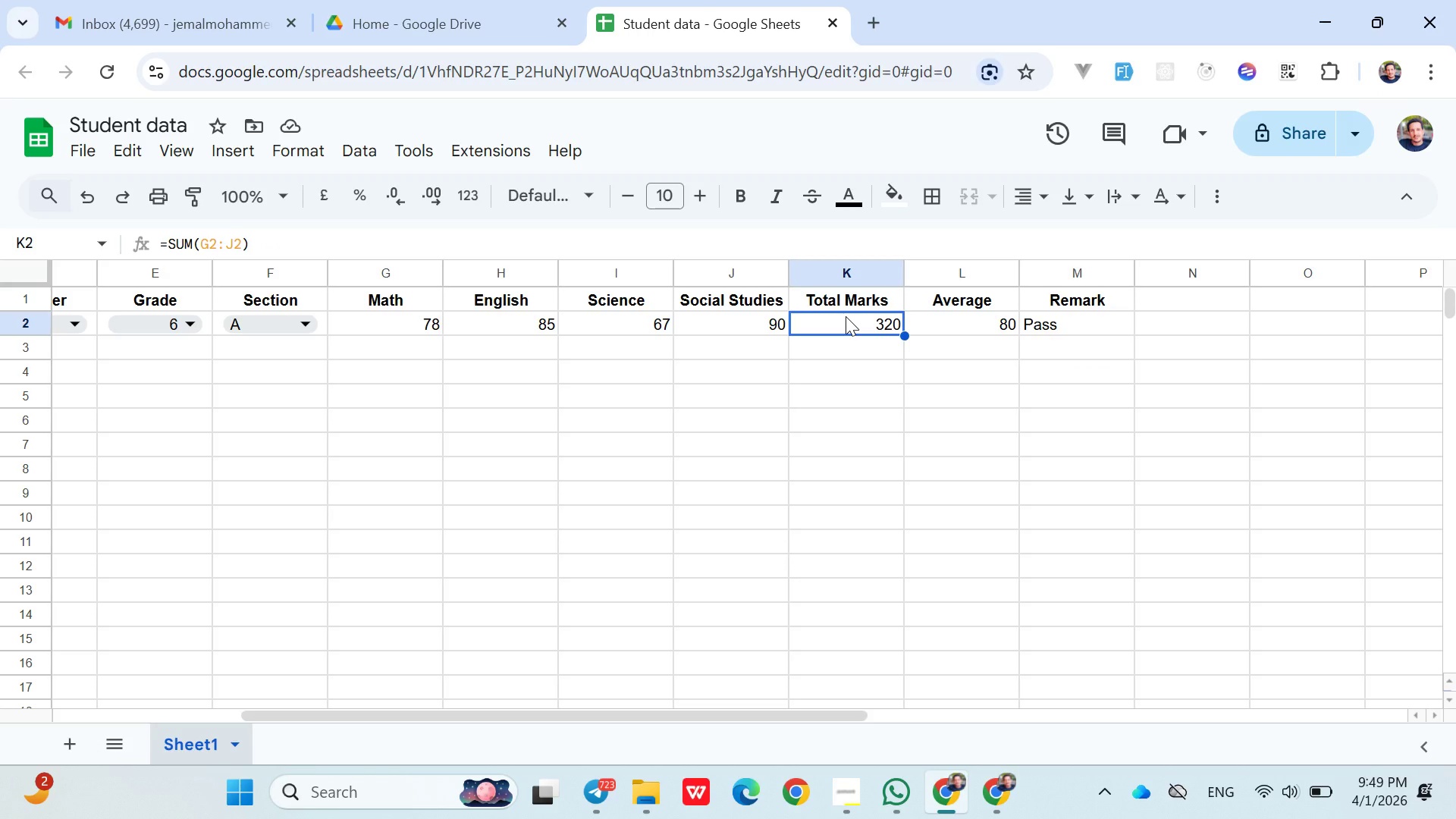 
wait(11.7)
 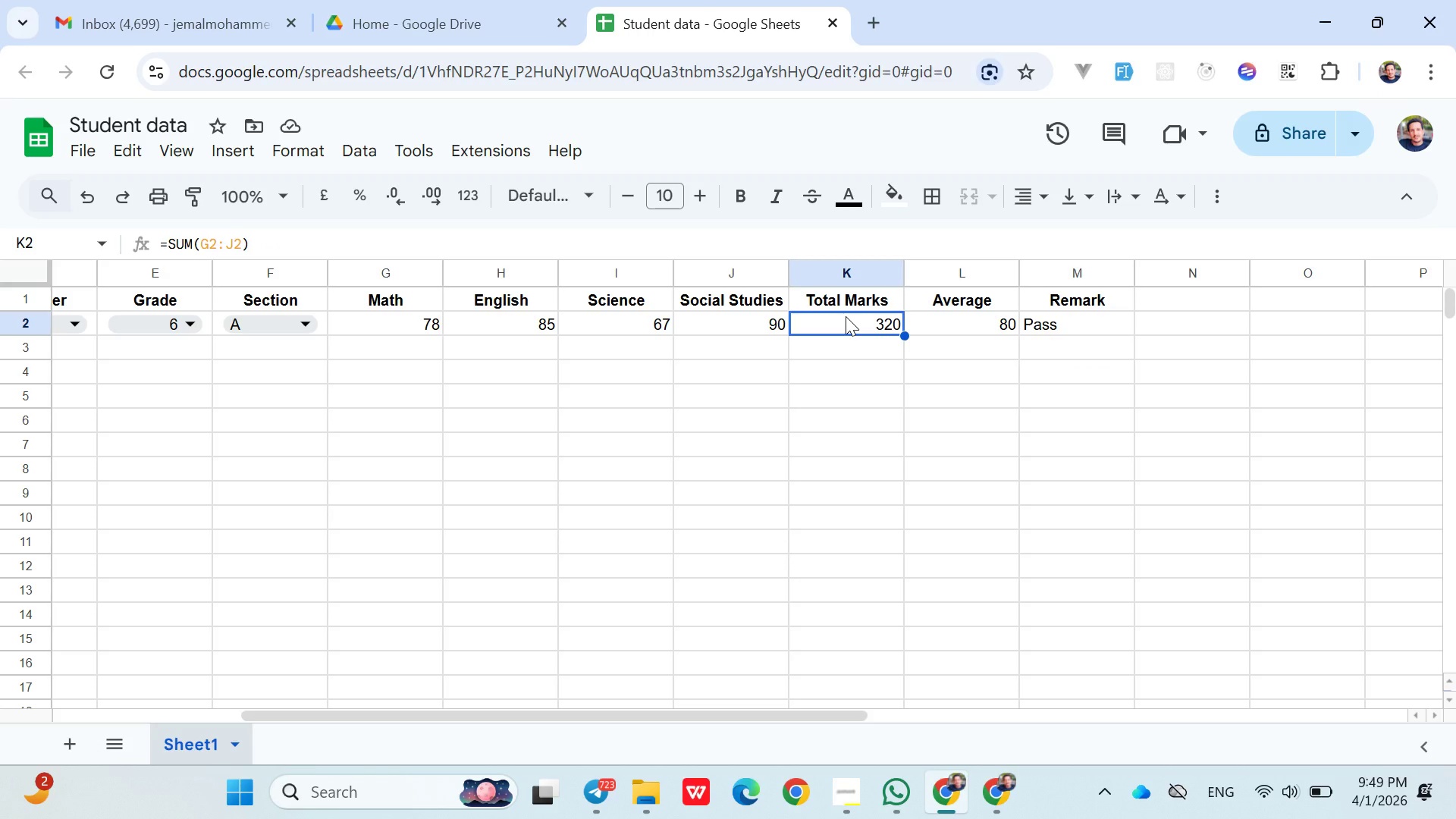 
left_click_drag(start_coordinate=[906, 334], to_coordinate=[876, 523])
 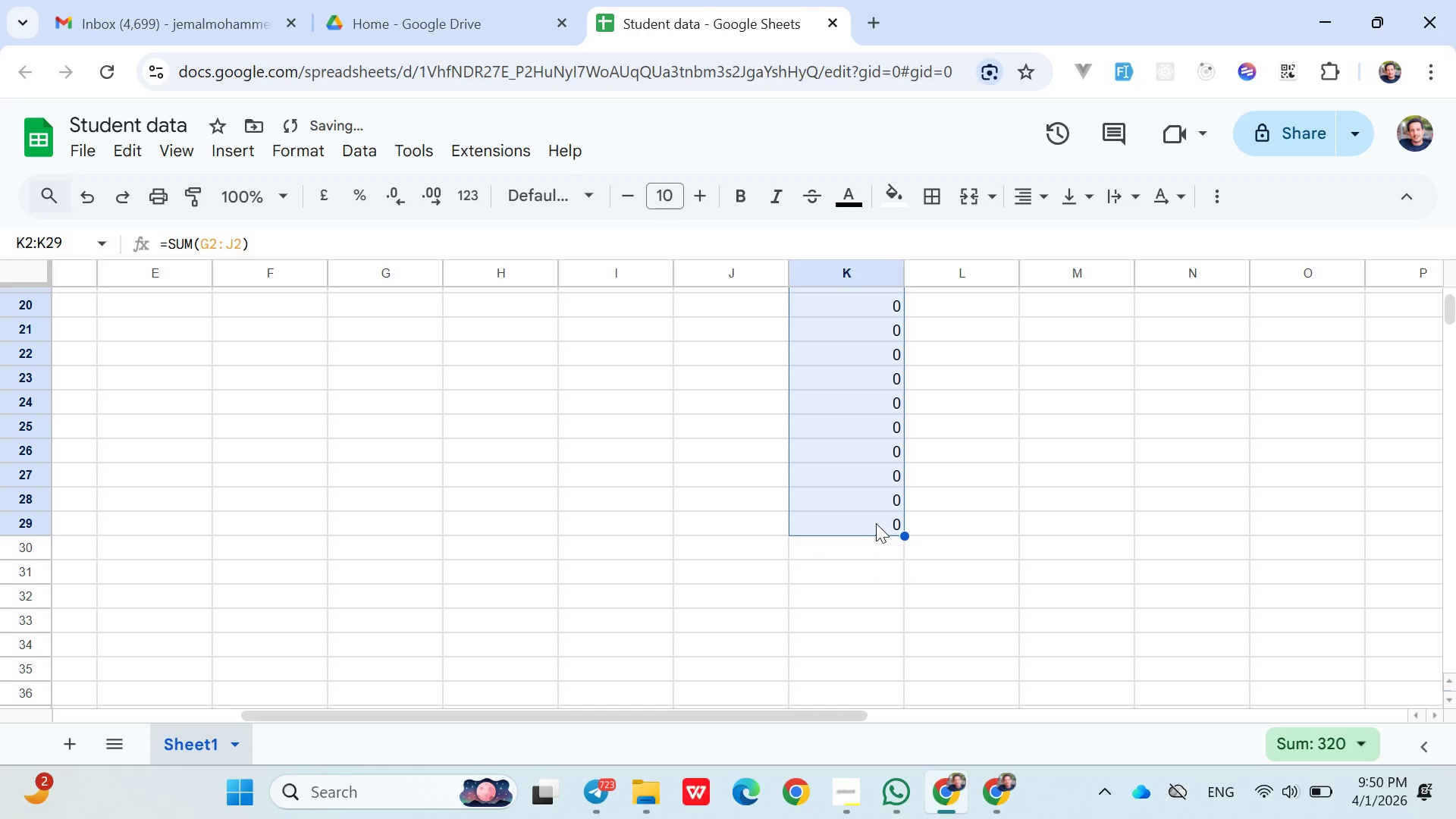 
scroll: coordinate [894, 573], scroll_direction: down, amount: 3.0
 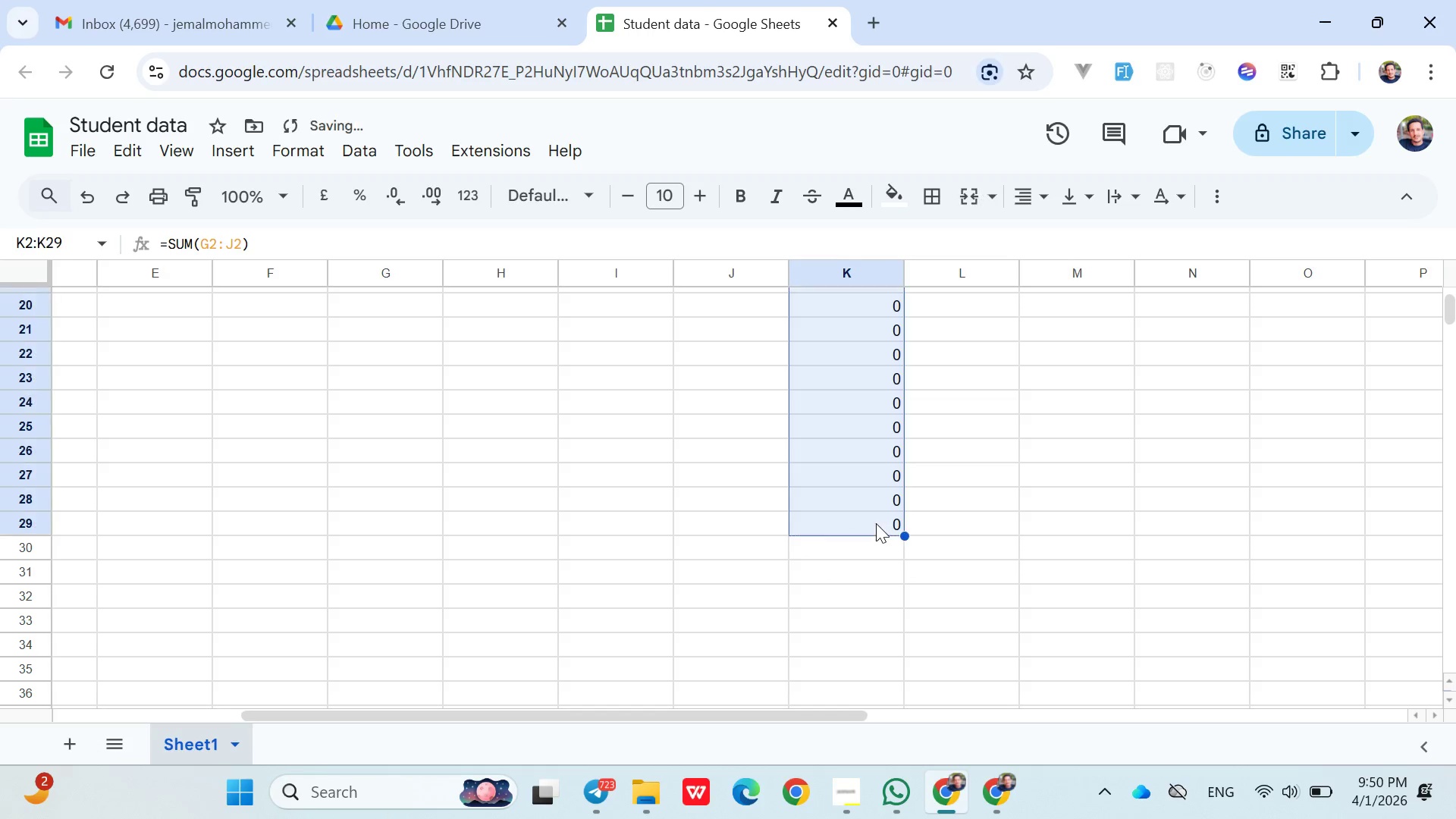 
scroll: coordinate [926, 496], scroll_direction: up, amount: 8.0
 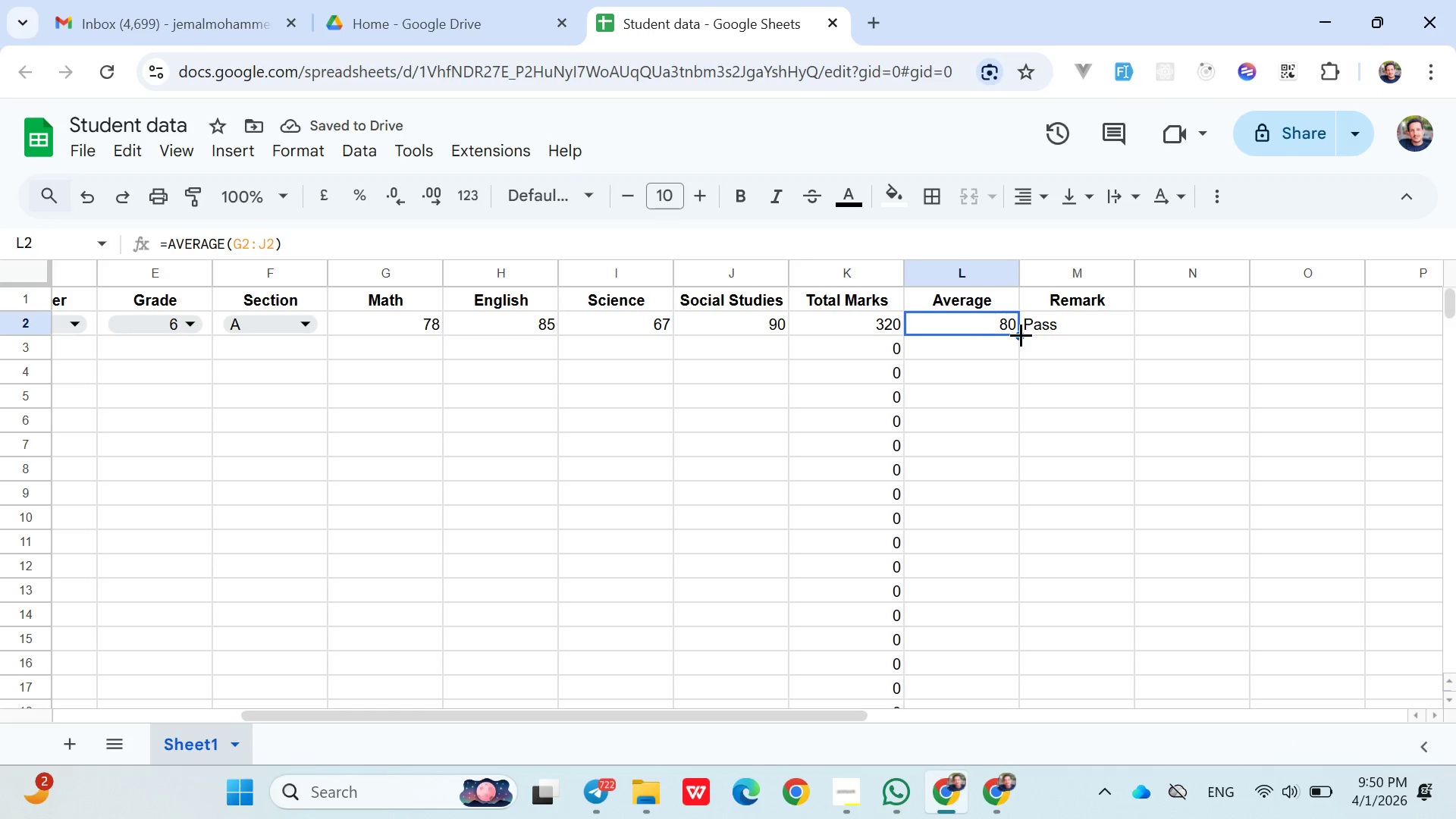 
left_click_drag(start_coordinate=[1021, 334], to_coordinate=[984, 305])
 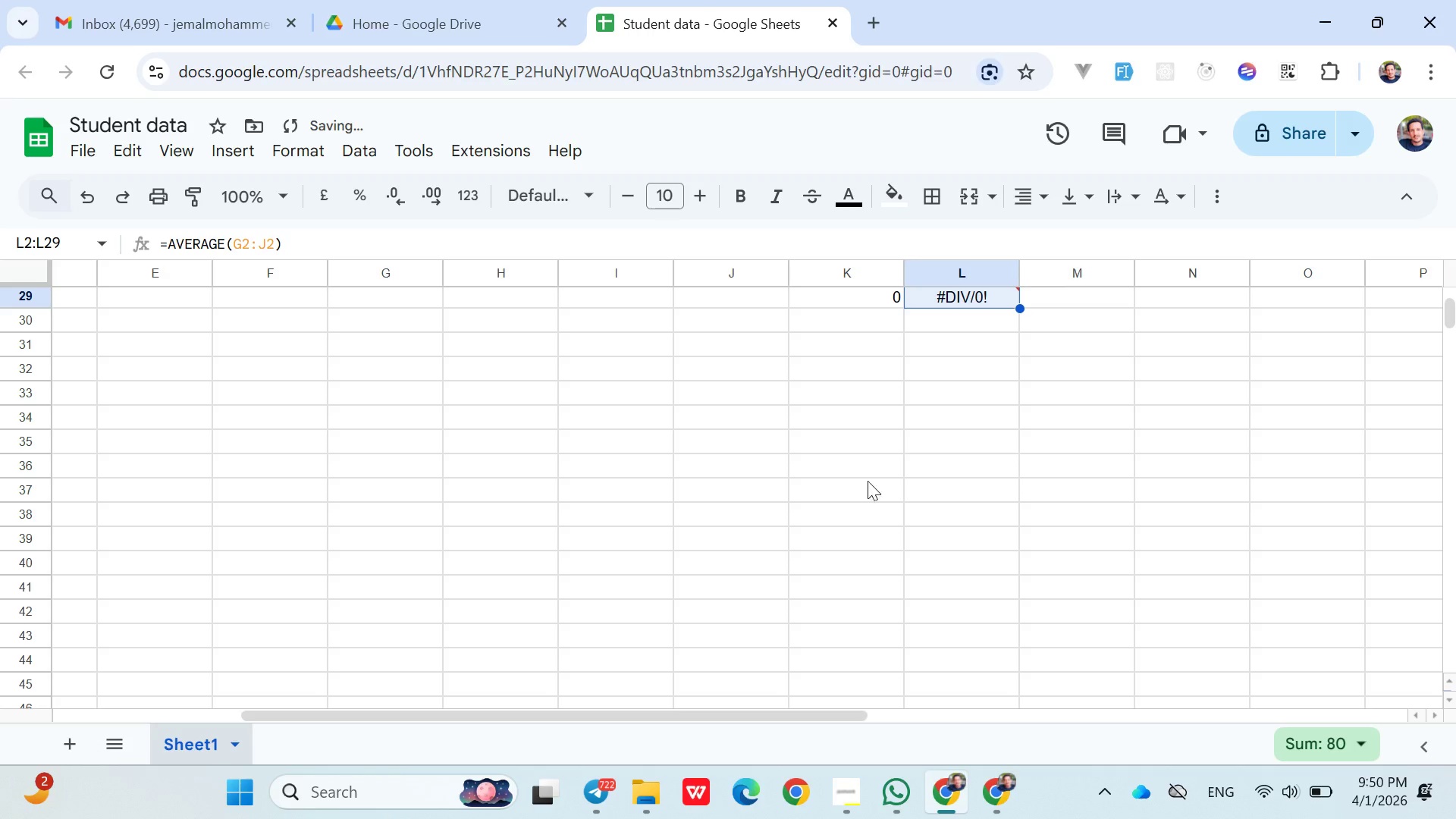 
scroll: coordinate [1025, 419], scroll_direction: down, amount: 5.0
 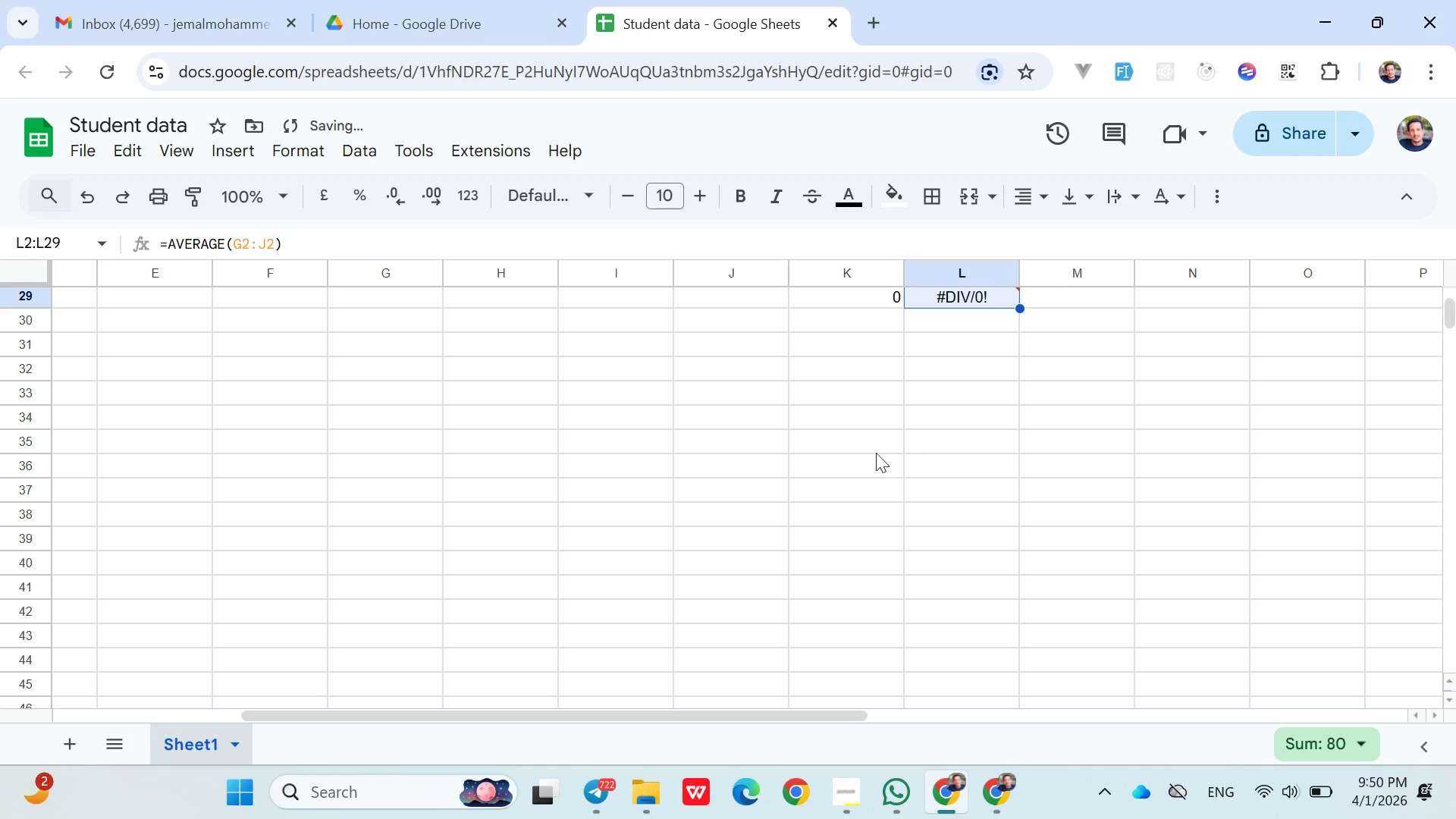 
scroll: coordinate [896, 411], scroll_direction: up, amount: 12.0
 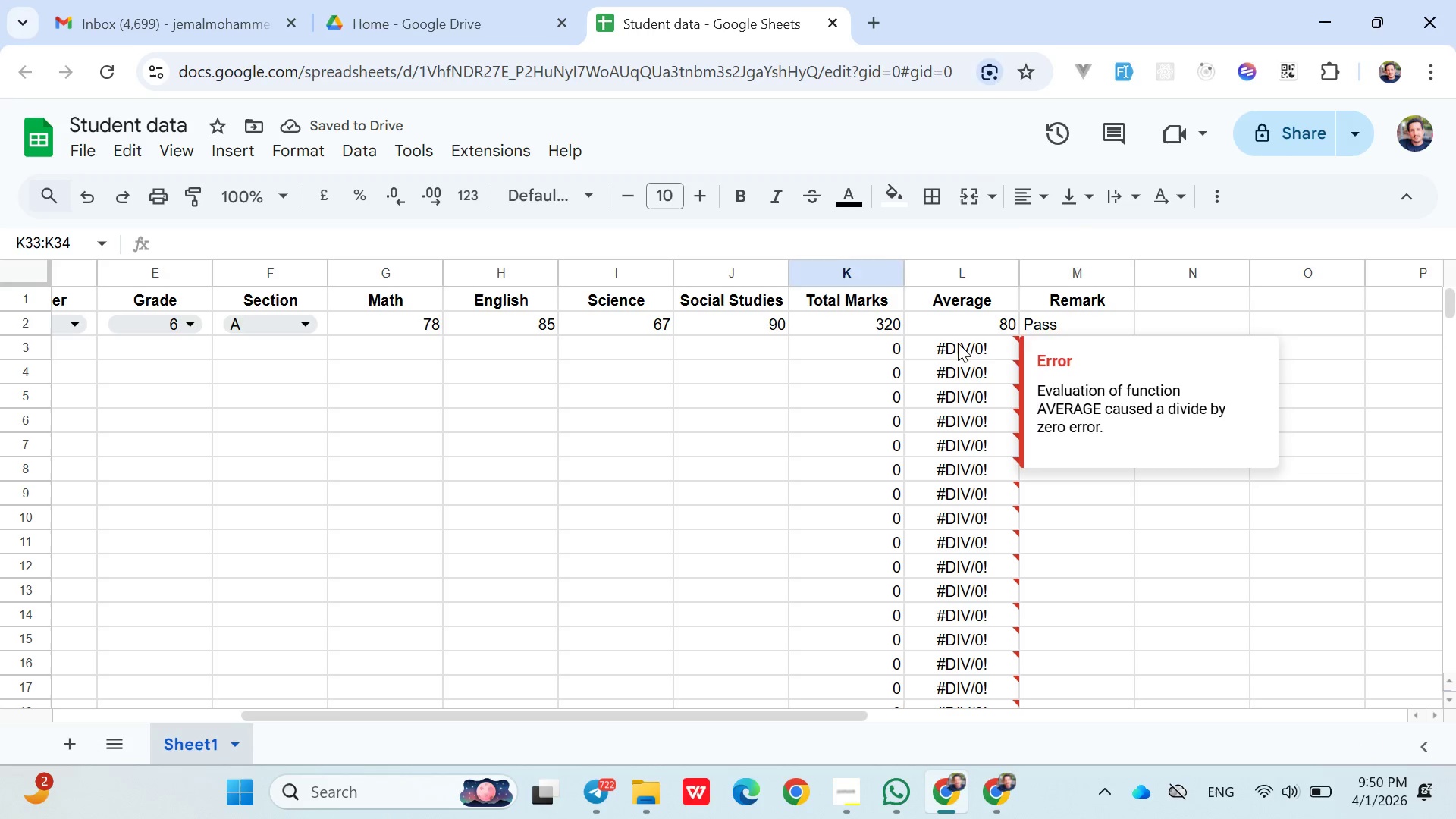 
double_click([959, 343])
 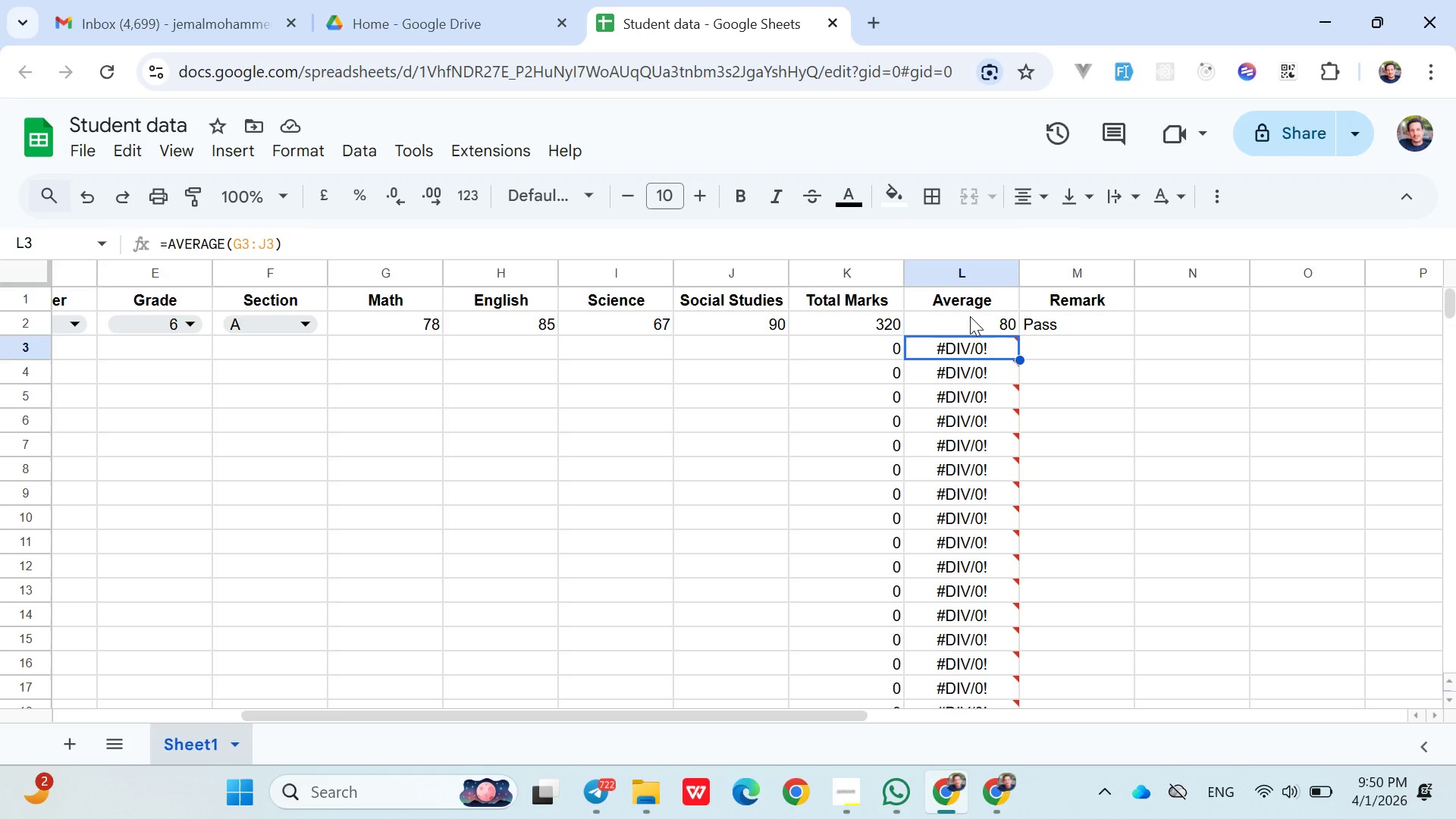 
key(Control+Z)
 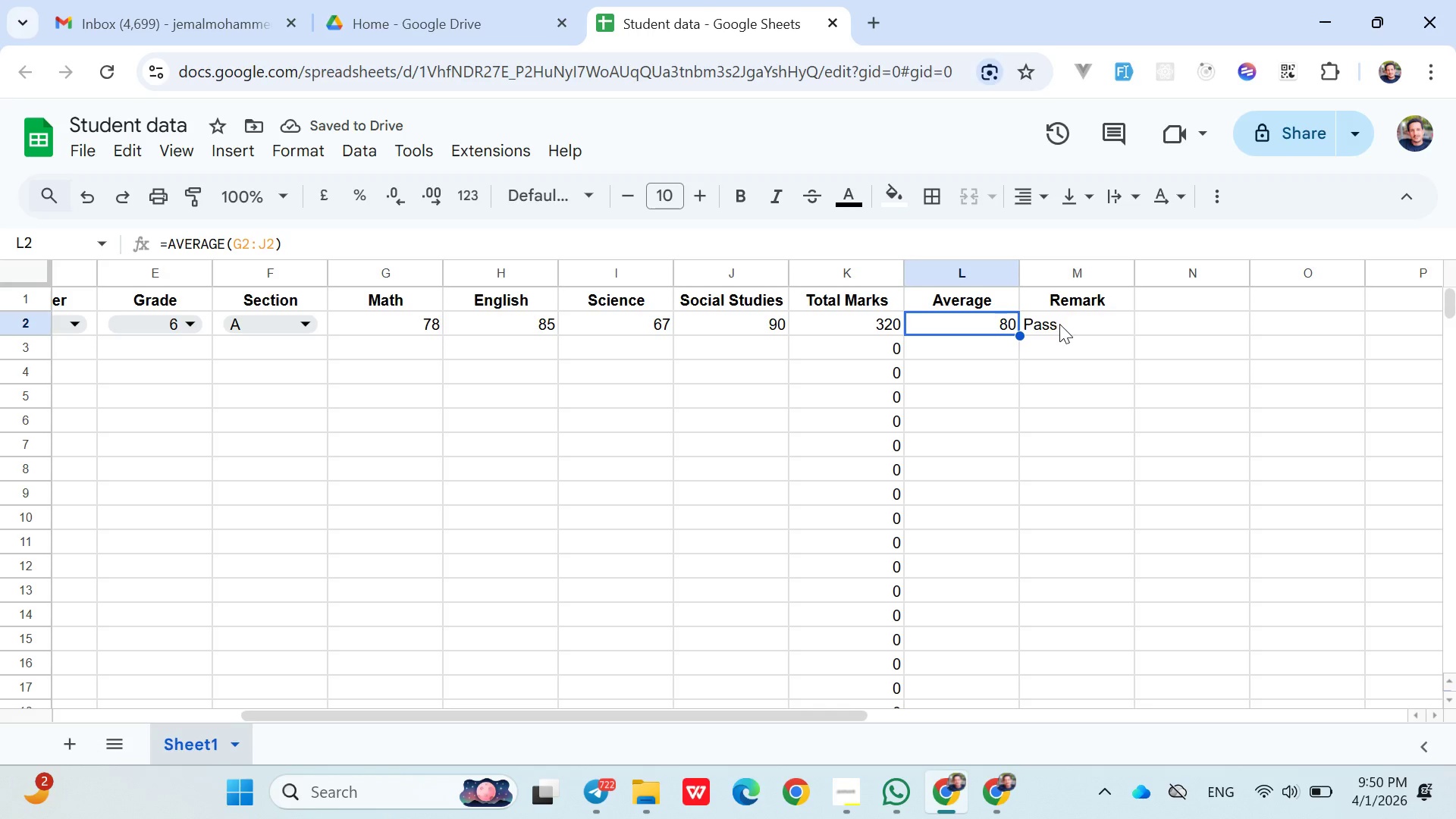 
left_click([1112, 334])
 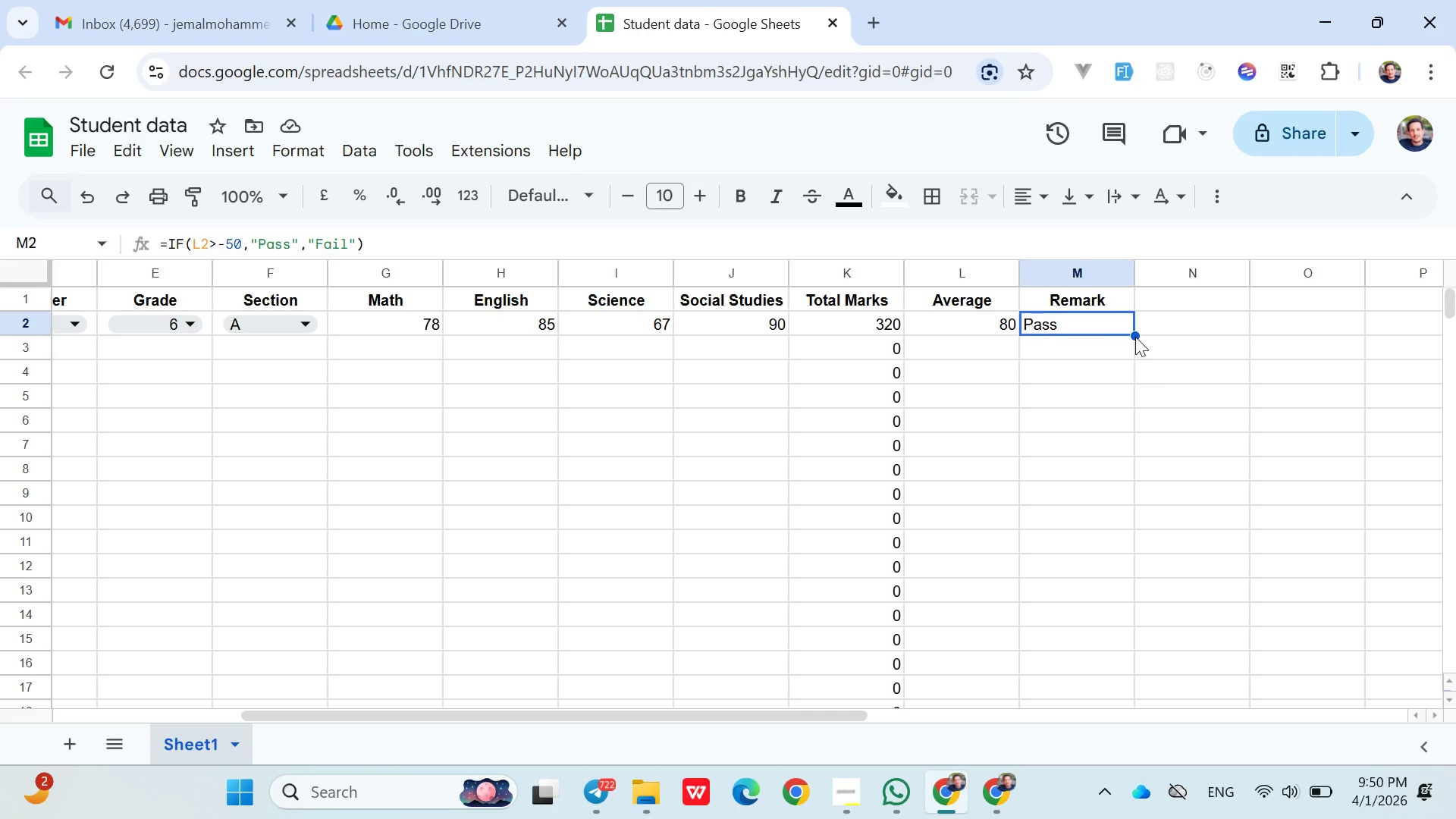 
left_click_drag(start_coordinate=[1137, 333], to_coordinate=[1100, 304])
 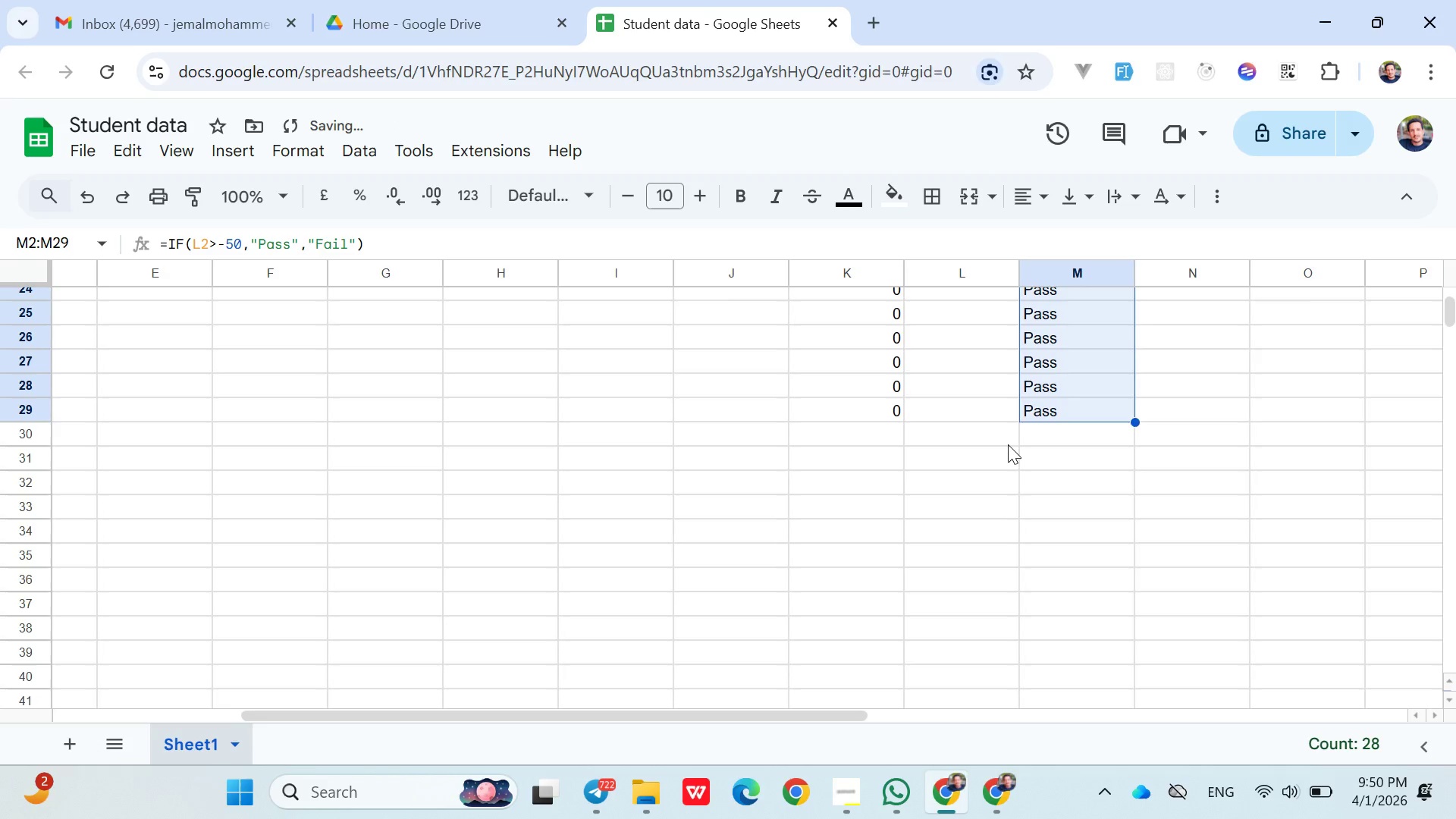 
scroll: coordinate [1138, 389], scroll_direction: down, amount: 5.0
 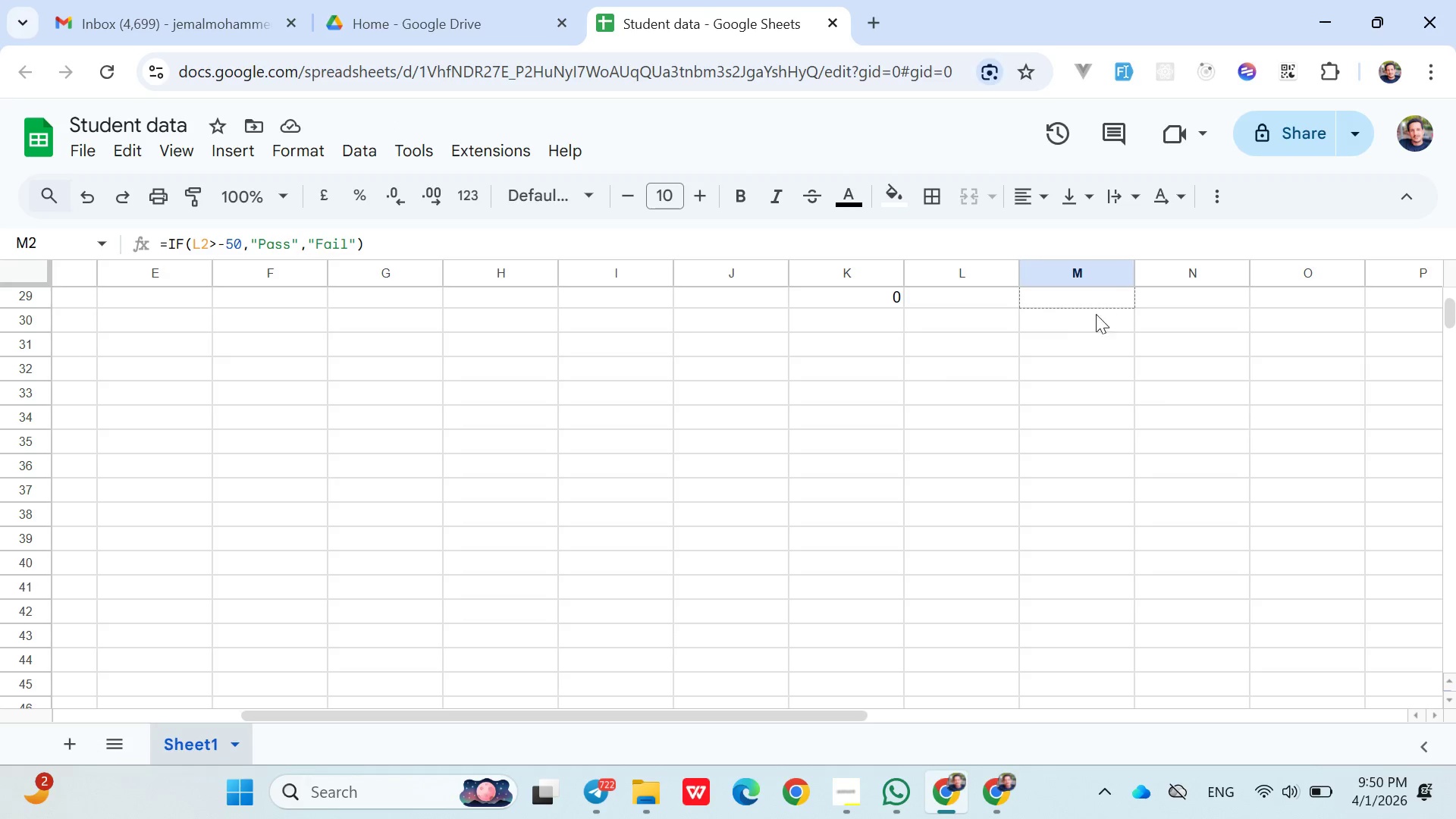 
scroll: coordinate [1008, 444], scroll_direction: up, amount: 9.0
 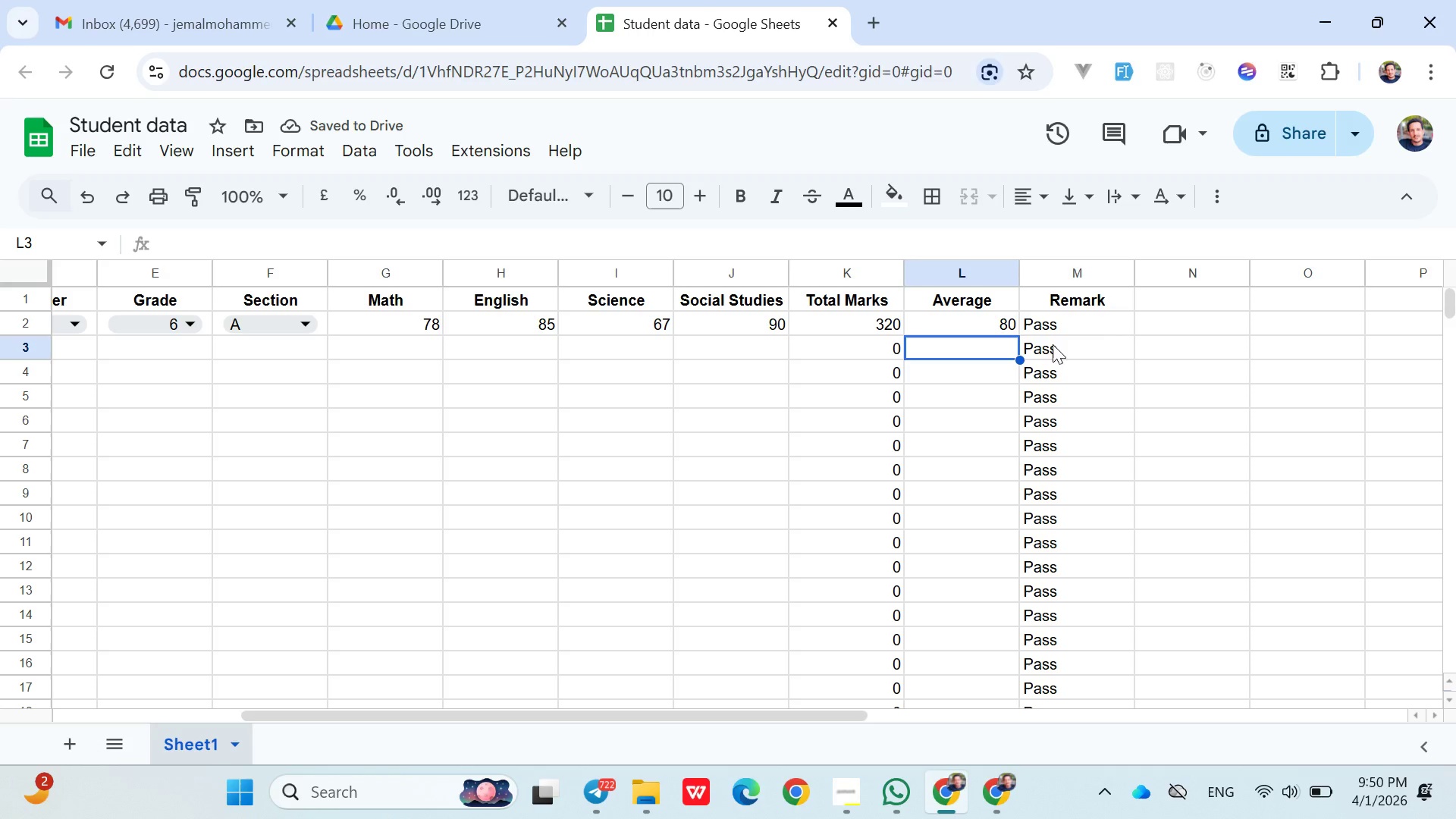 
key(Control+Z)
 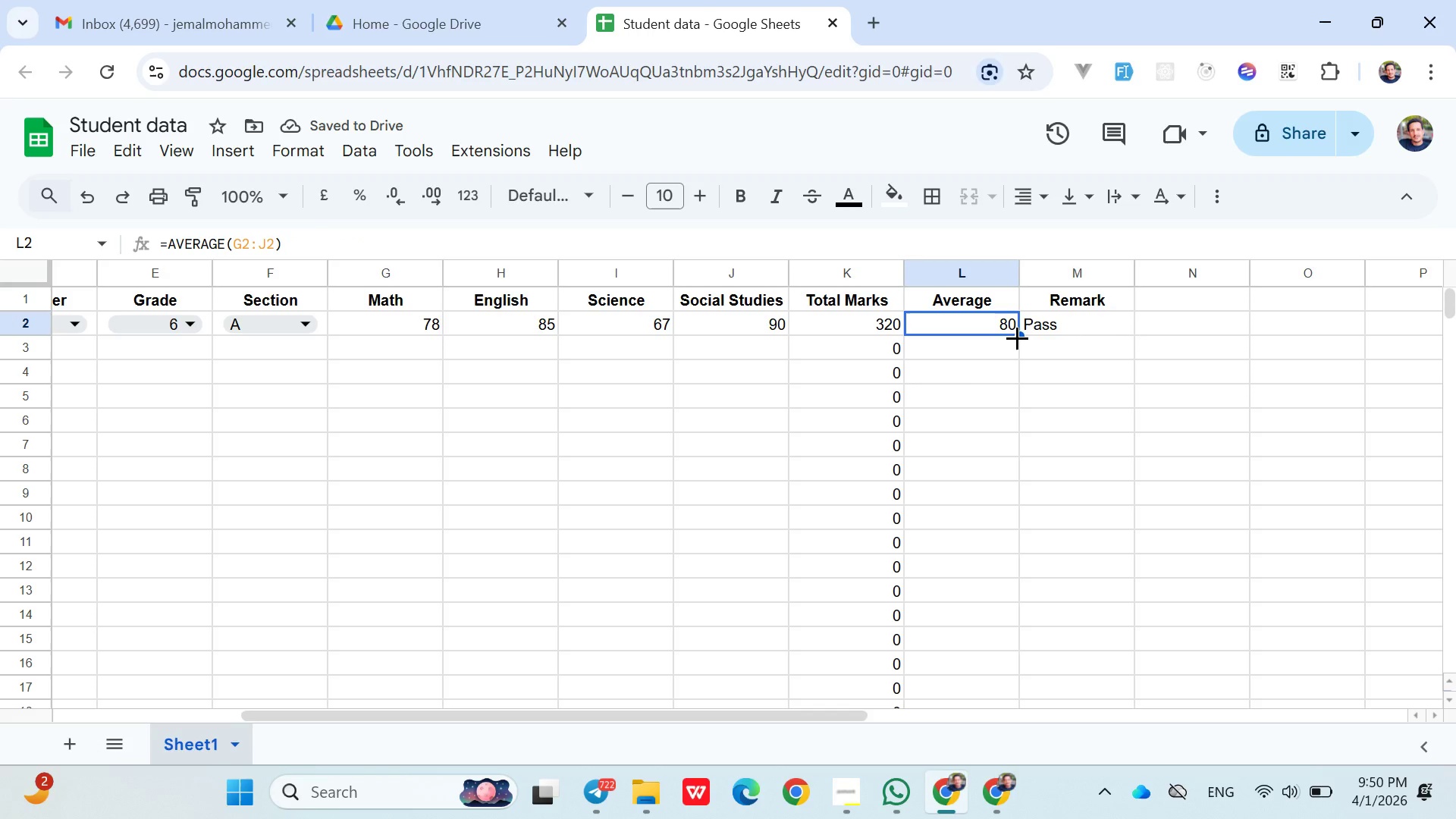 
scroll: coordinate [1018, 402], scroll_direction: down, amount: 4.0
 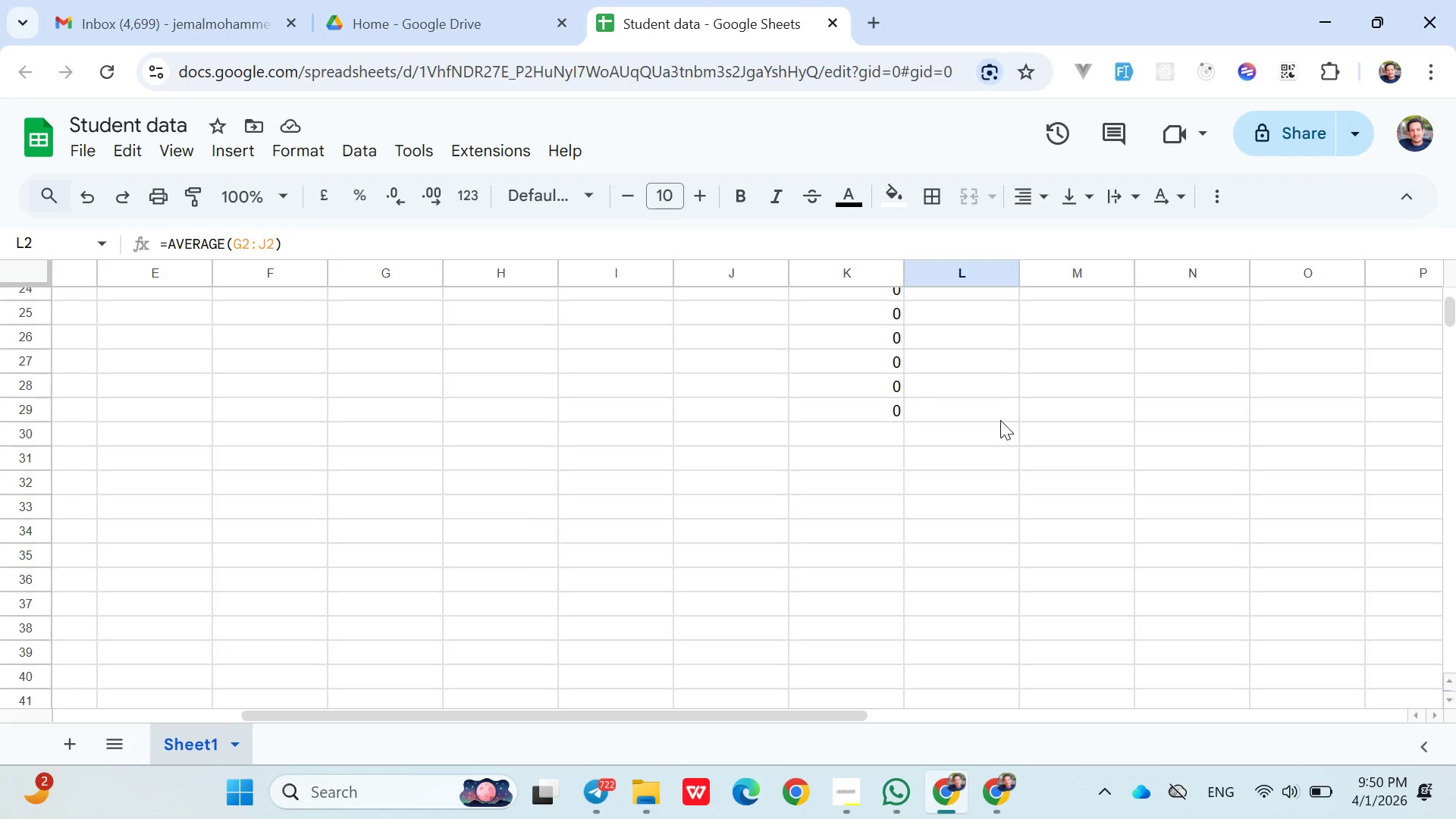 
left_click([1000, 420])
 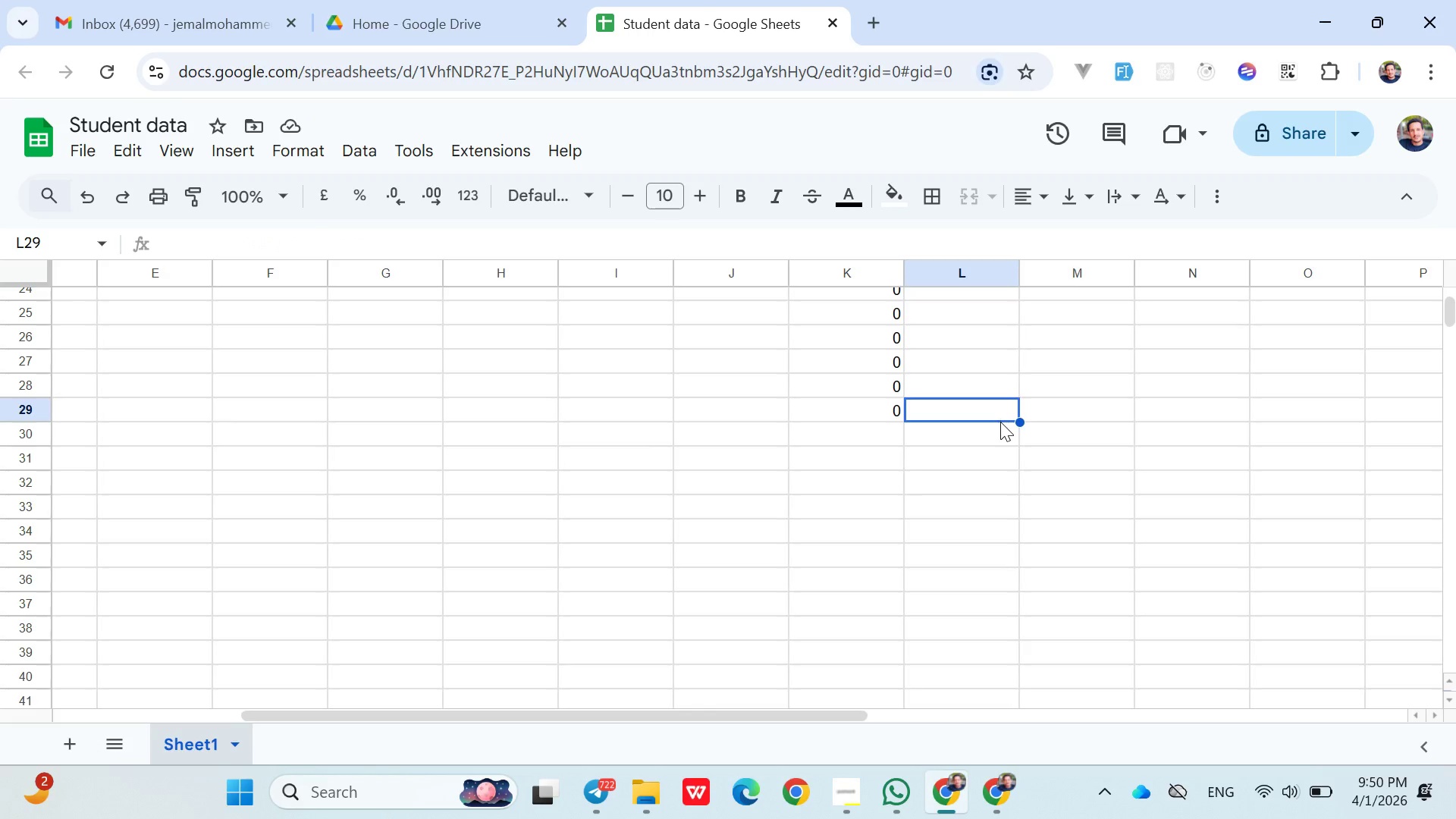 
scroll: coordinate [1000, 422], scroll_direction: up, amount: 10.0
 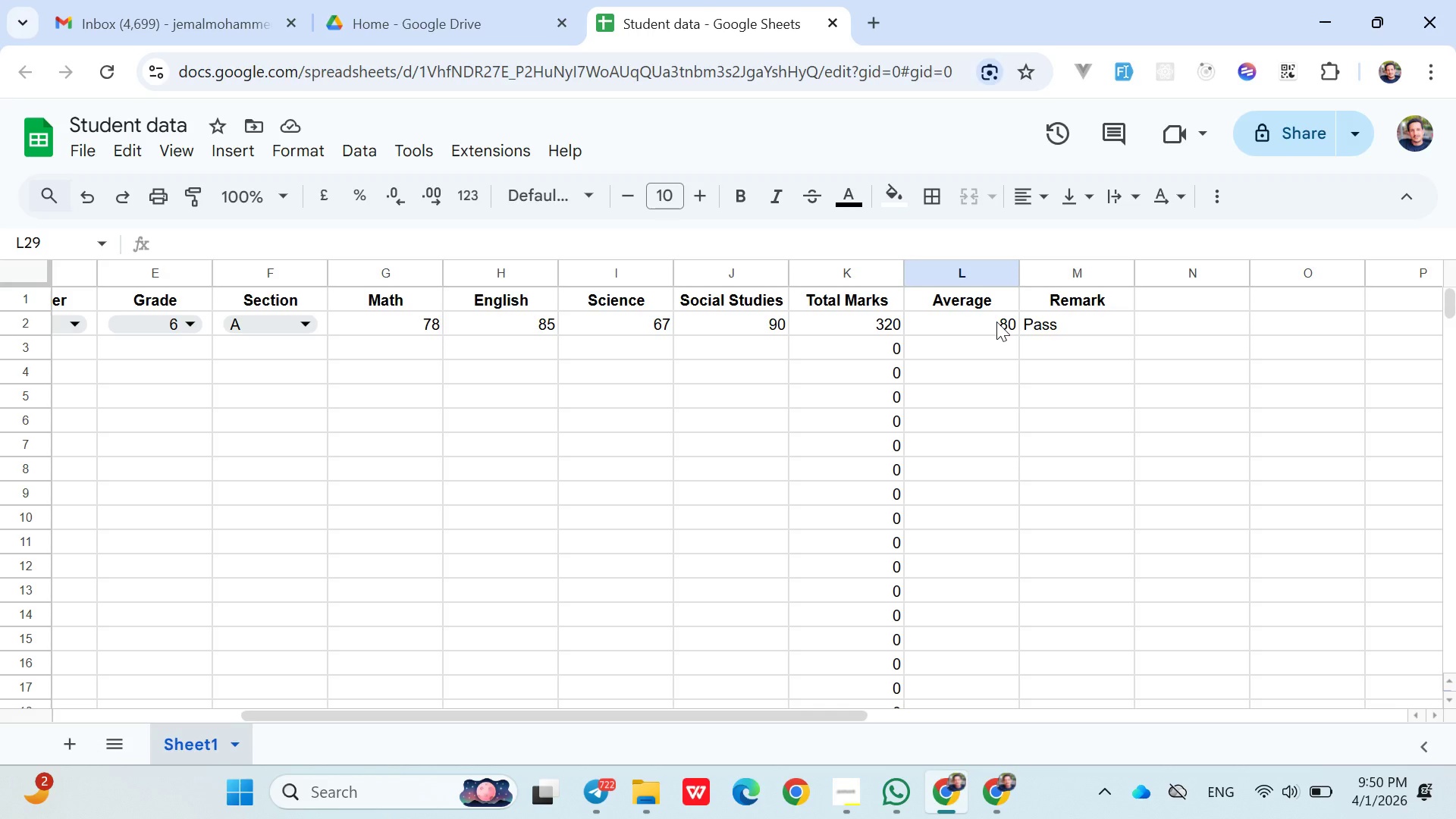 
left_click([996, 322])
 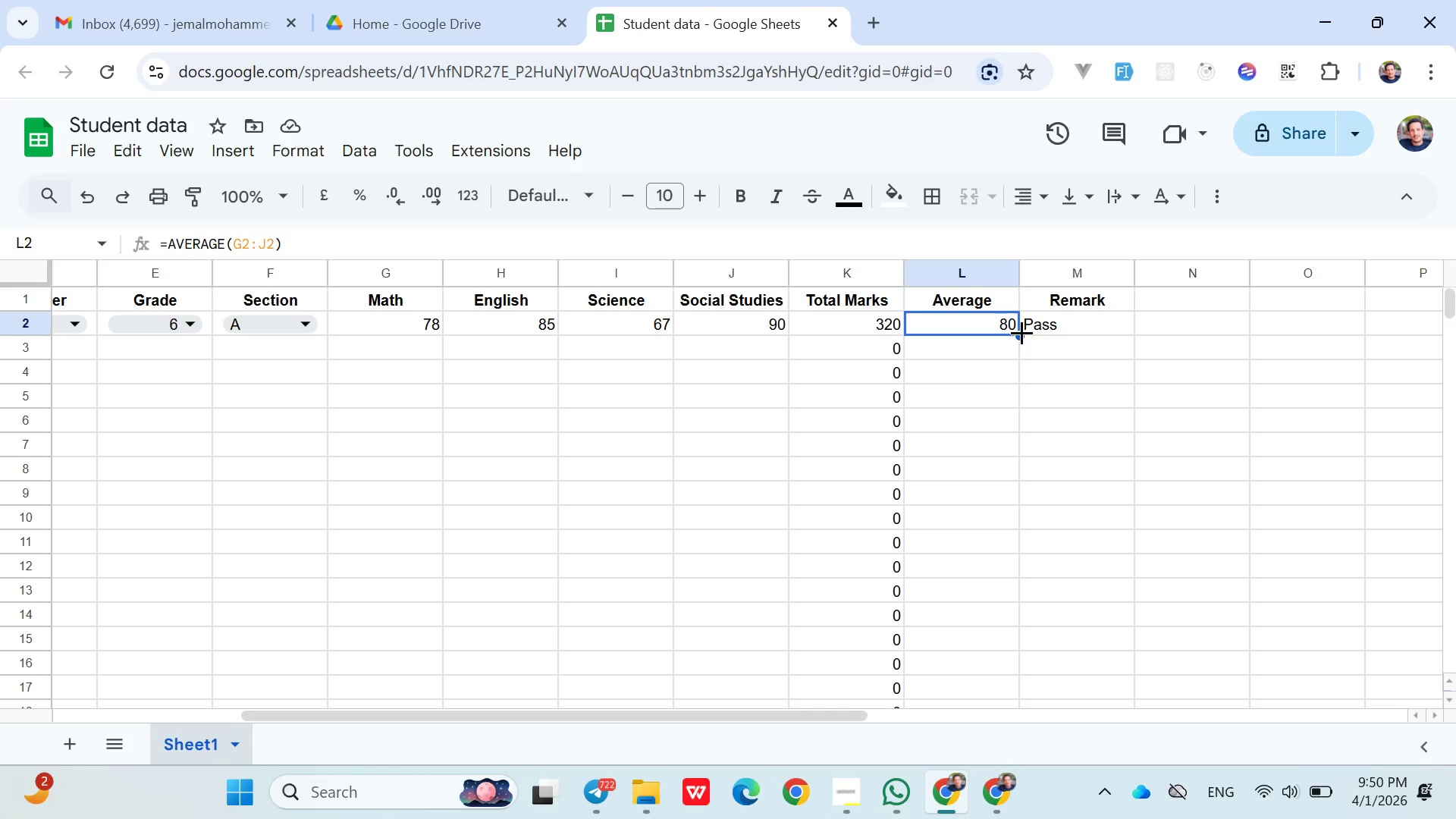 
left_click_drag(start_coordinate=[1025, 334], to_coordinate=[1010, 410])
 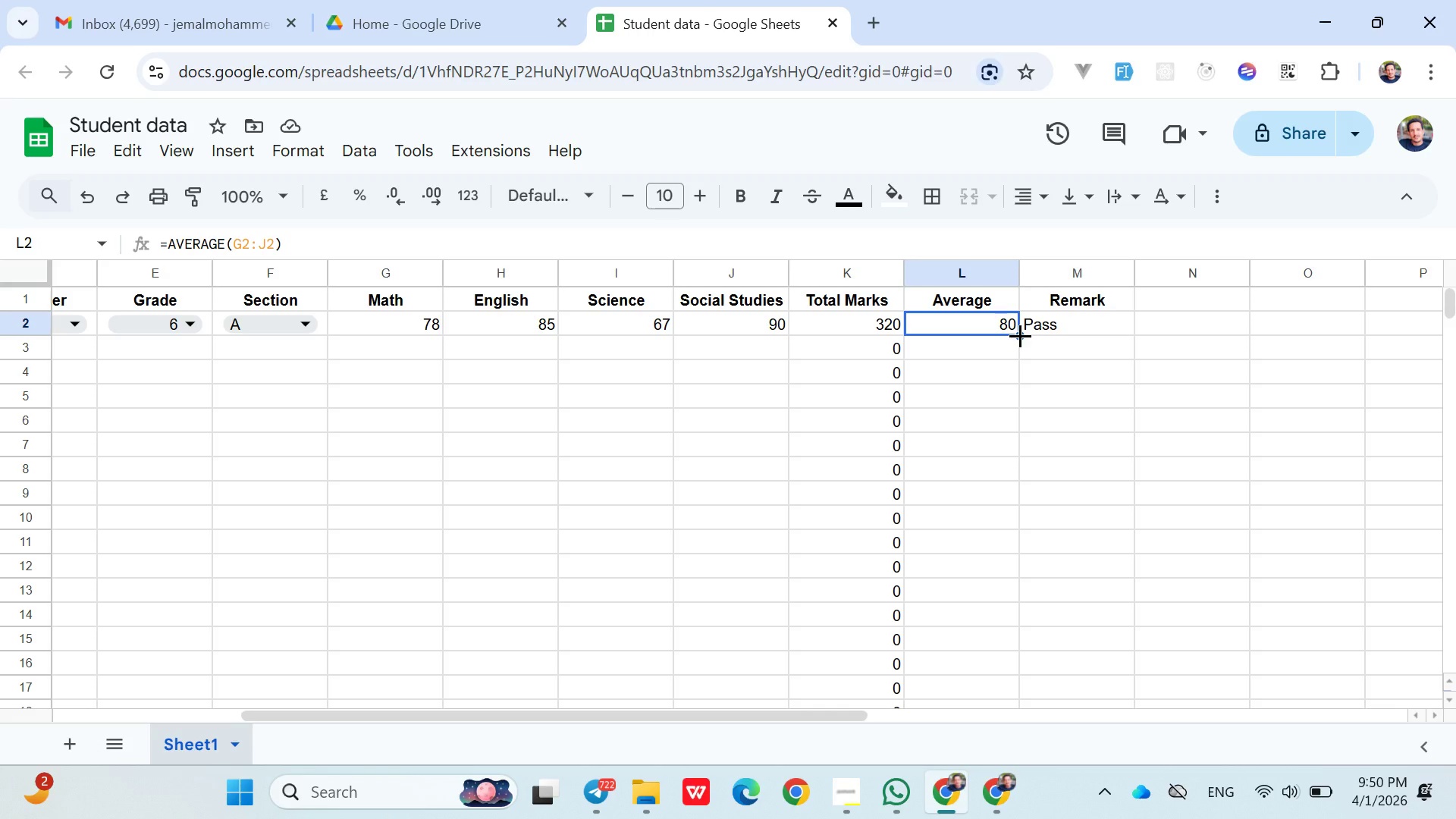 
left_click_drag(start_coordinate=[1020, 335], to_coordinate=[993, 419])
 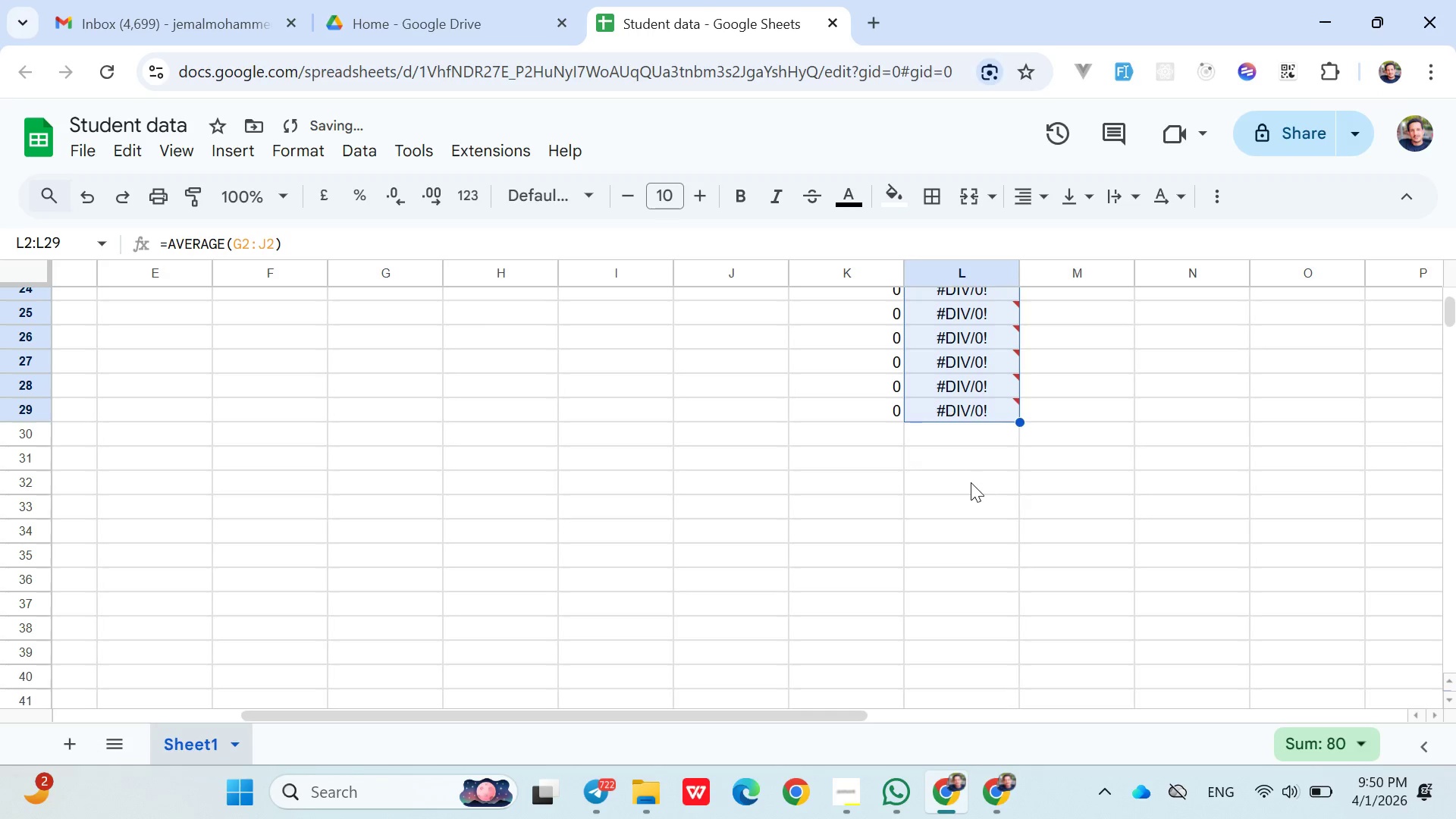 
scroll: coordinate [1016, 469], scroll_direction: down, amount: 4.0
 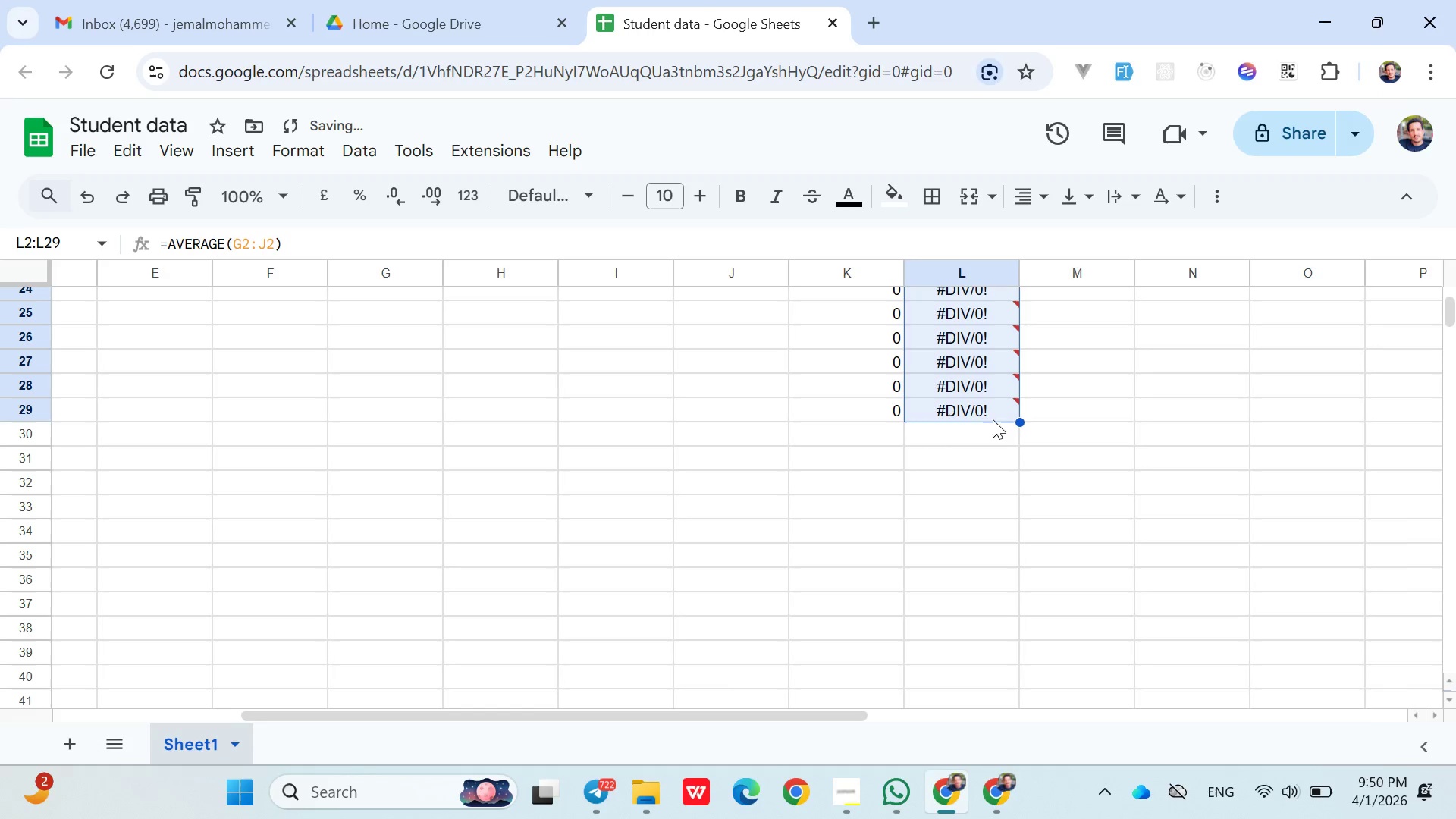 
scroll: coordinate [971, 482], scroll_direction: up, amount: 14.0
 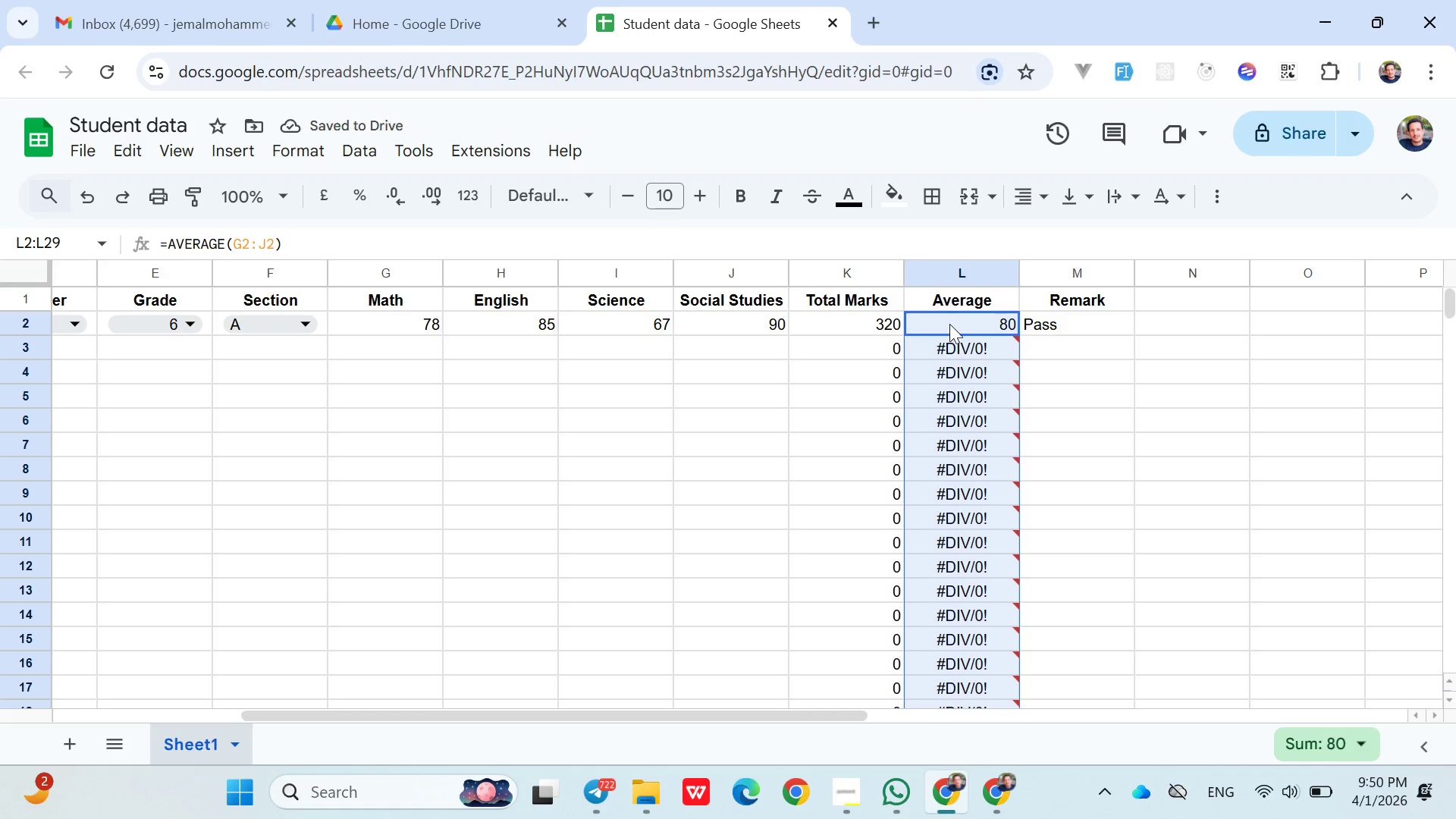 
left_click([949, 324])
 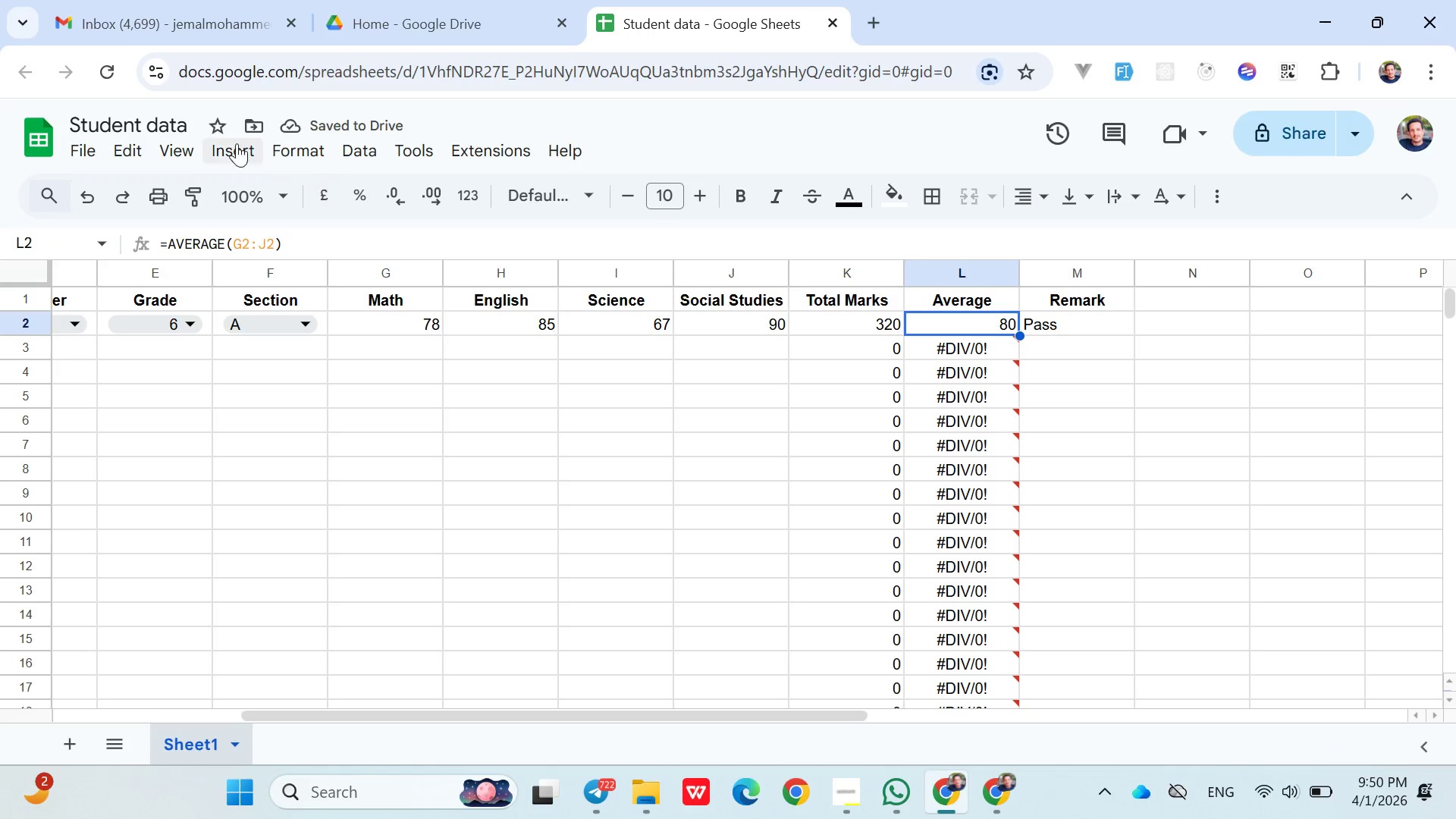 
left_click([214, 137])
 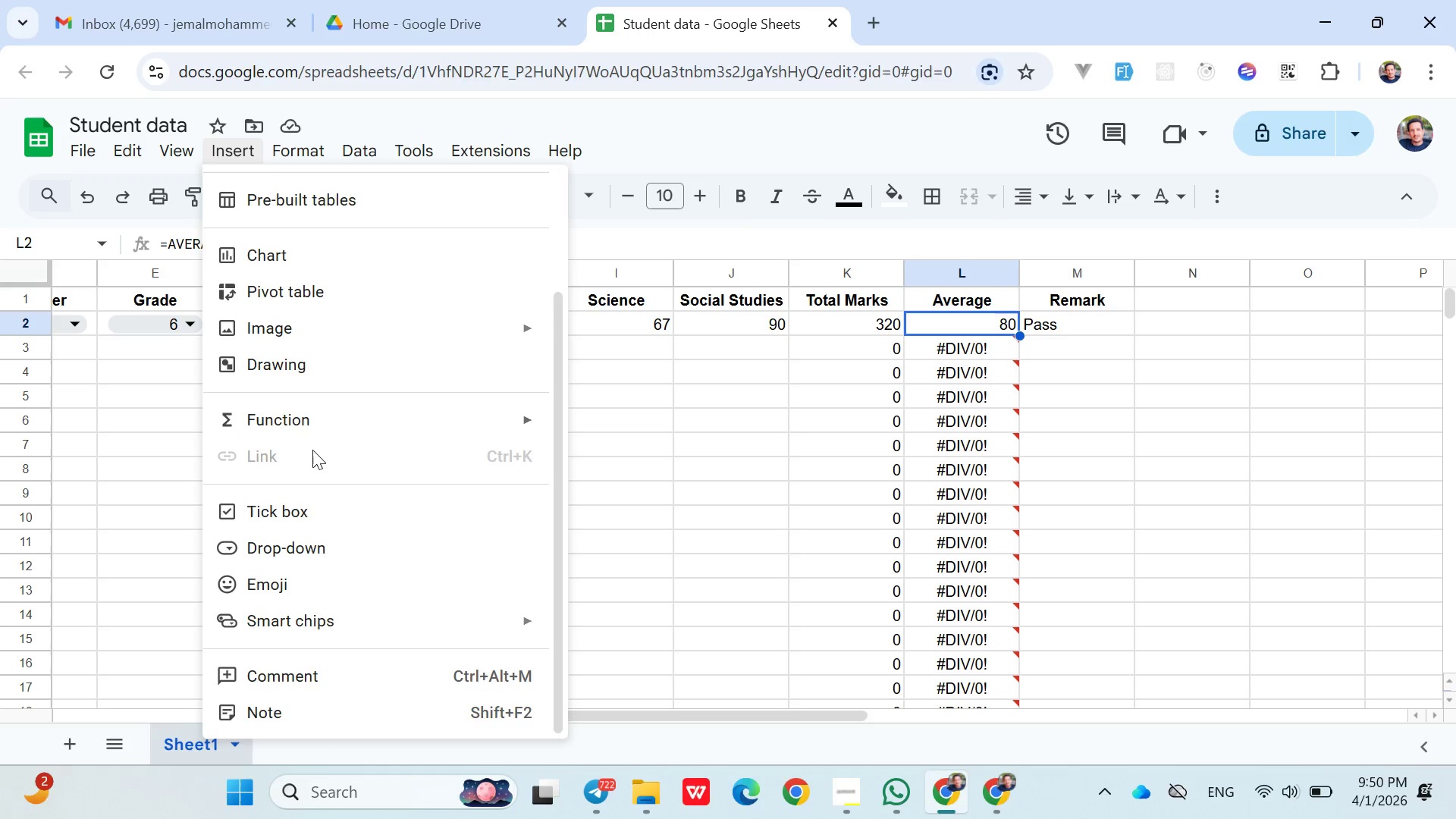 
left_click([299, 430])
 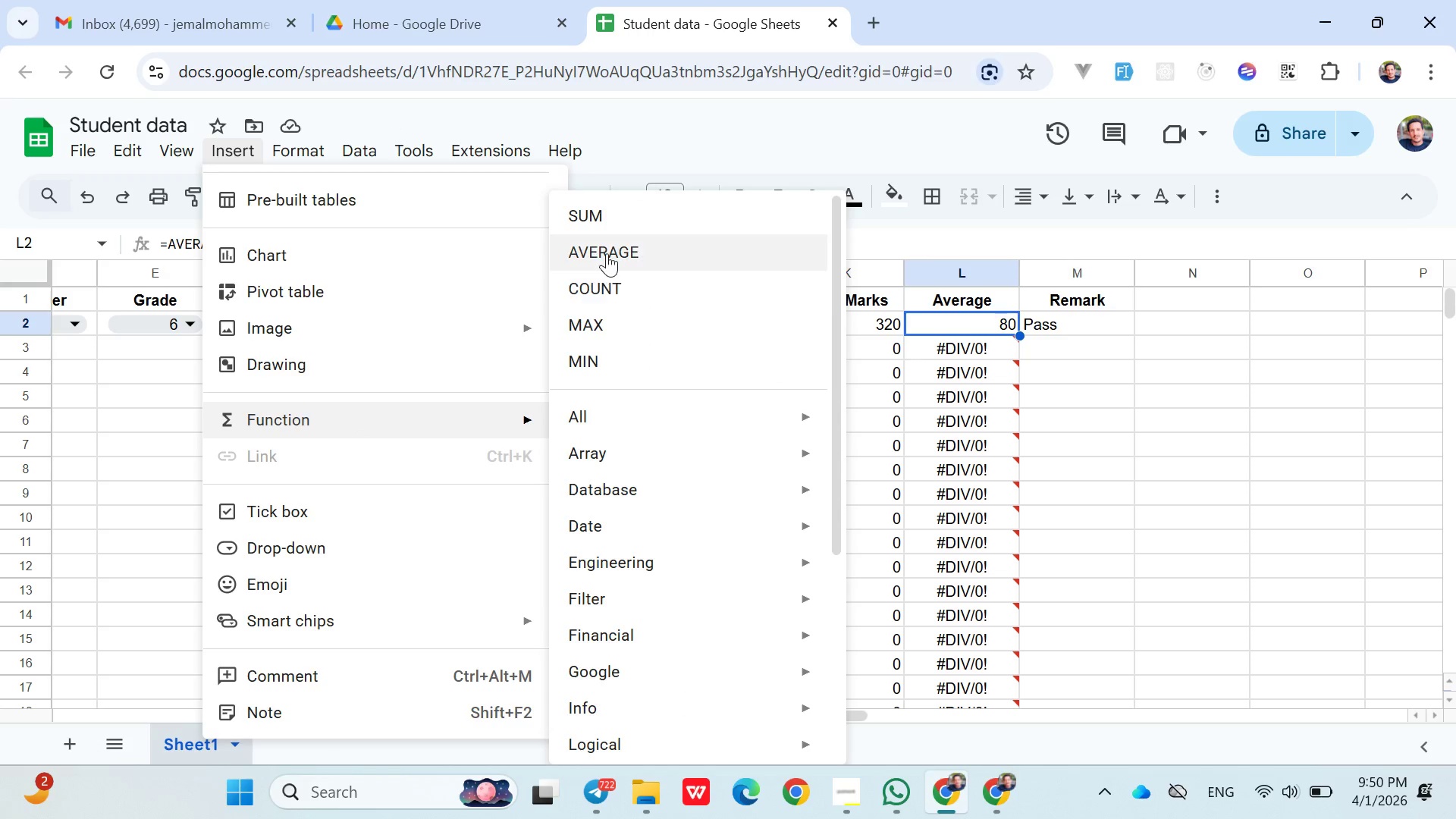 
left_click([607, 252])
 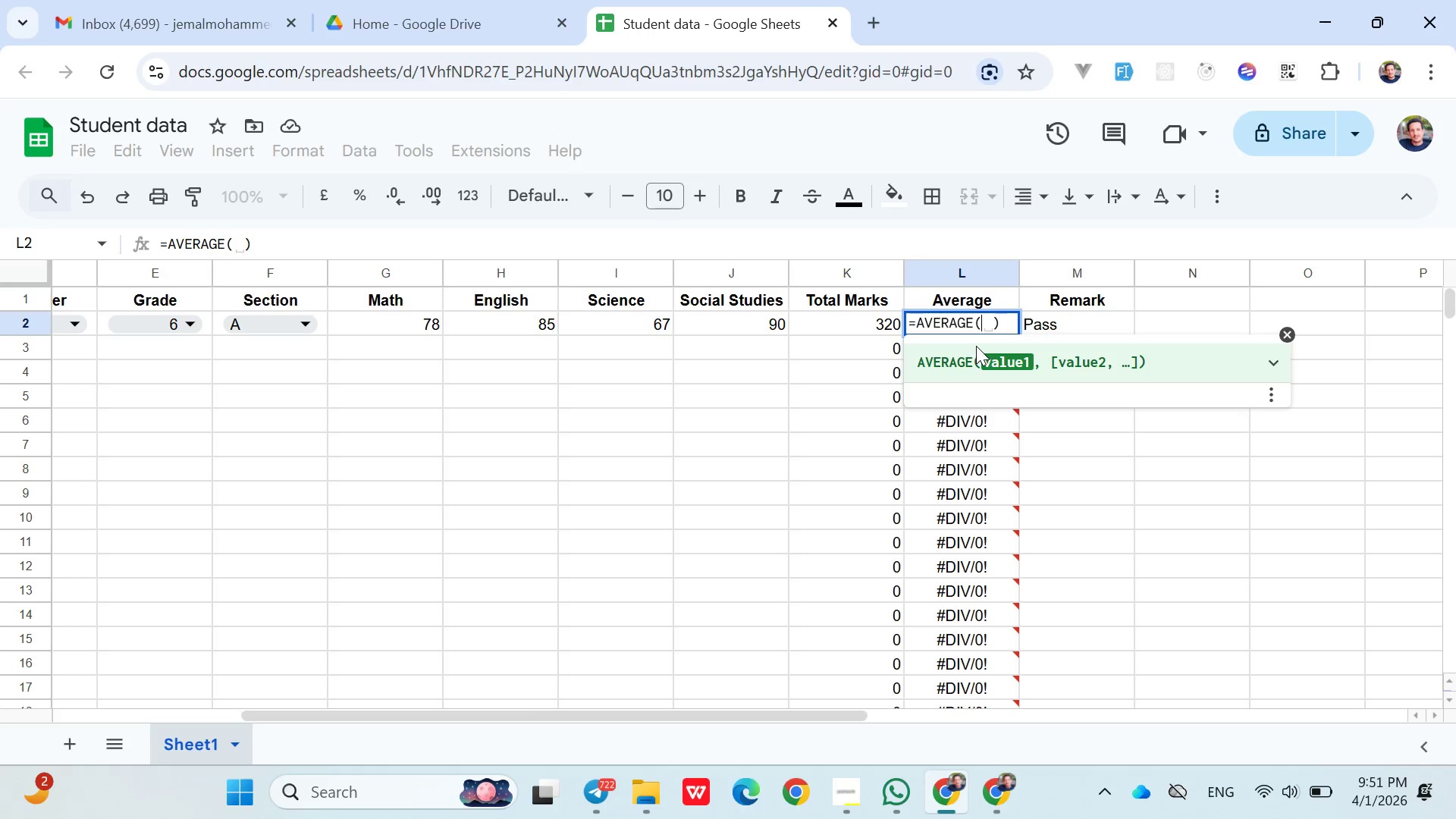 
wait(13.09)
 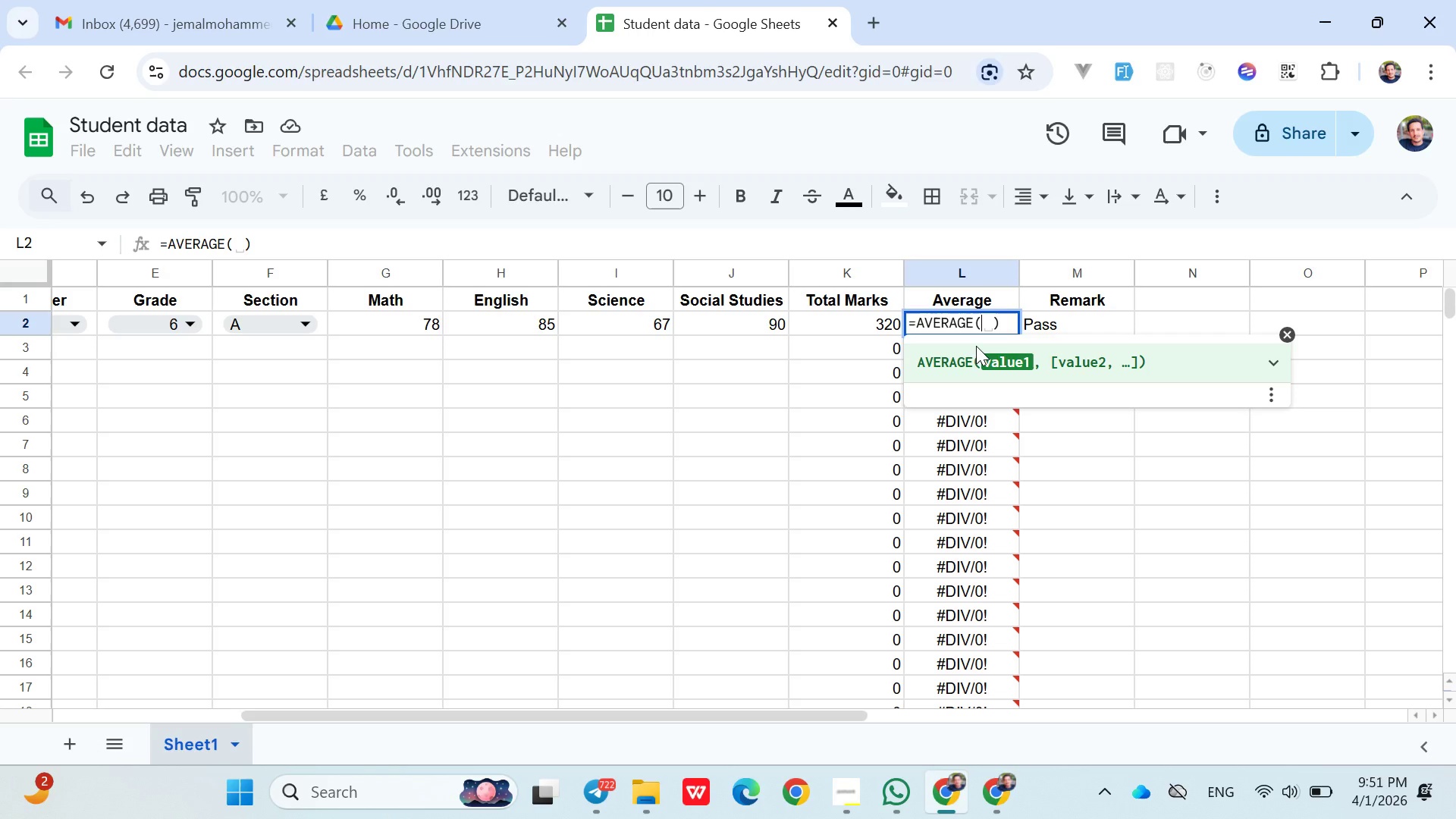 
type(G2:J2)
 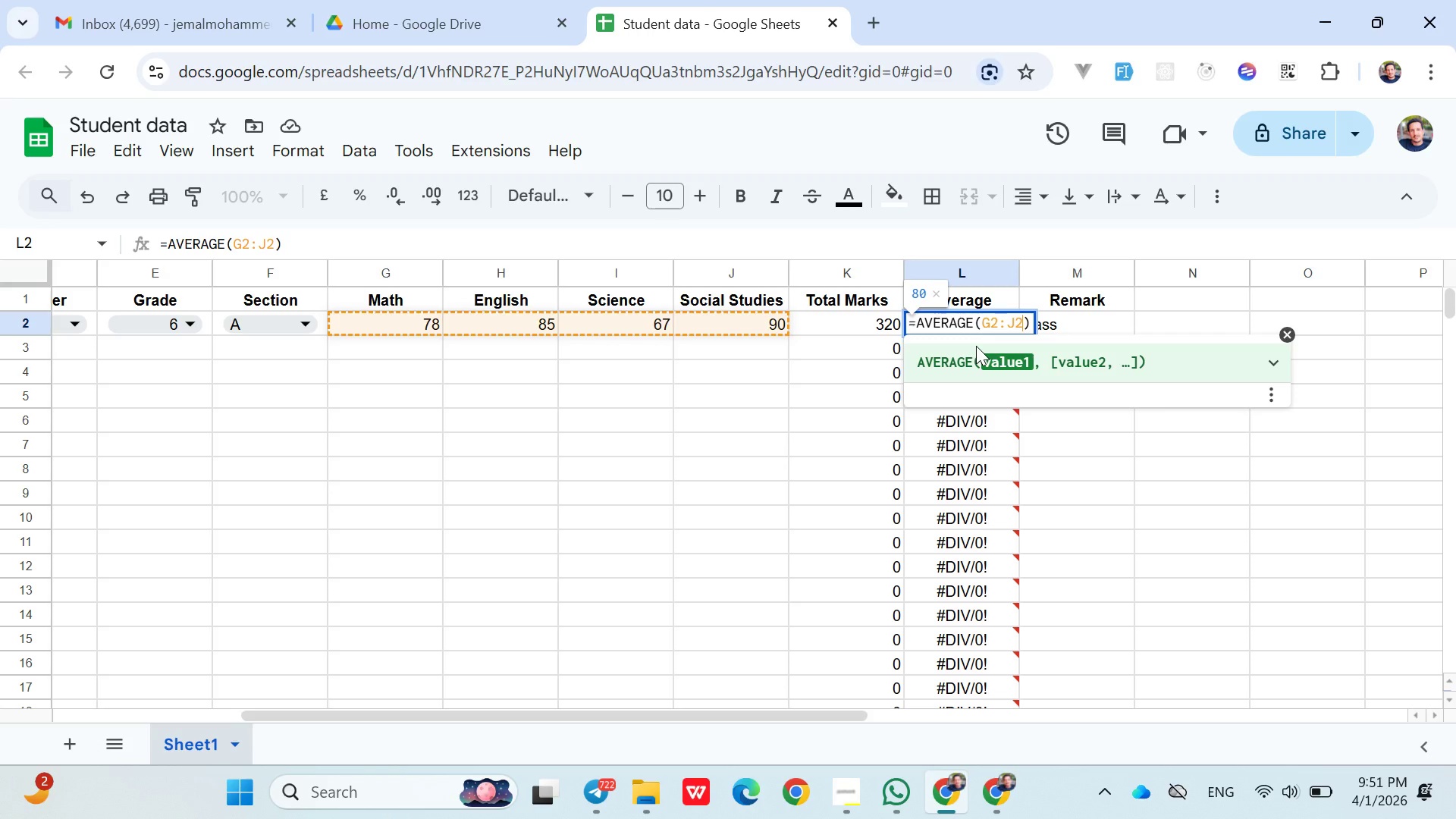 
left_click([1062, 329])
 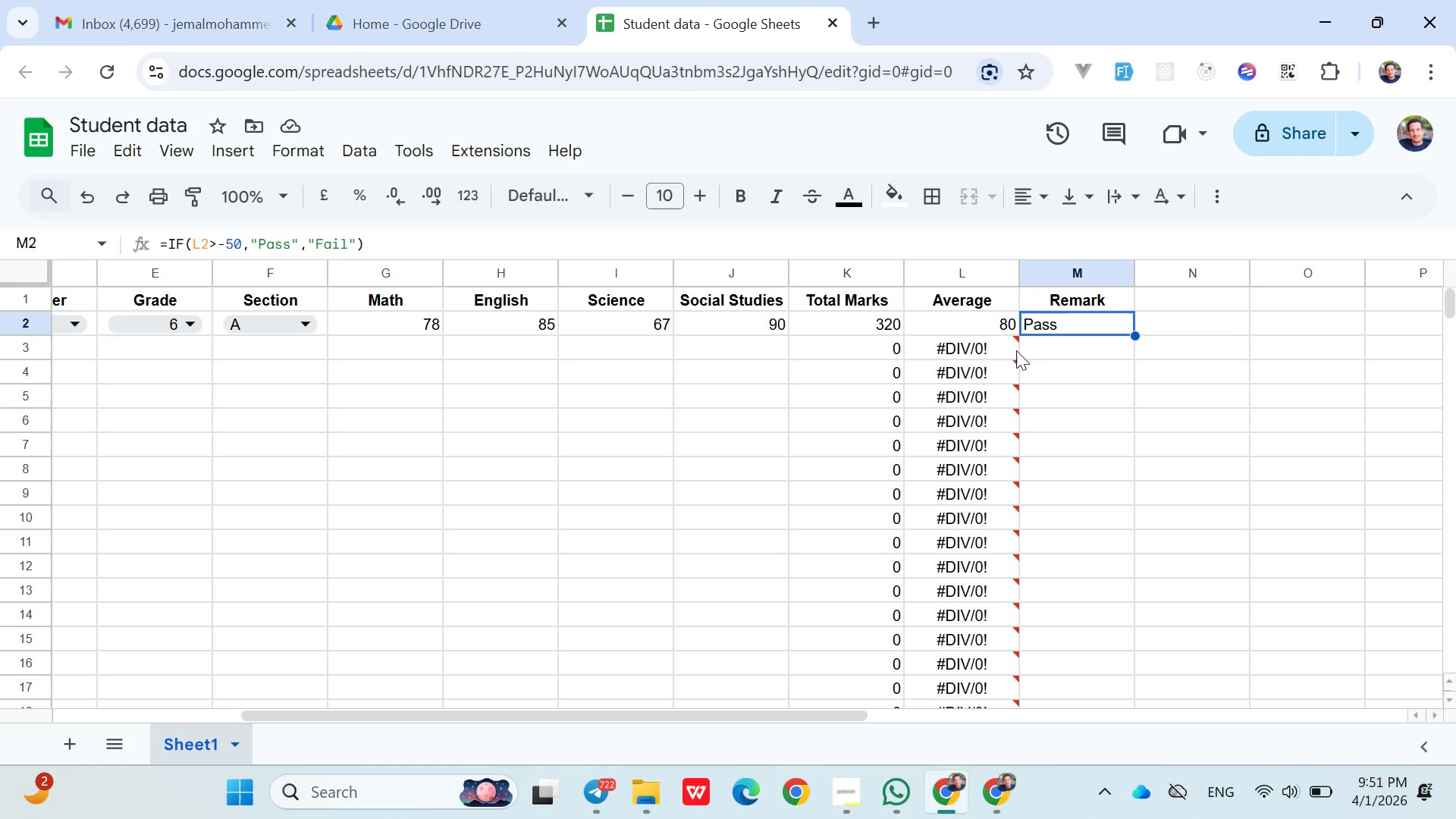 
left_click([986, 326])
 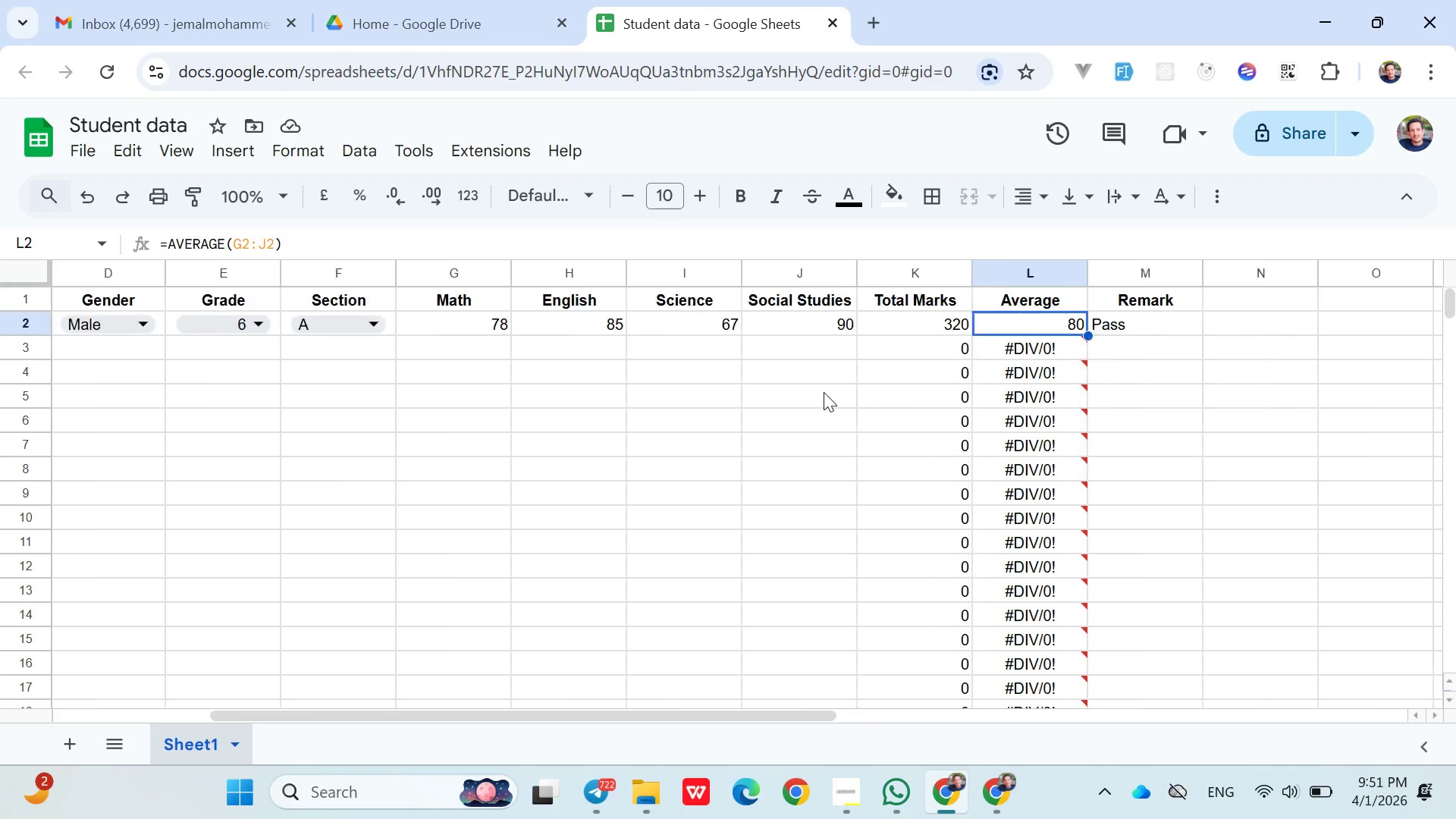 
wait(6.12)
 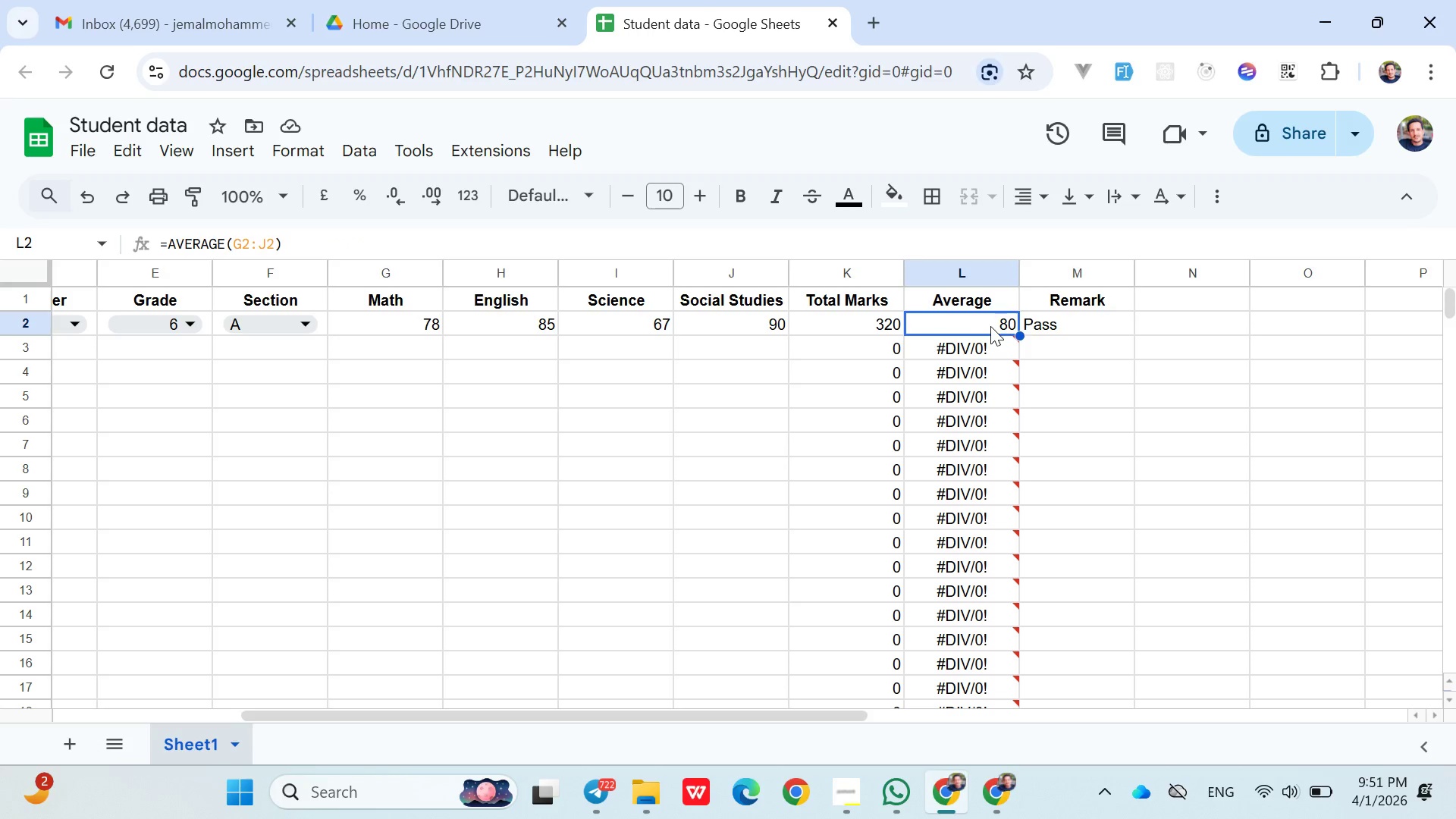 
left_click([231, 354])
 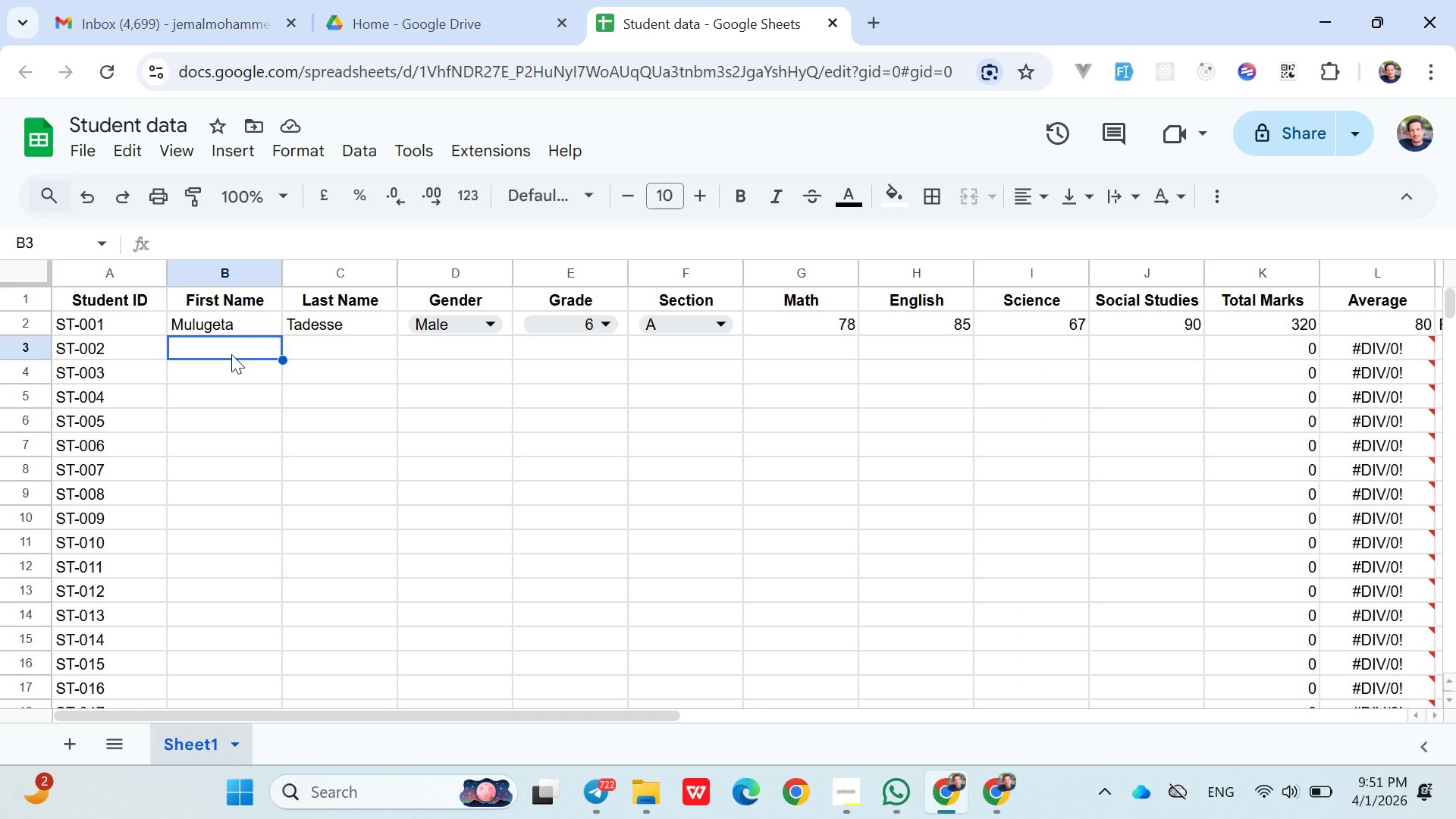 
key(Shift+ShiftLeft)
 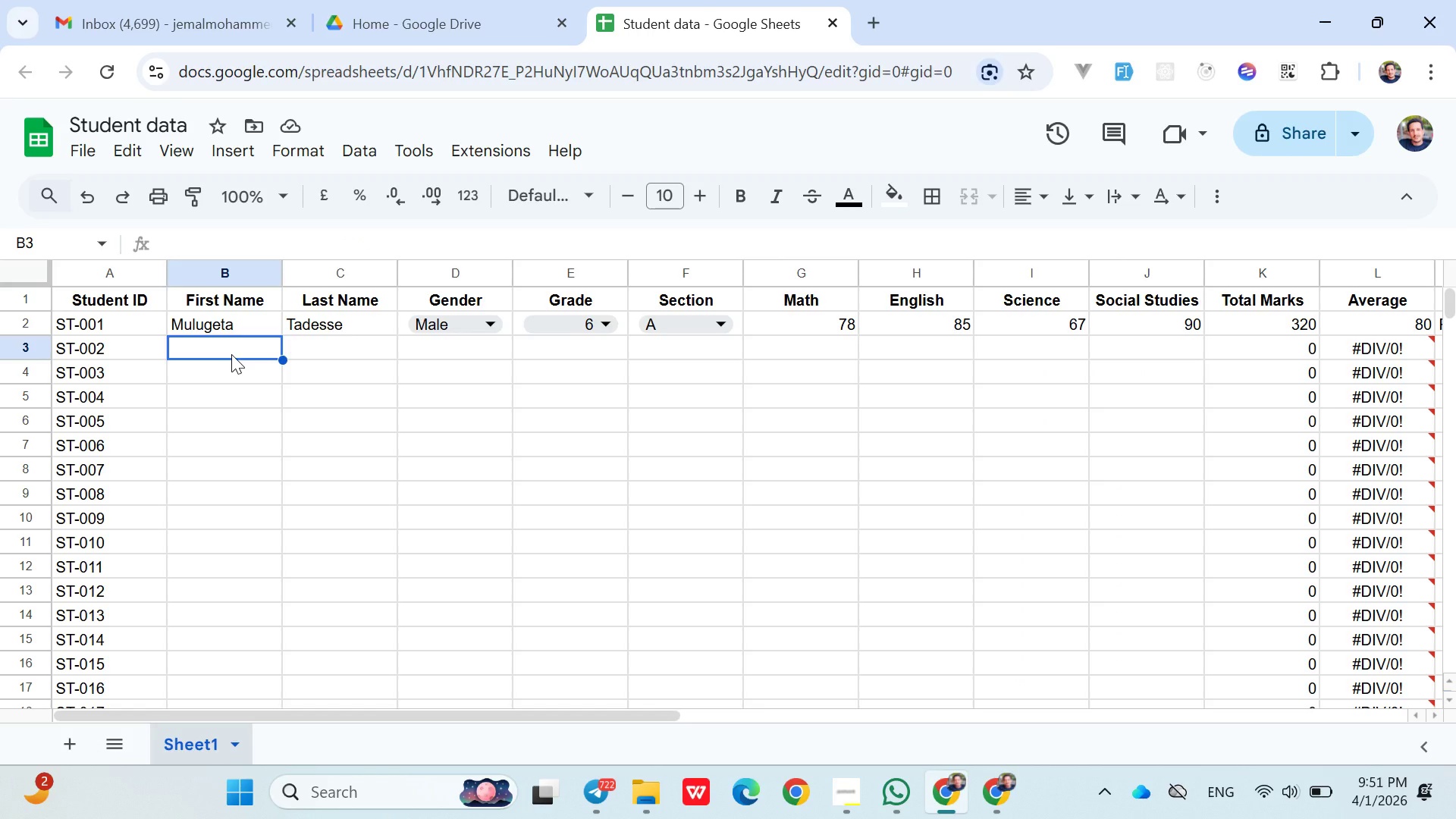 
key(Shift+ShiftLeft)
 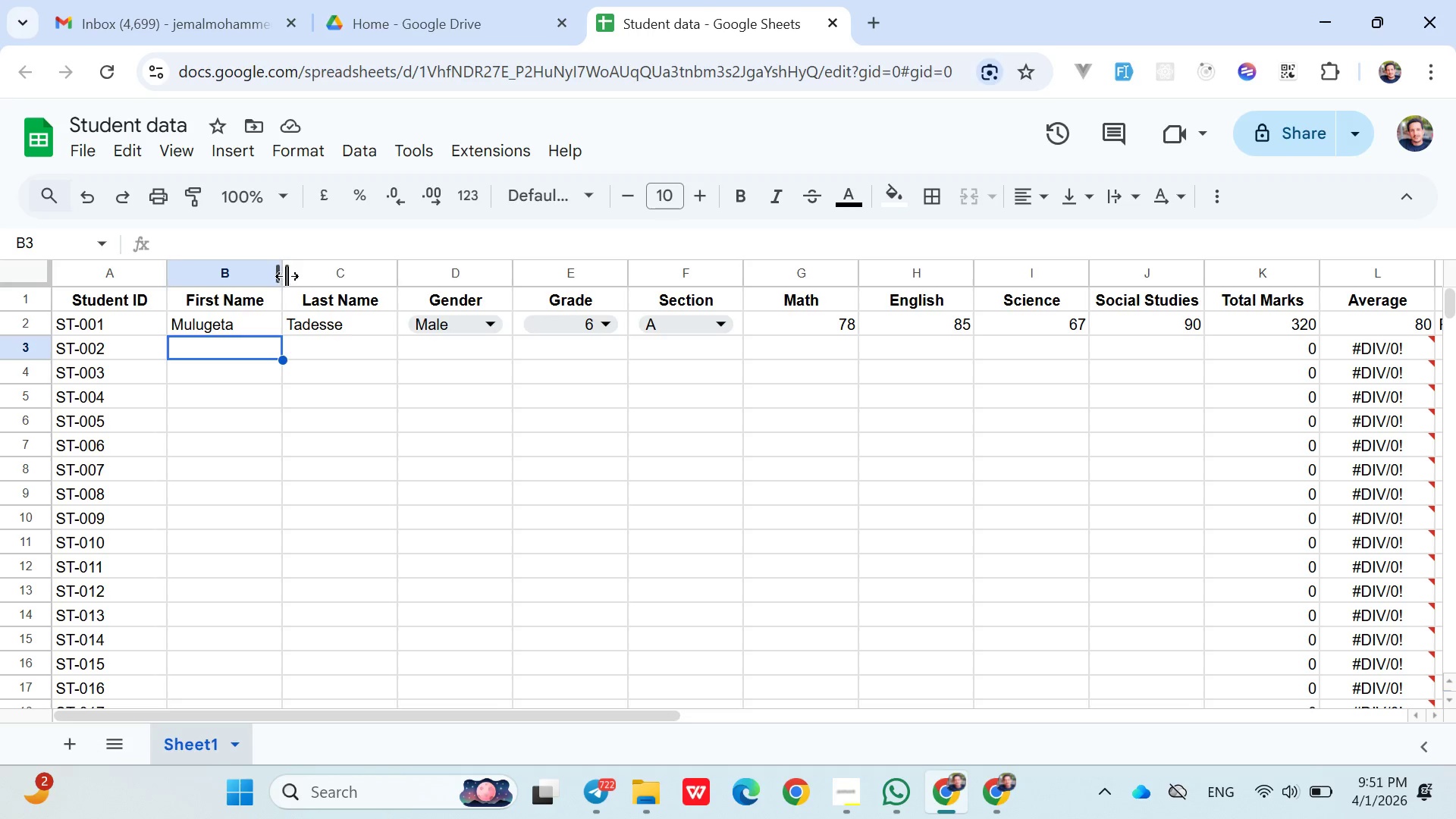 
left_click_drag(start_coordinate=[287, 276], to_coordinate=[319, 280])
 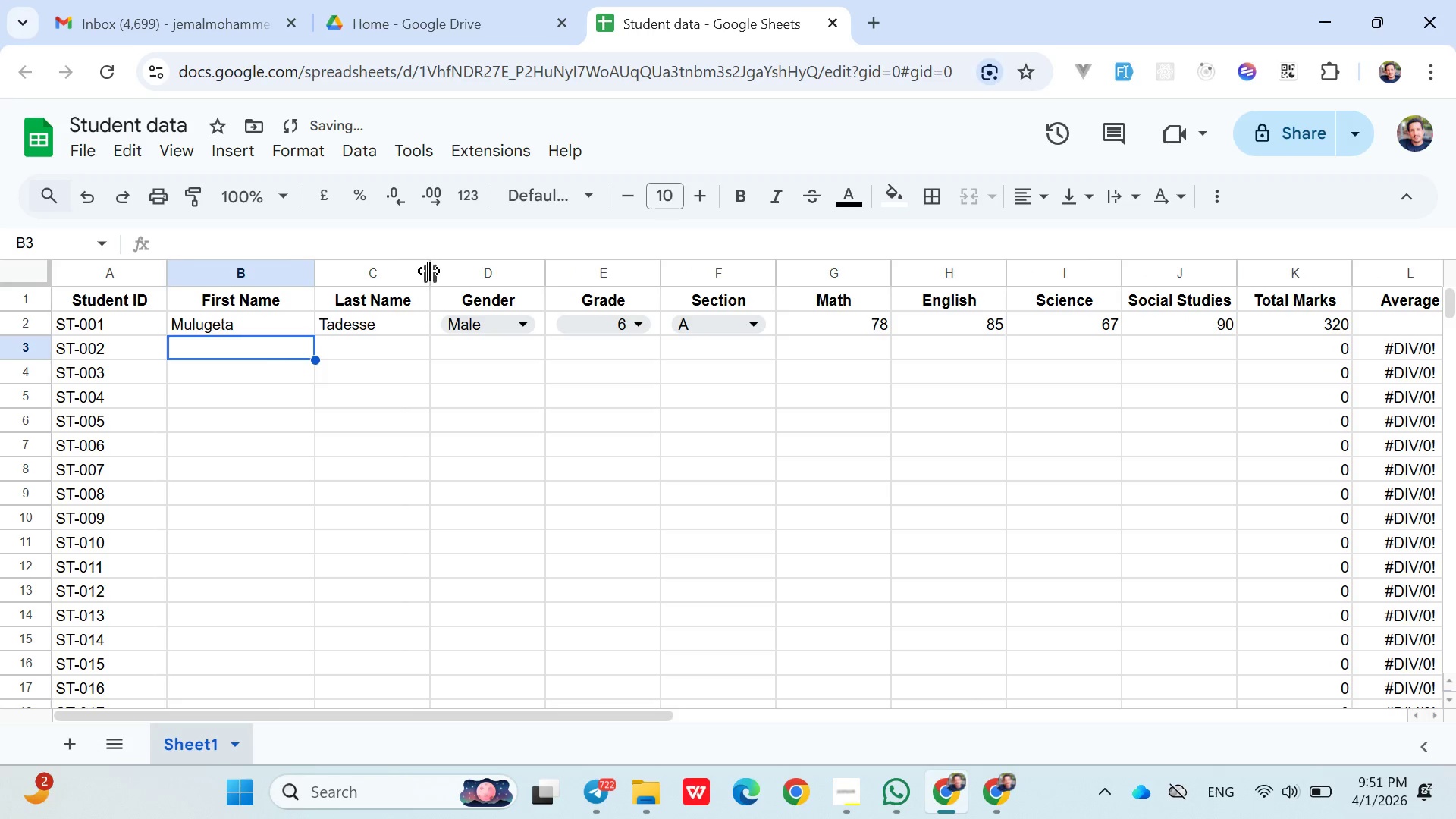 
left_click_drag(start_coordinate=[428, 271], to_coordinate=[491, 272])
 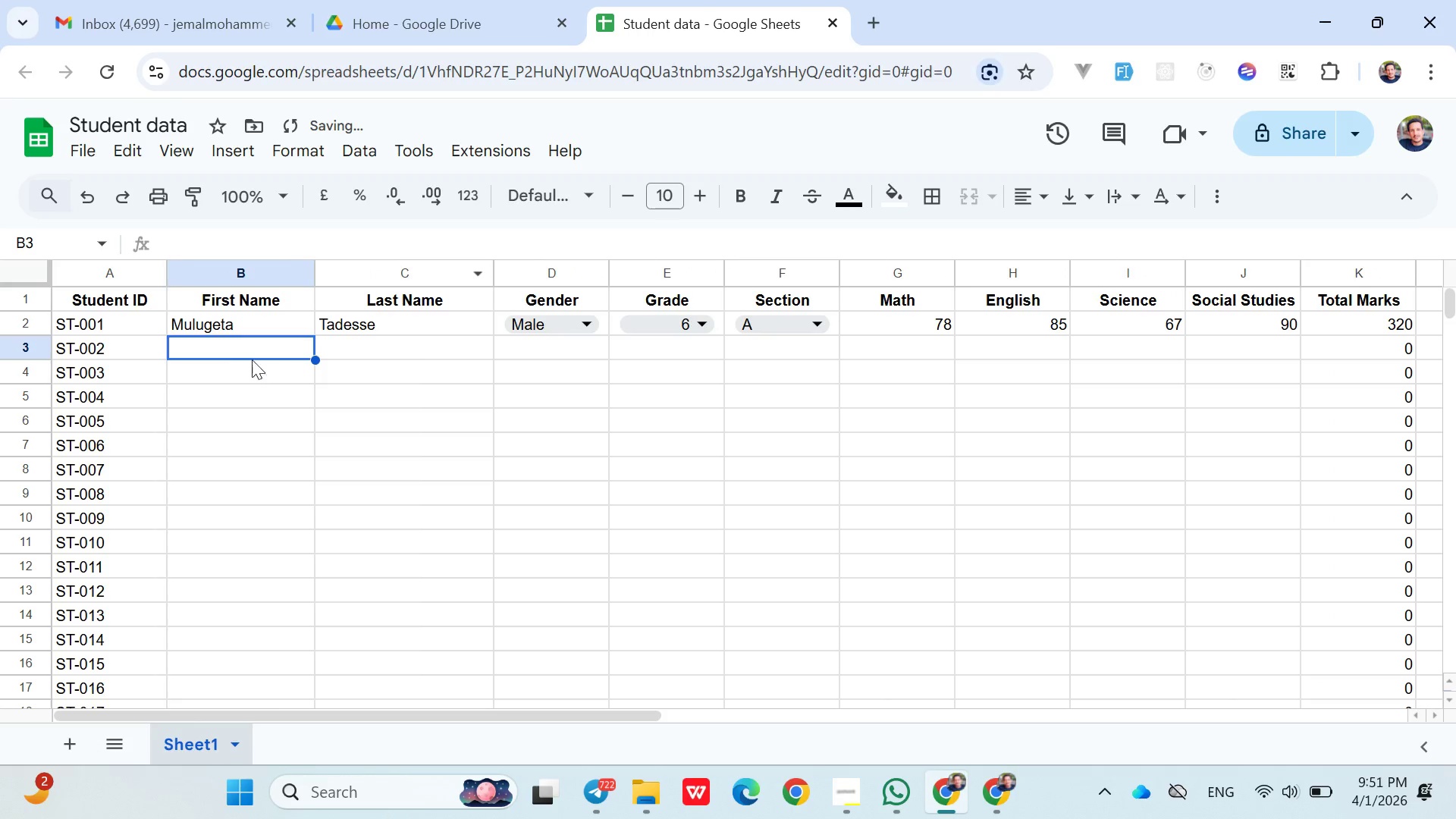 
left_click([247, 359])
 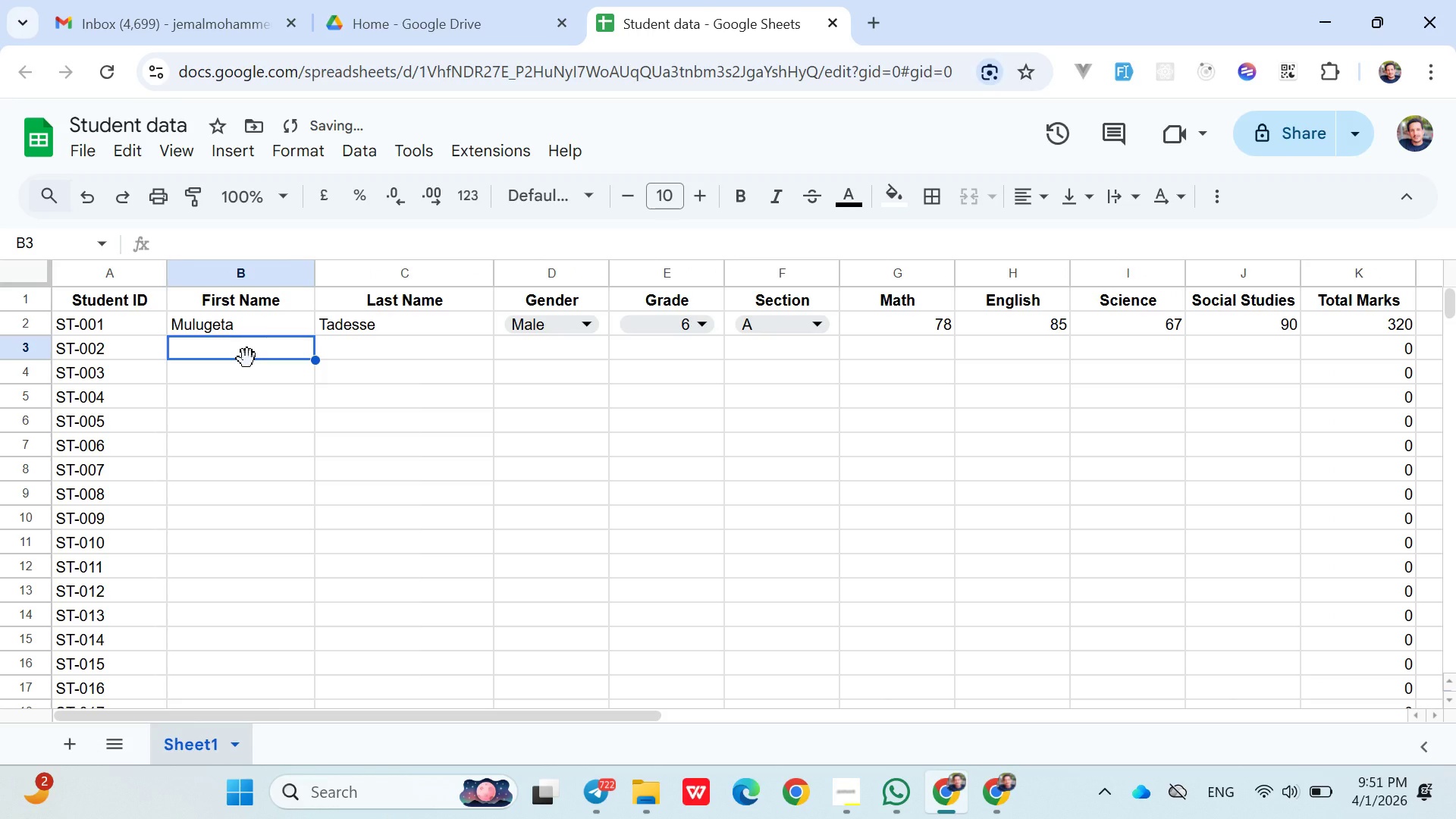 
type(Mulualem)
 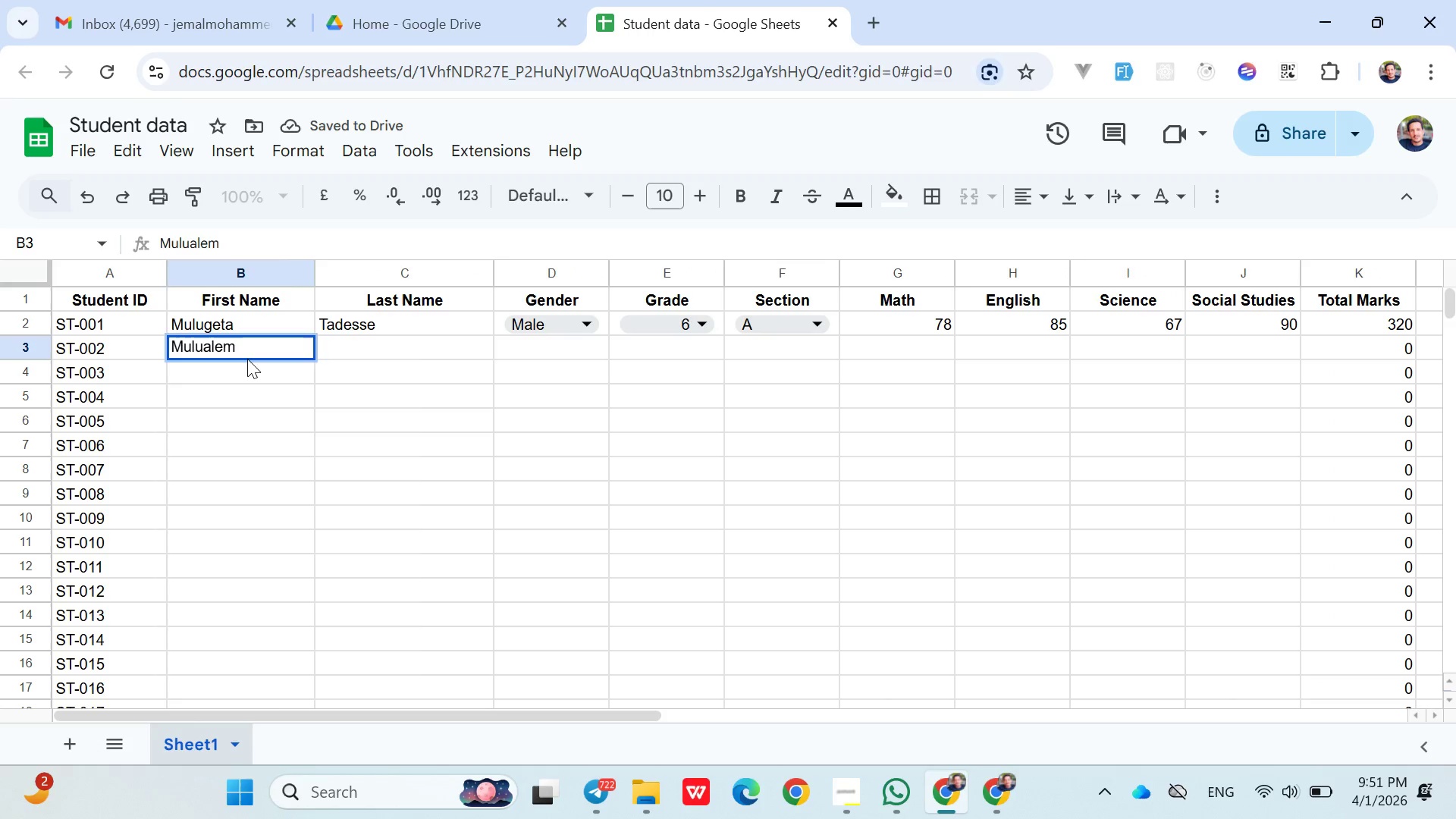 
key(ArrowRight)
 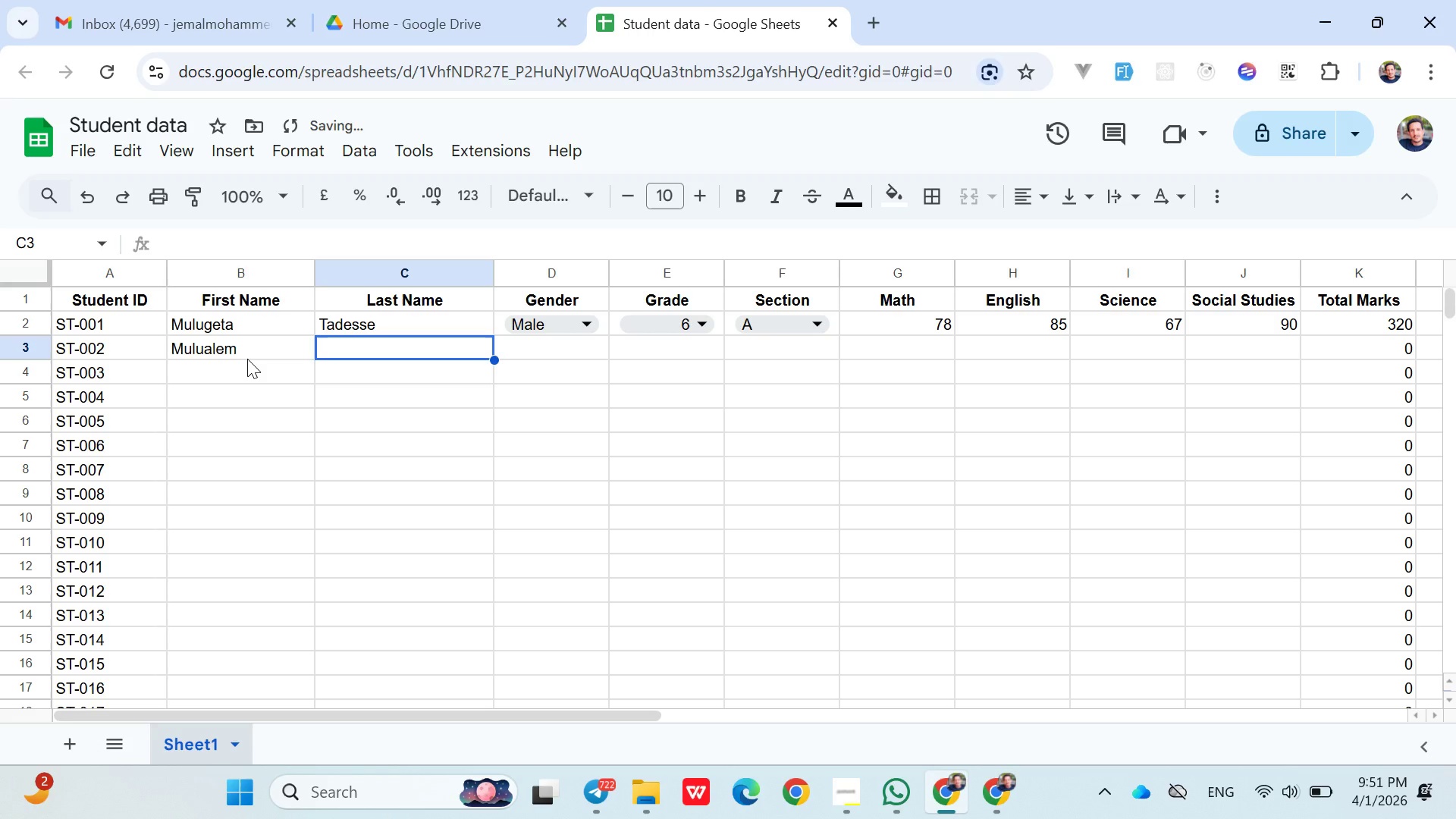 
type(Semere)
 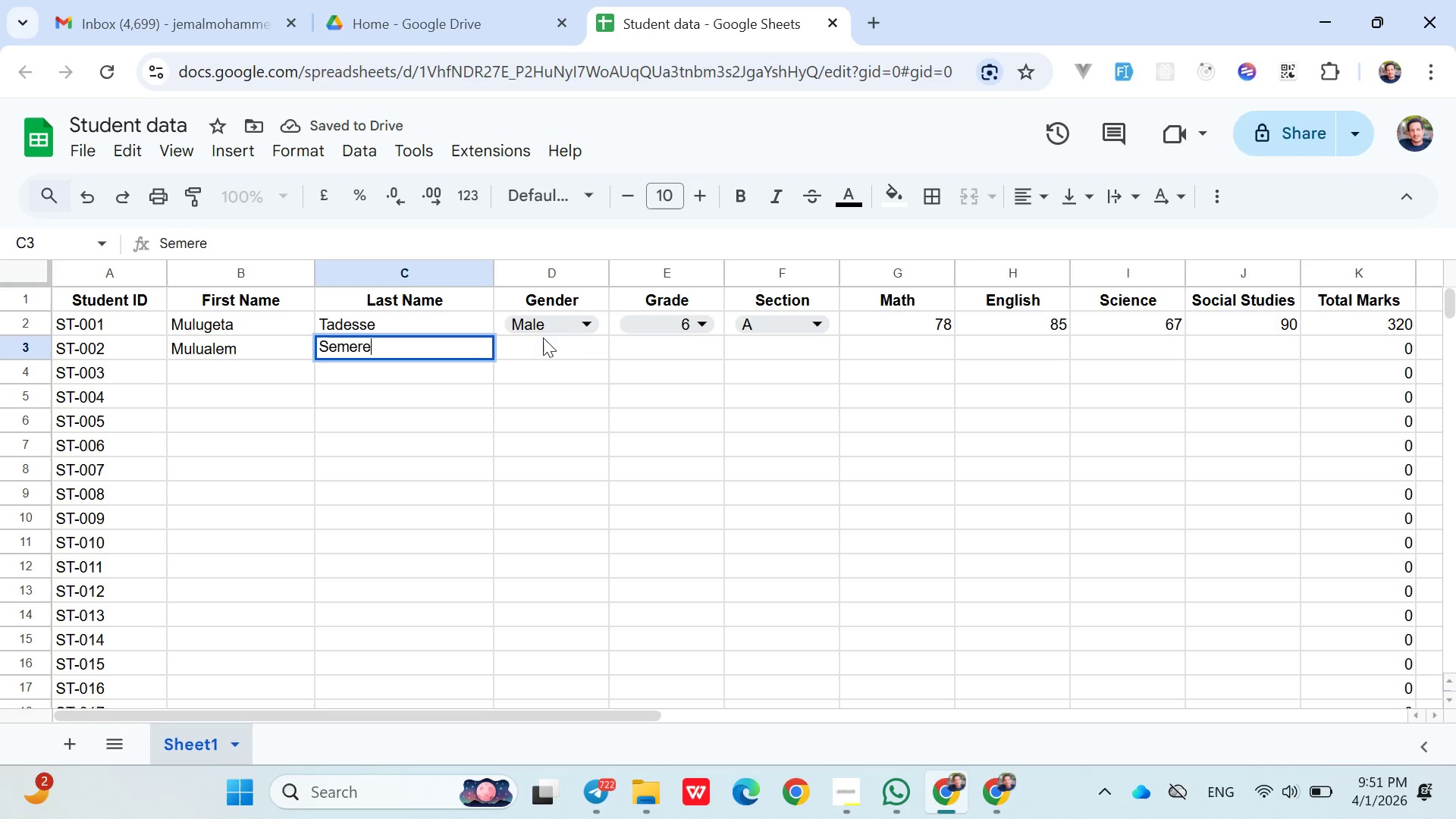 
left_click([547, 326])
 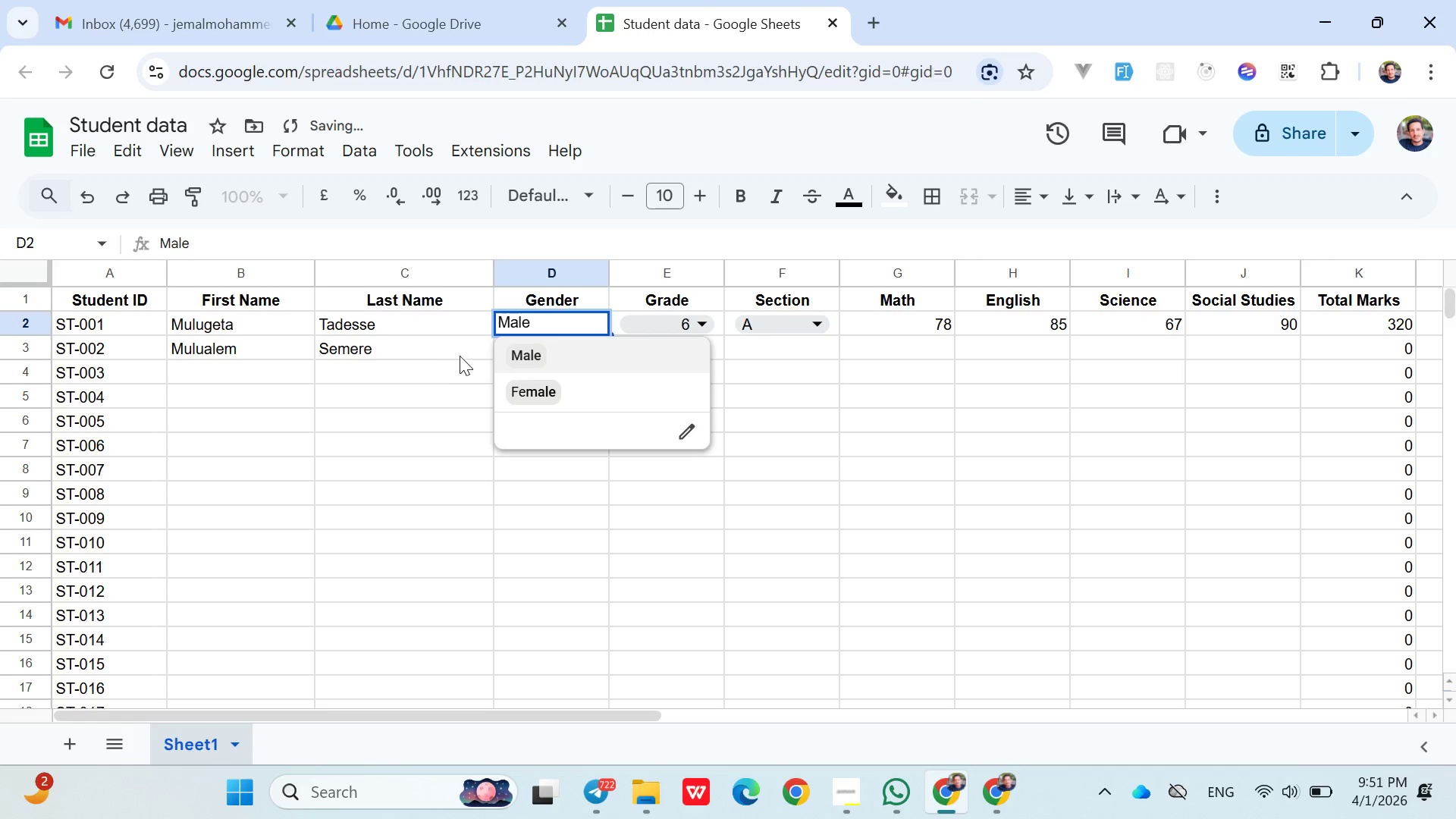 
left_click([447, 344])
 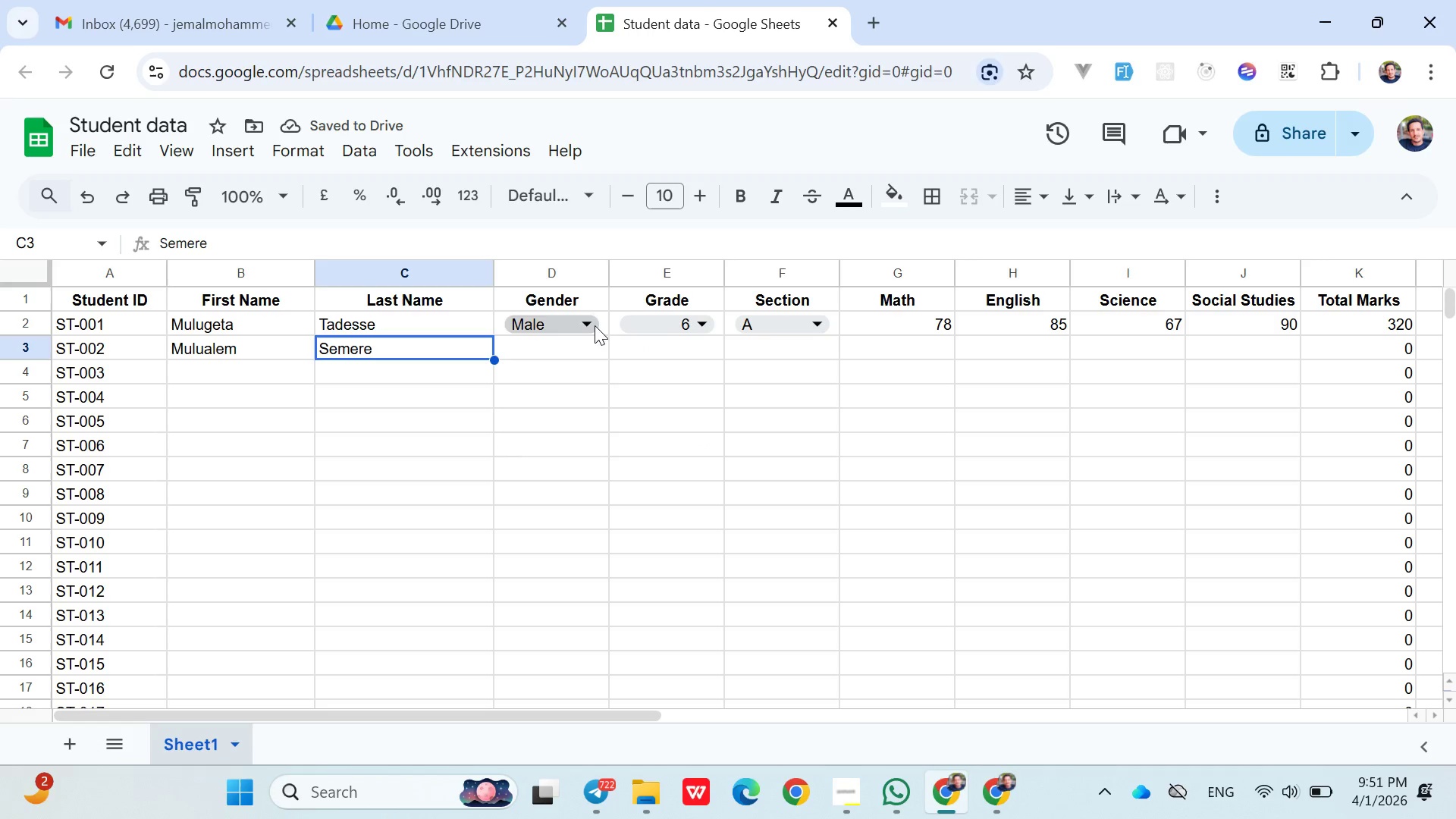 
left_click([604, 325])
 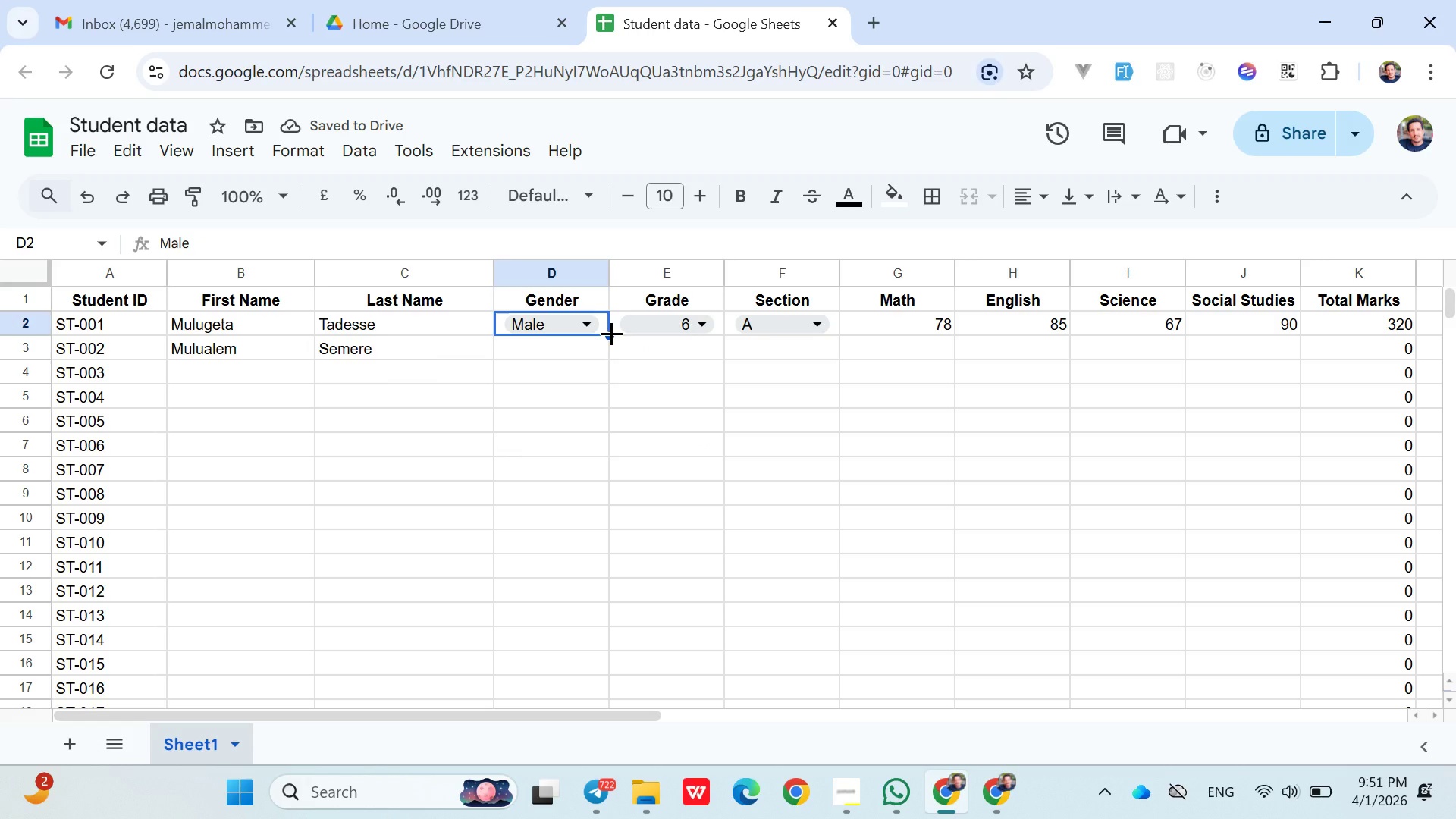 
left_click_drag(start_coordinate=[611, 333], to_coordinate=[548, 595])
 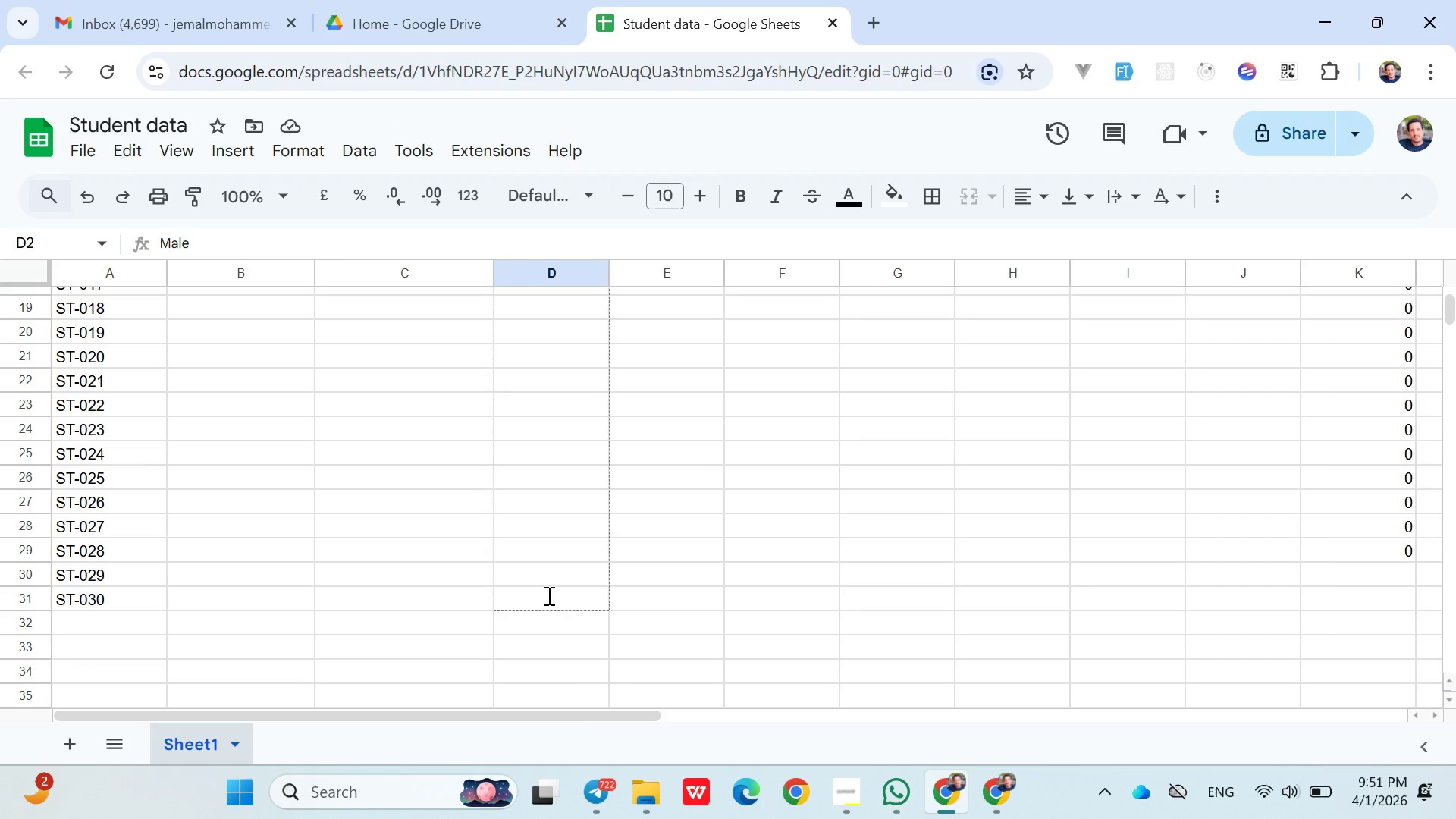 
left_click_drag(start_coordinate=[548, 595], to_coordinate=[730, 418])
 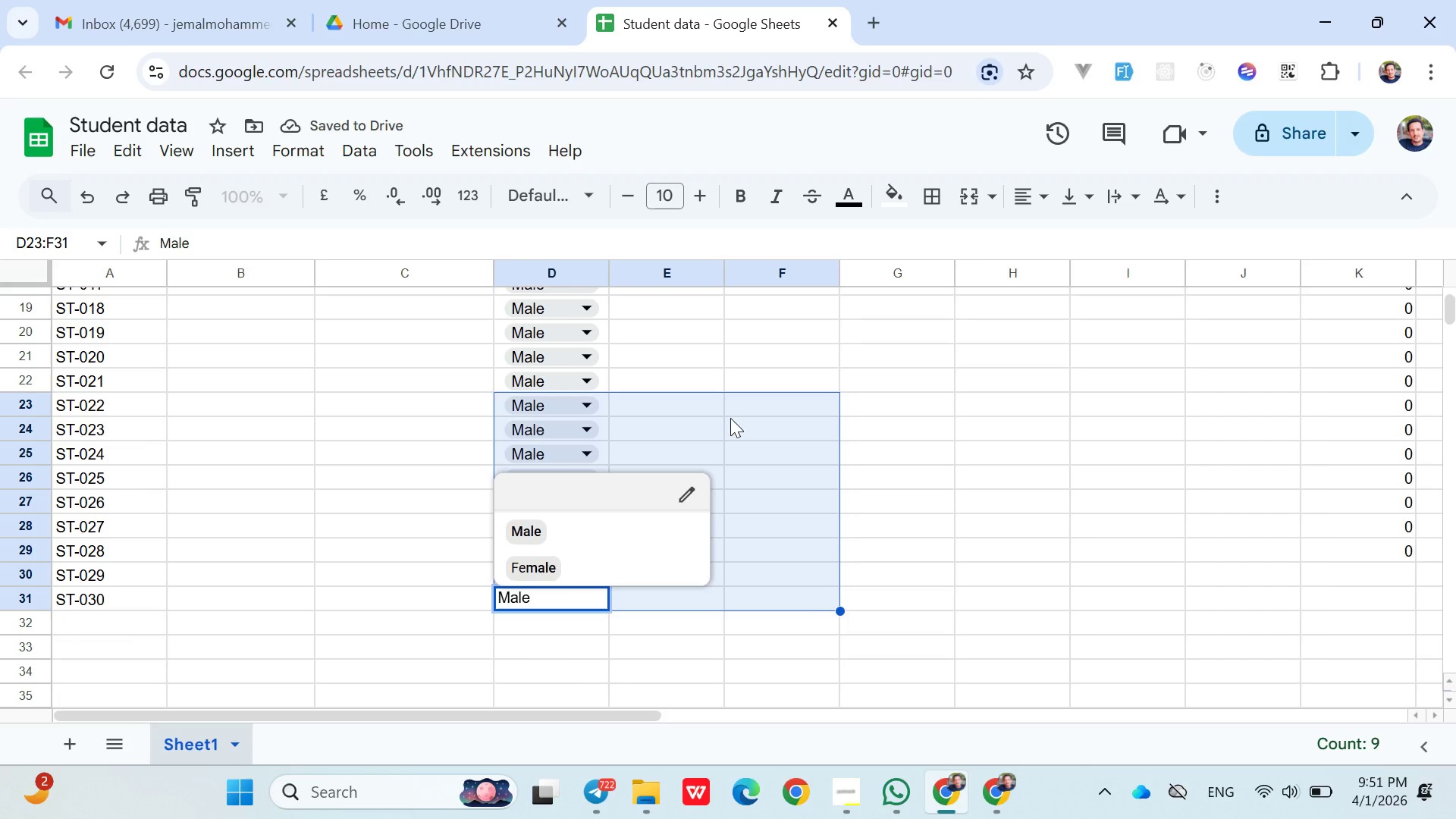 
left_click([730, 418])
 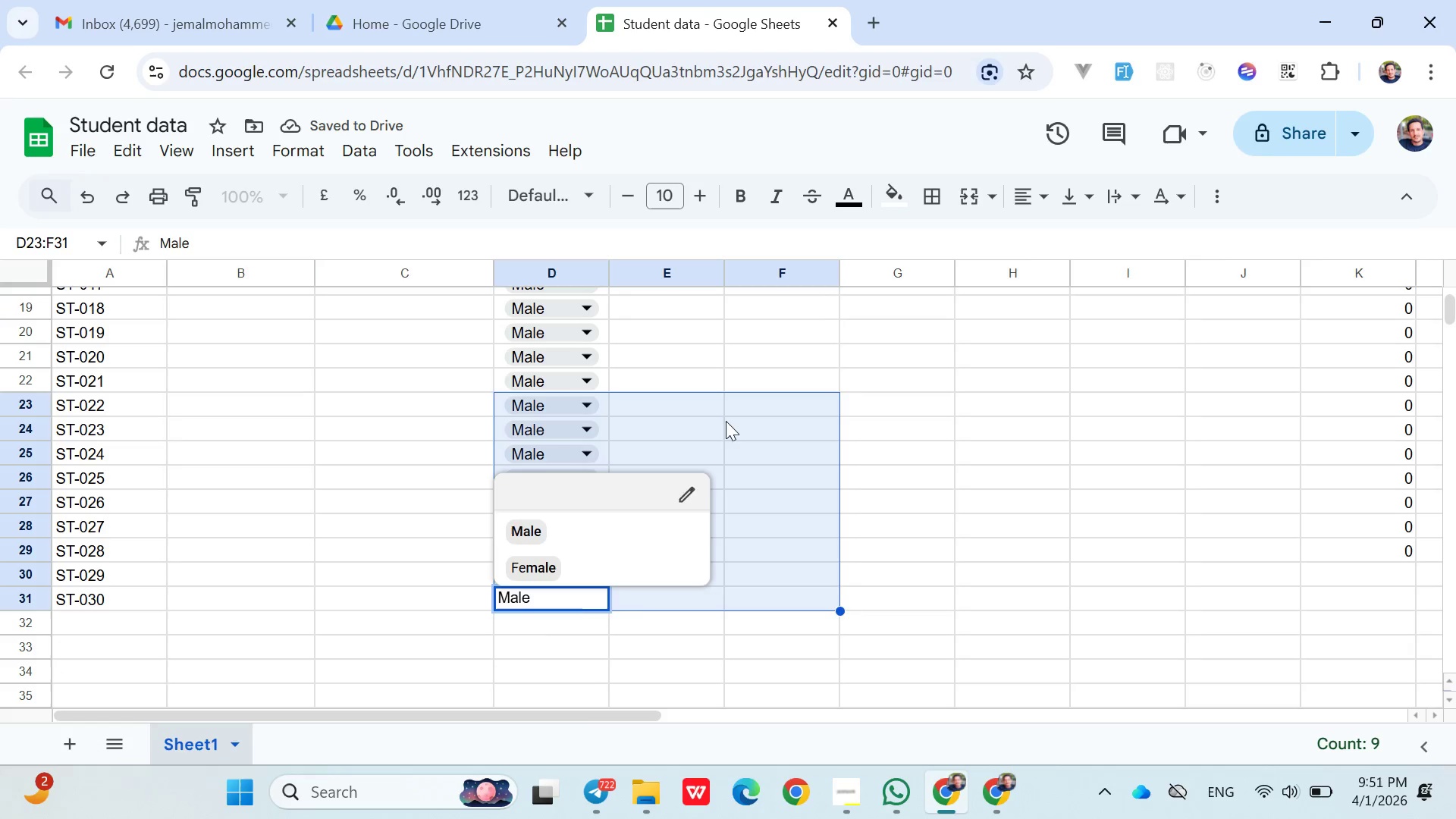 
left_click([714, 426])
 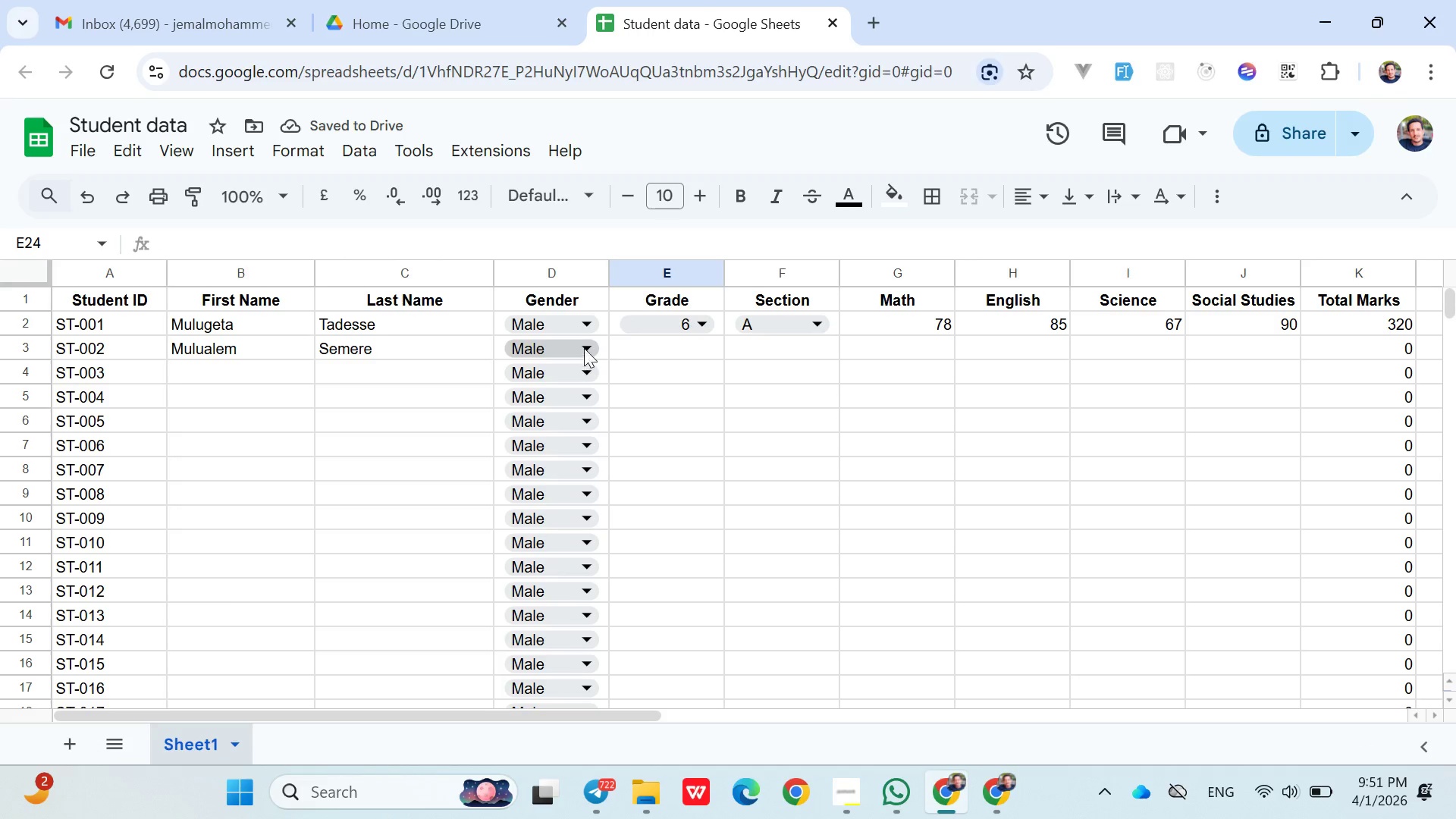 
left_click([663, 346])
 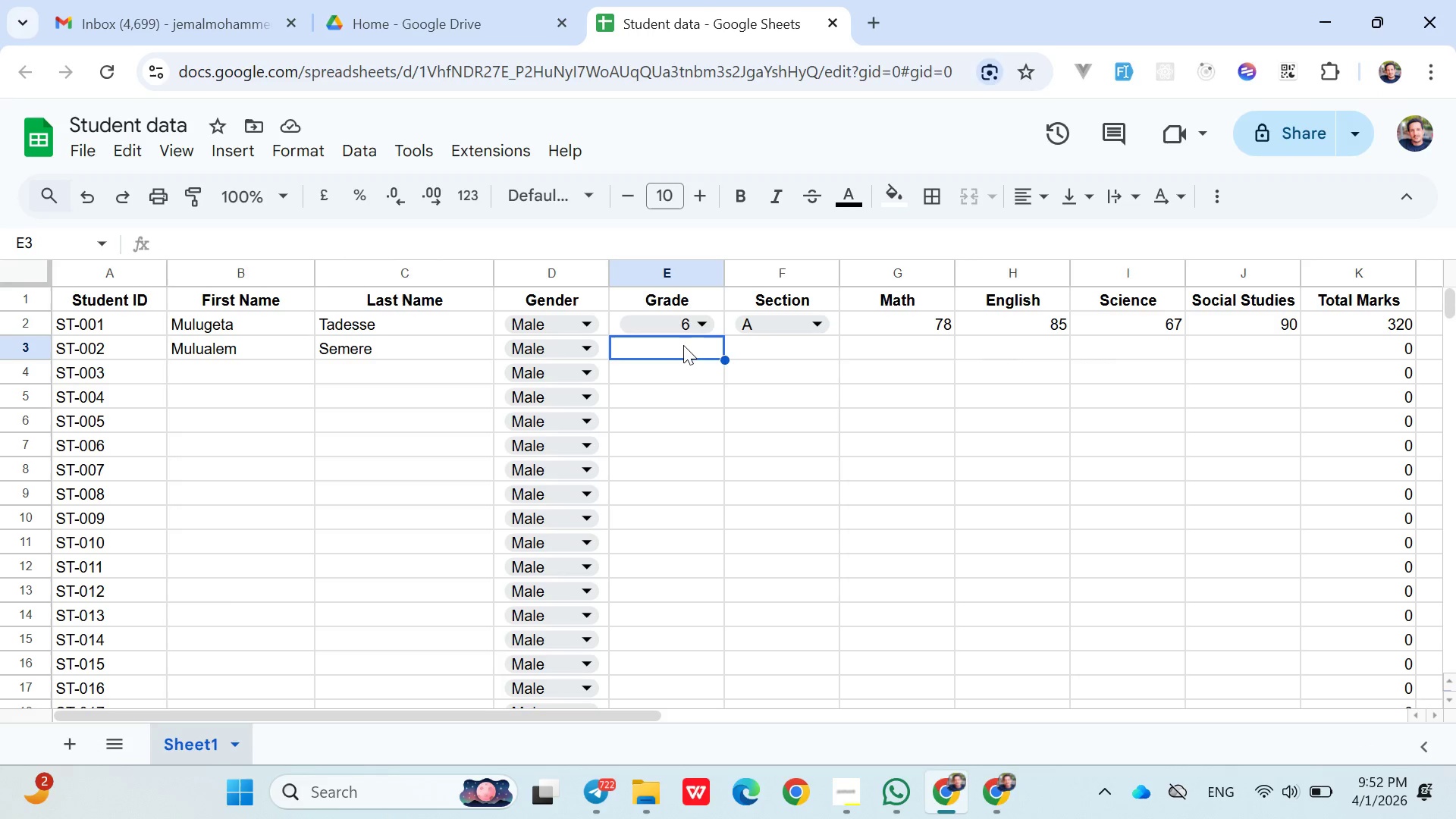 
left_click([718, 324])
 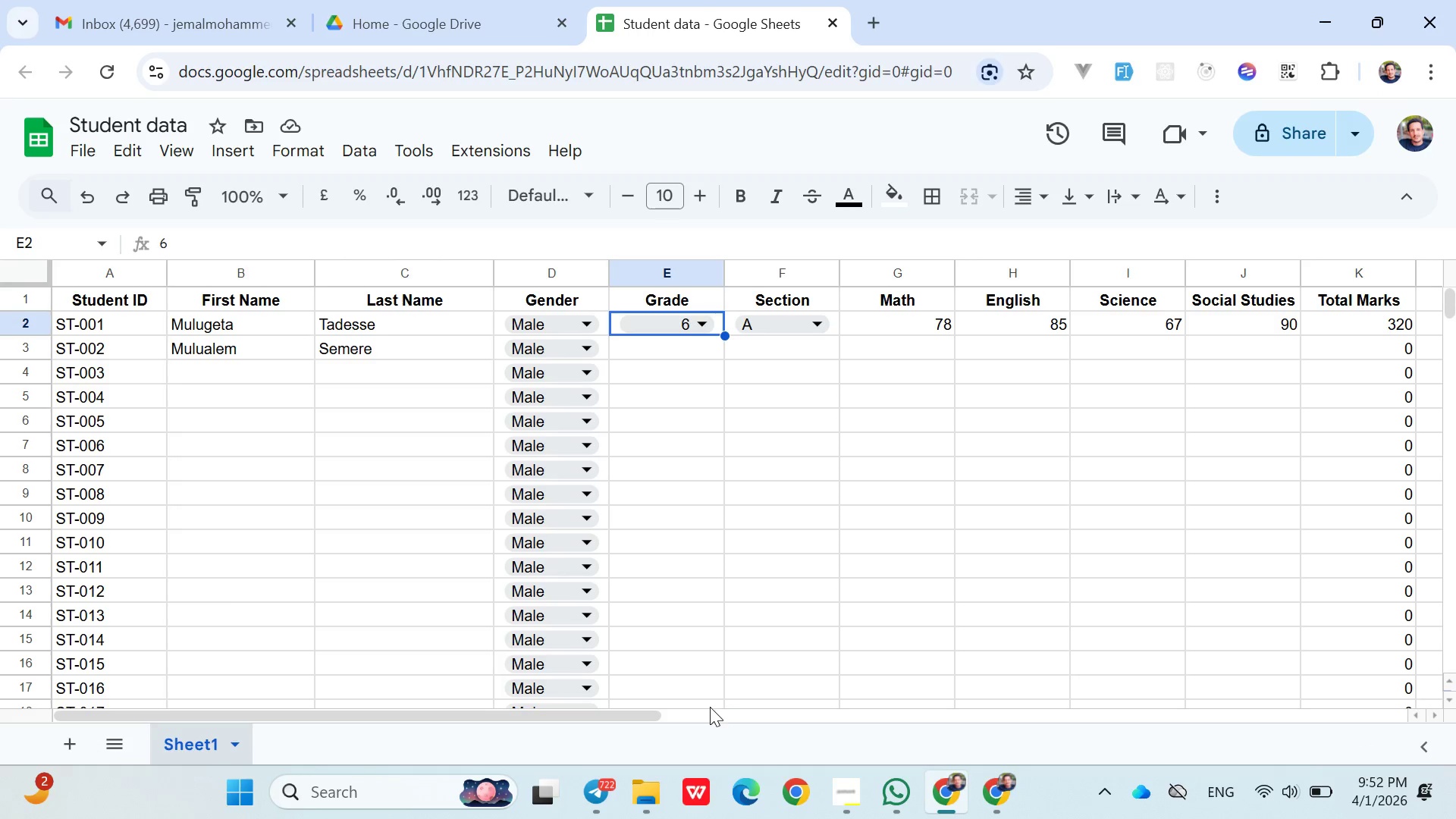 
left_click_drag(start_coordinate=[698, 676], to_coordinate=[705, 340])
 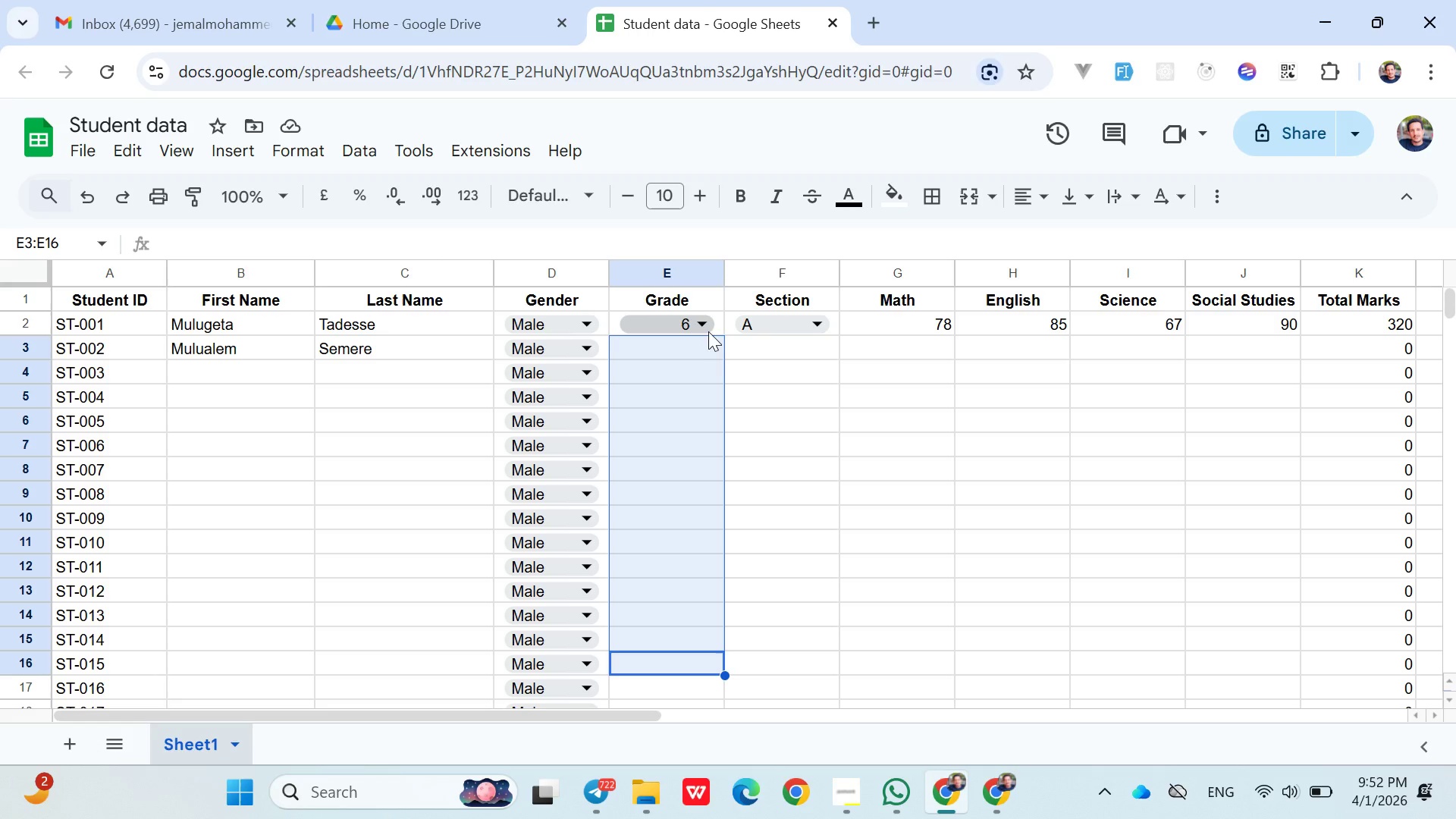 
left_click([705, 340])
 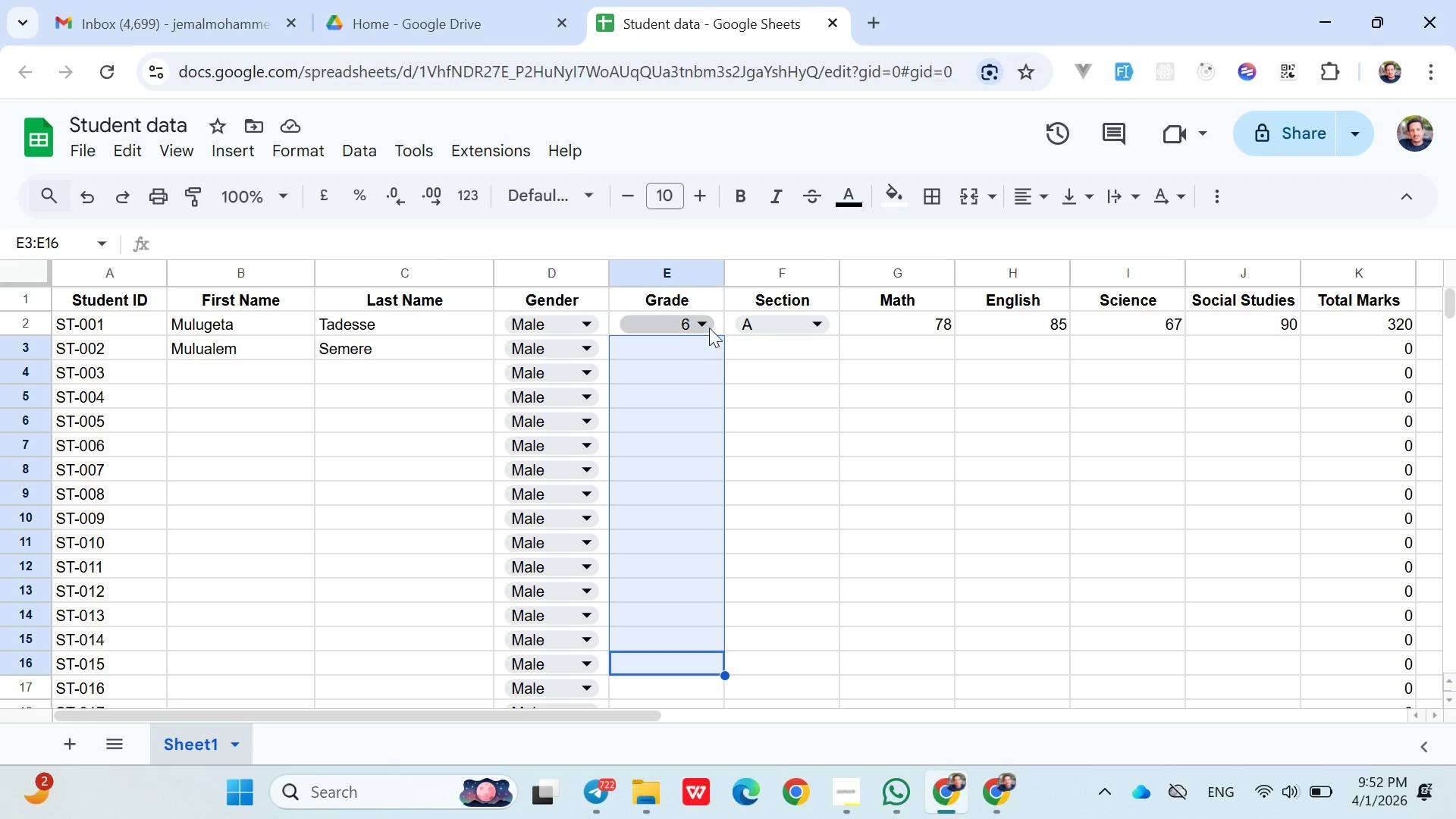 
left_click([711, 328])
 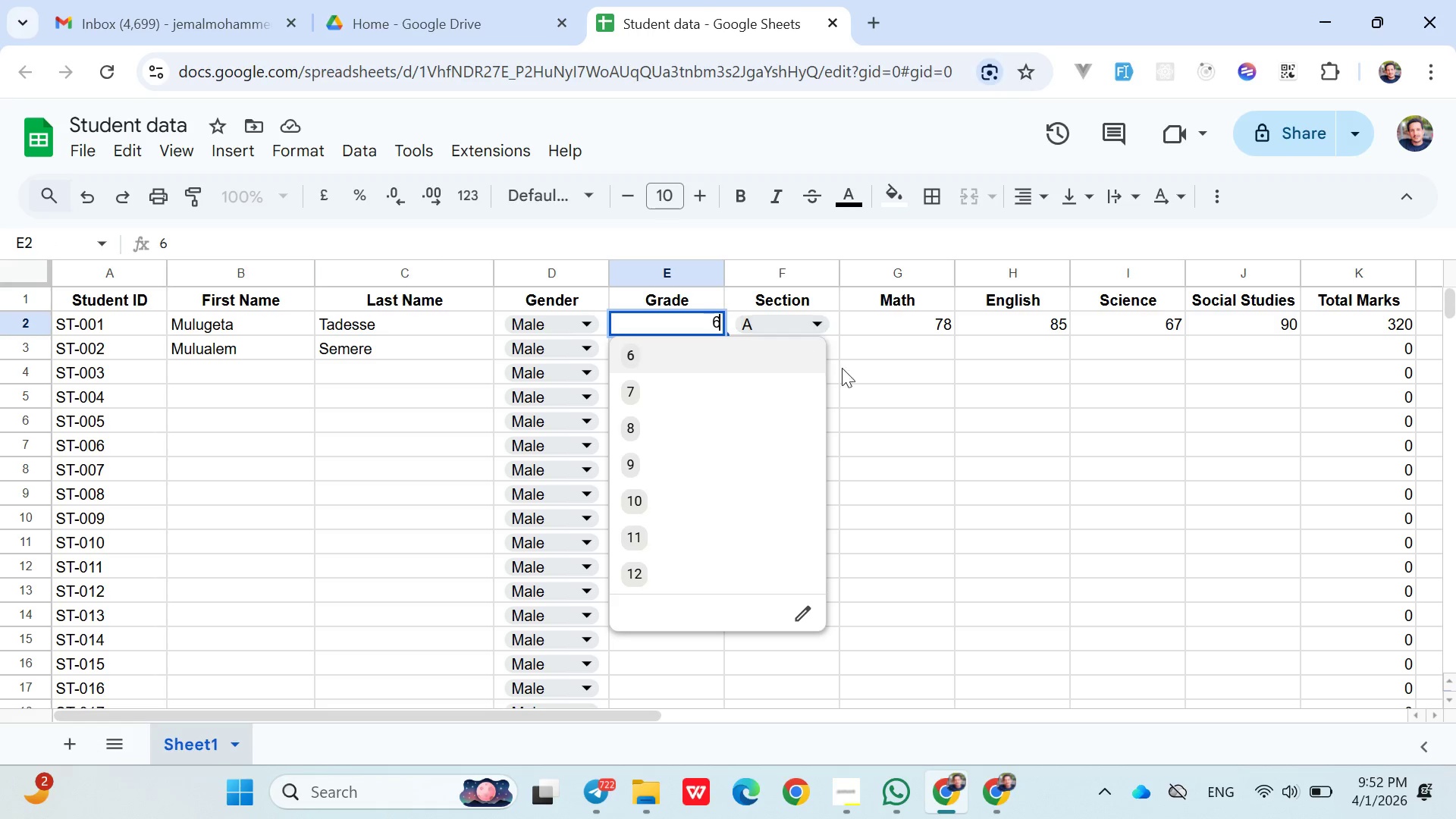 
left_click([872, 388])
 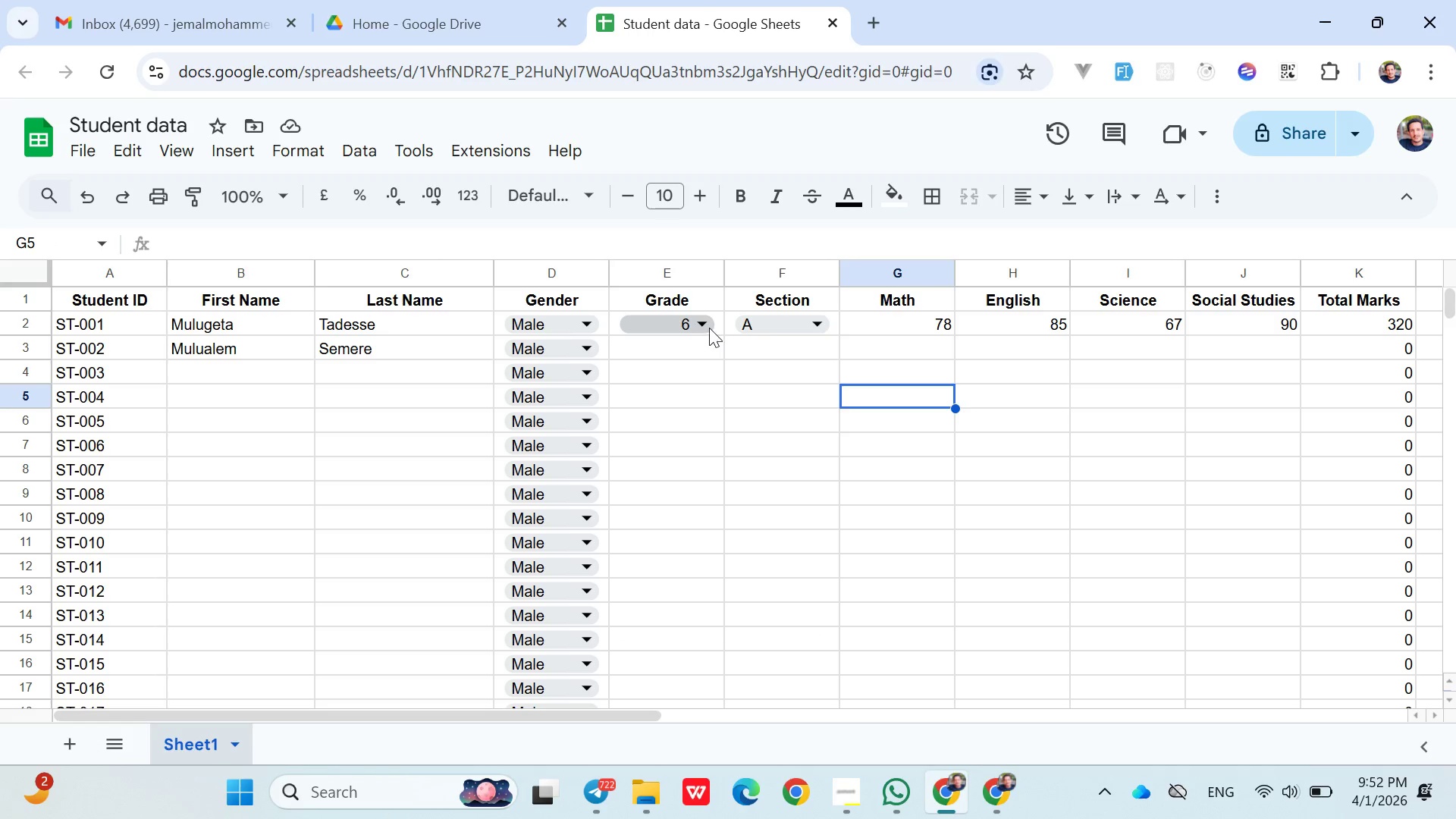 
left_click([717, 327])
 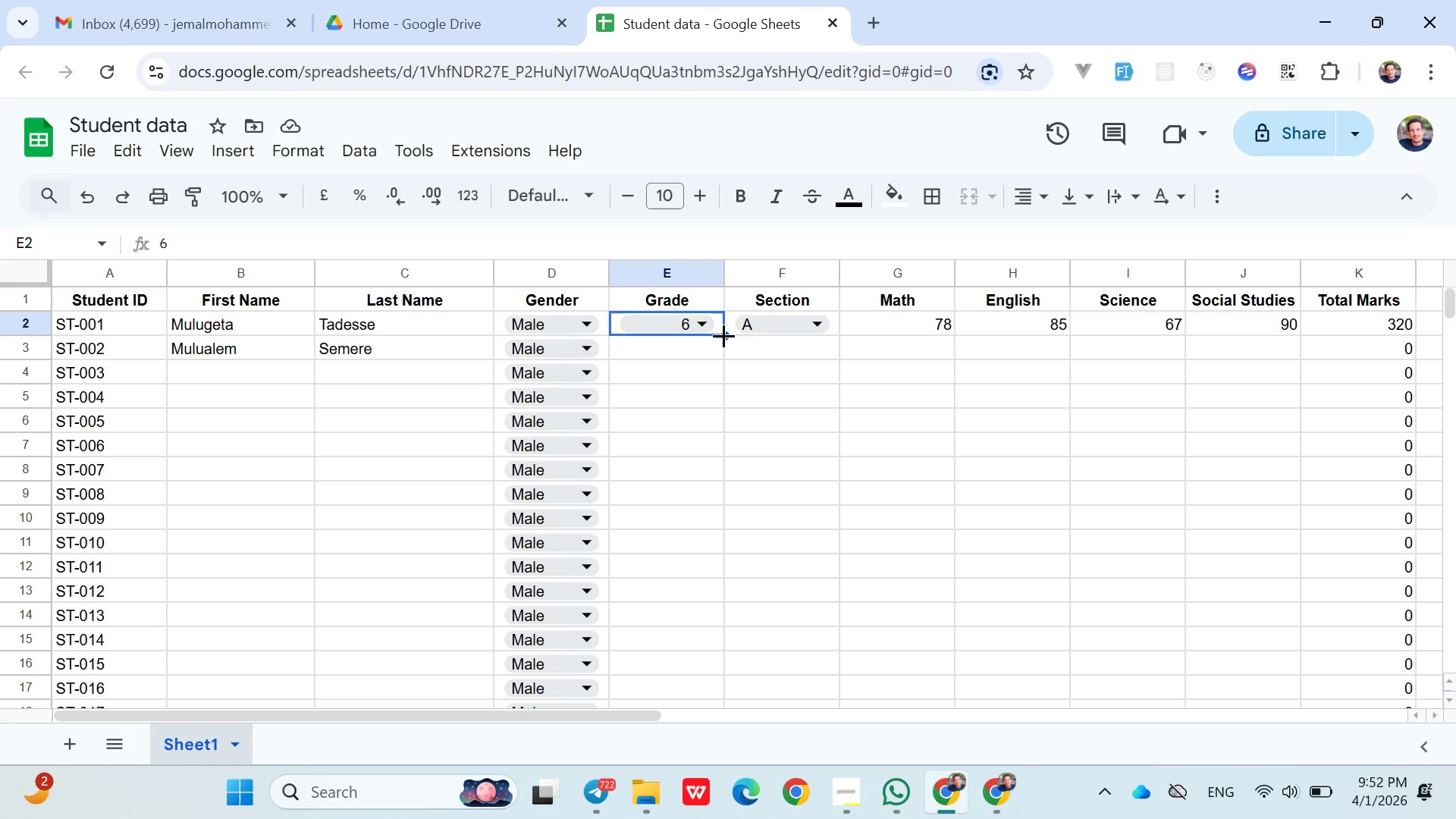 
left_click([723, 335])
 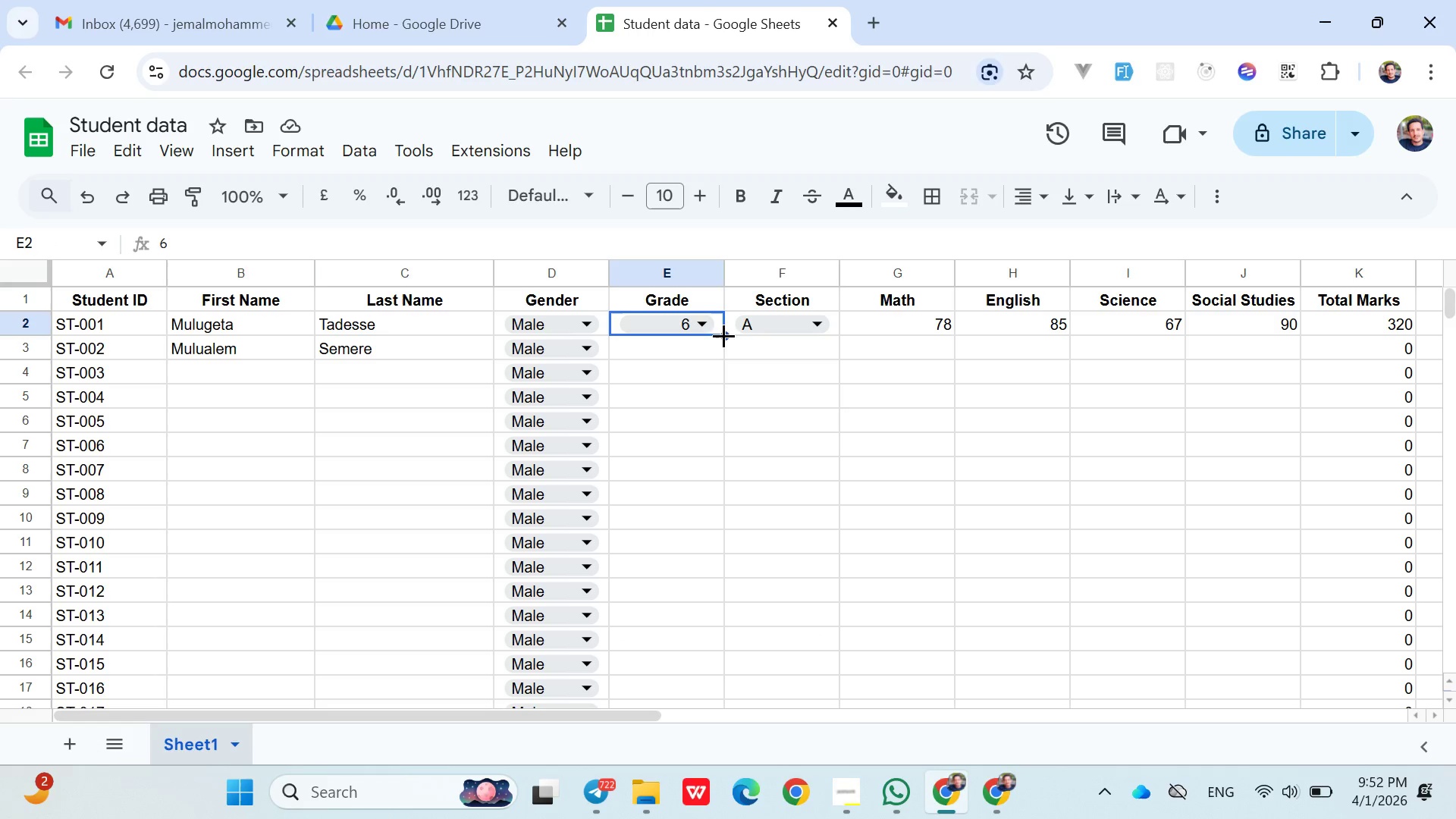 
left_click_drag(start_coordinate=[723, 335], to_coordinate=[663, 604])
 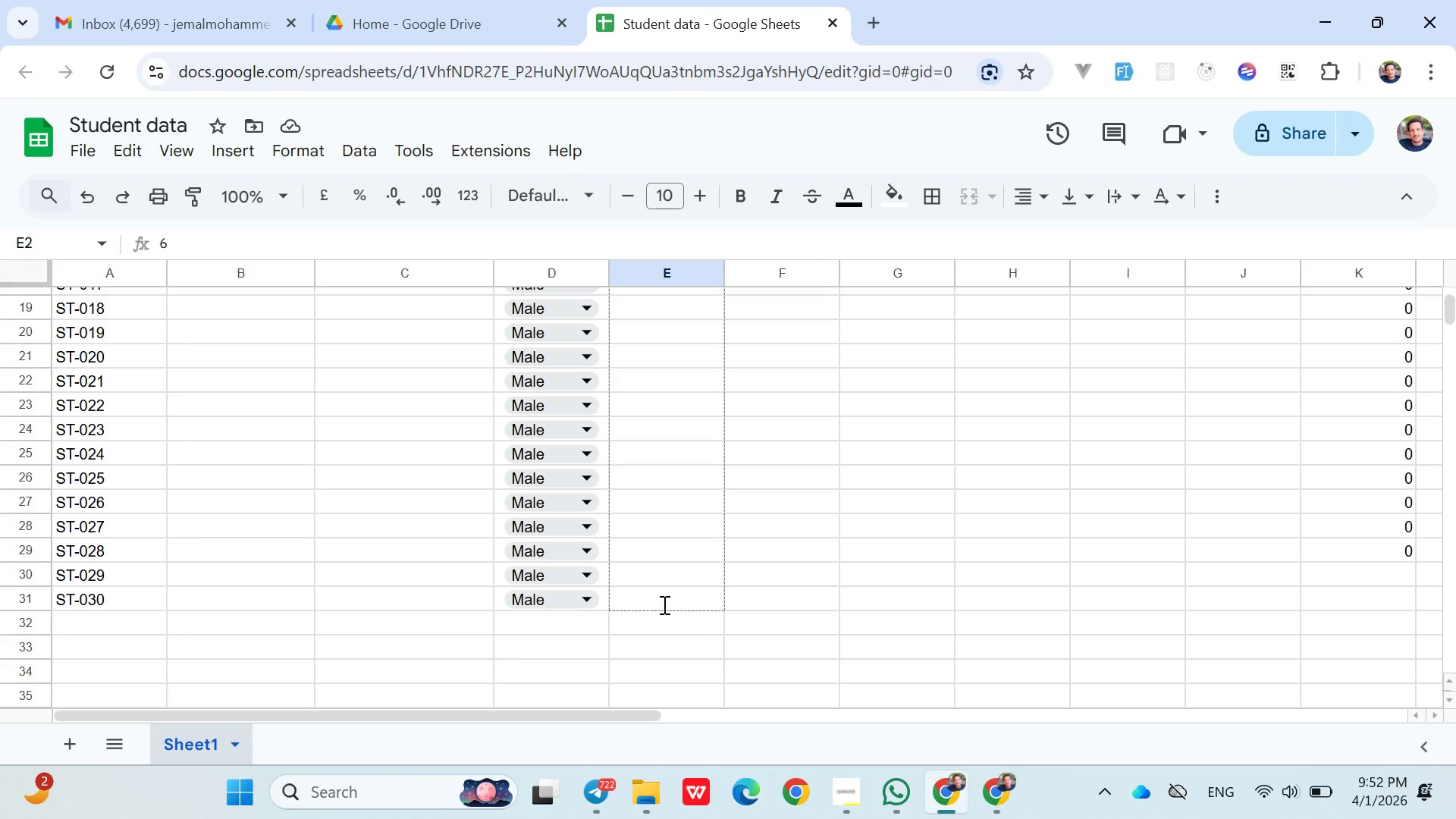 
left_click_drag(start_coordinate=[663, 604], to_coordinate=[783, 598])
 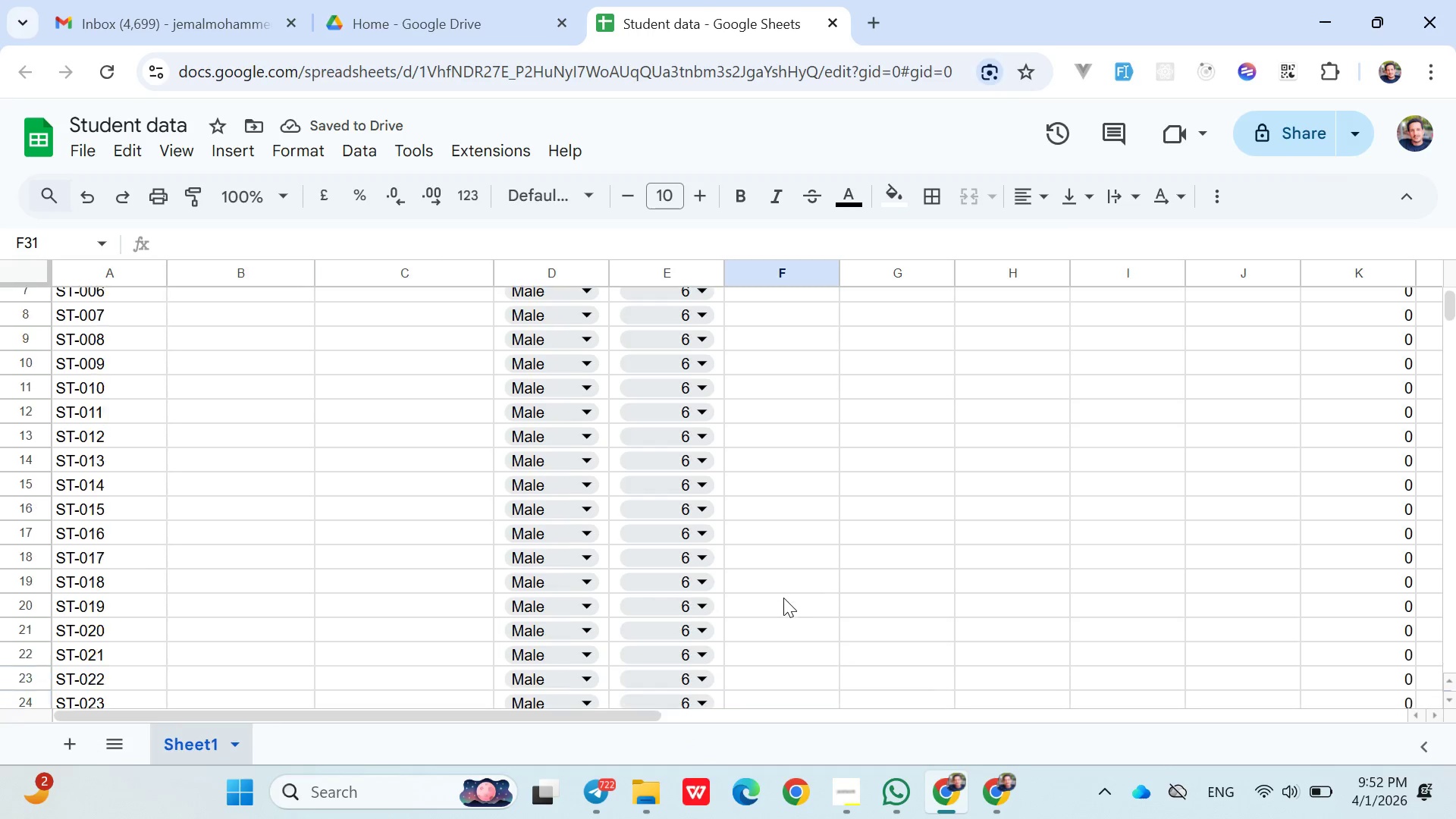 
left_click([783, 598])
 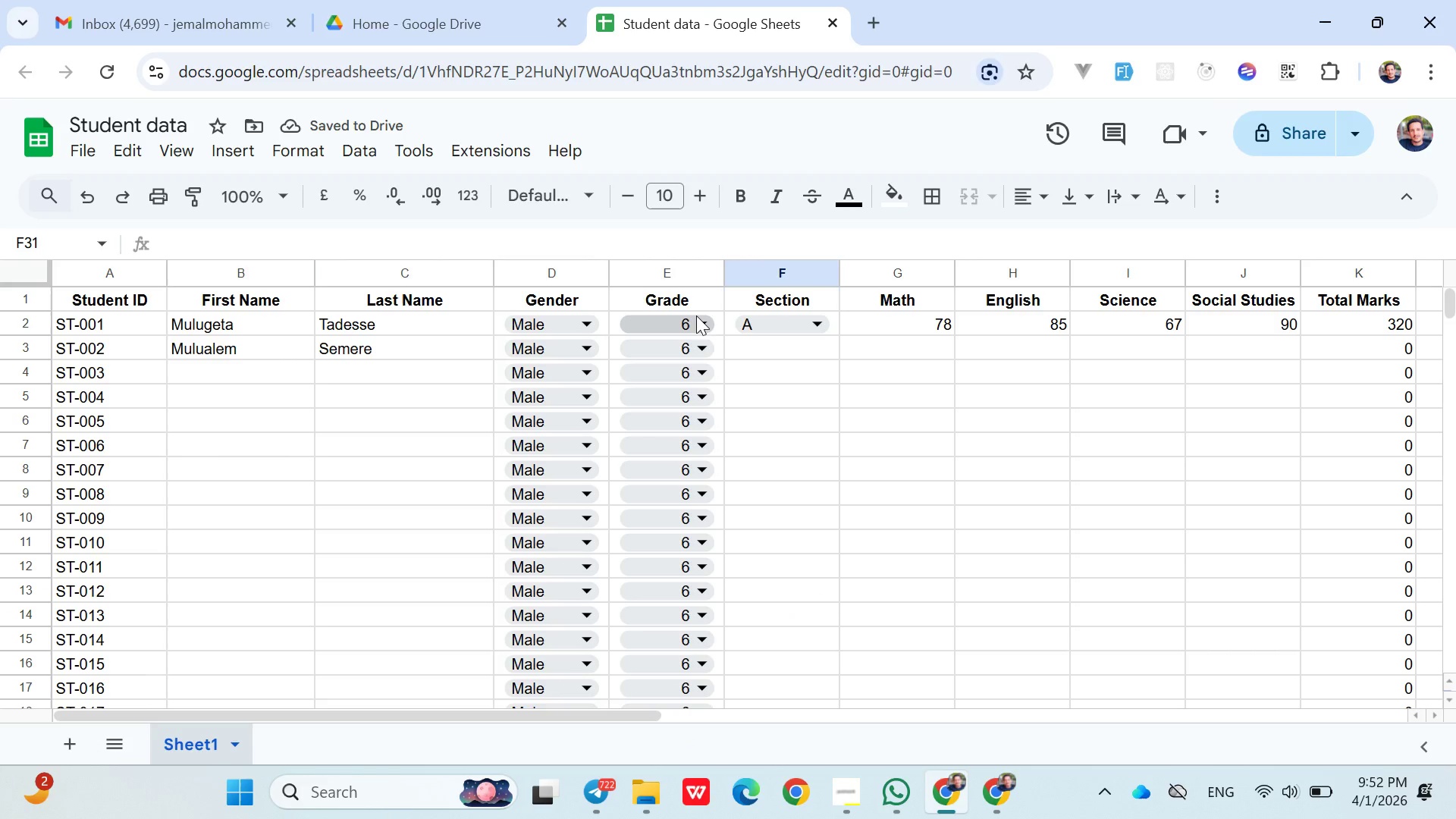 
left_click([698, 341])
 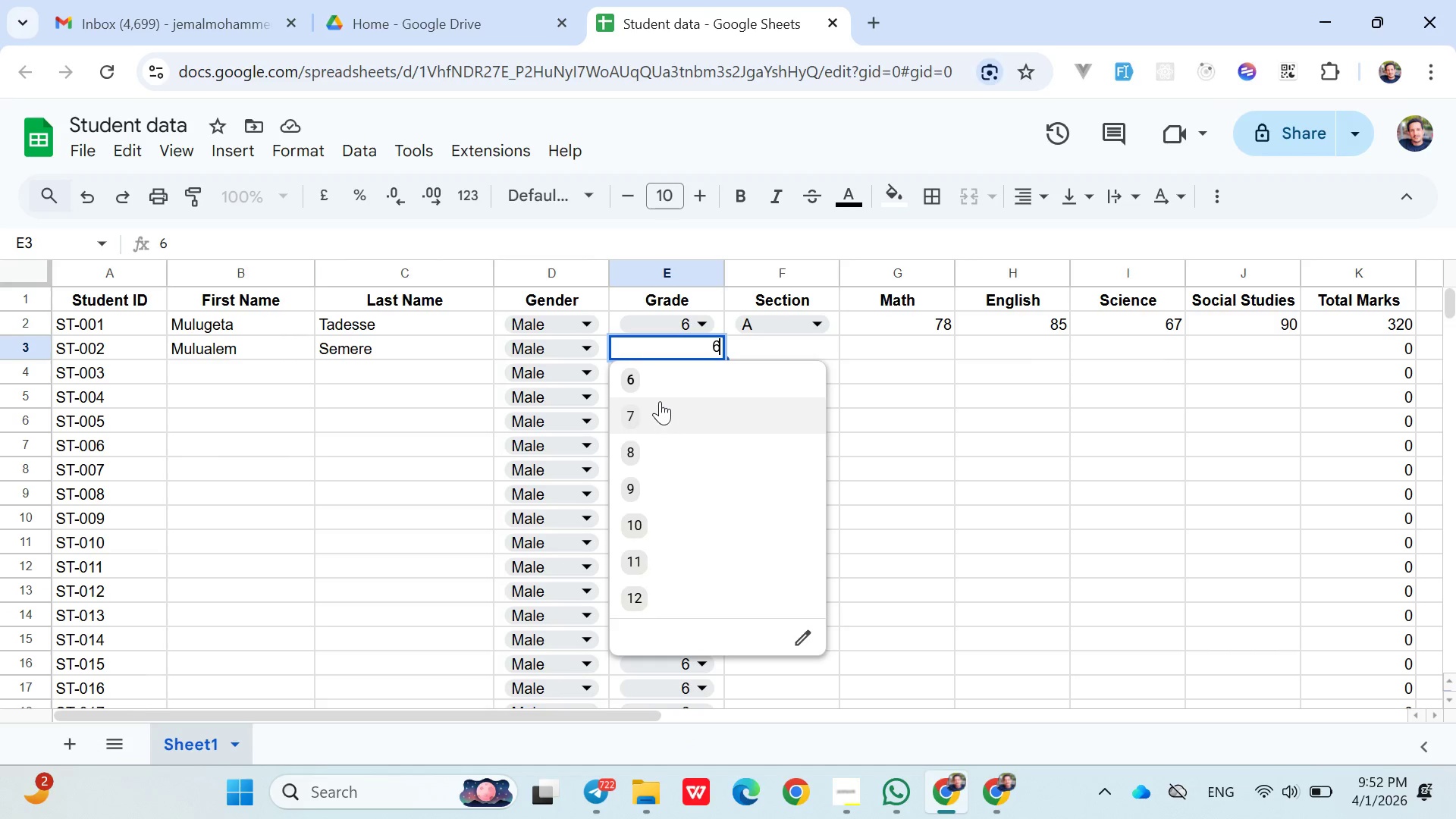 
left_click([659, 388])
 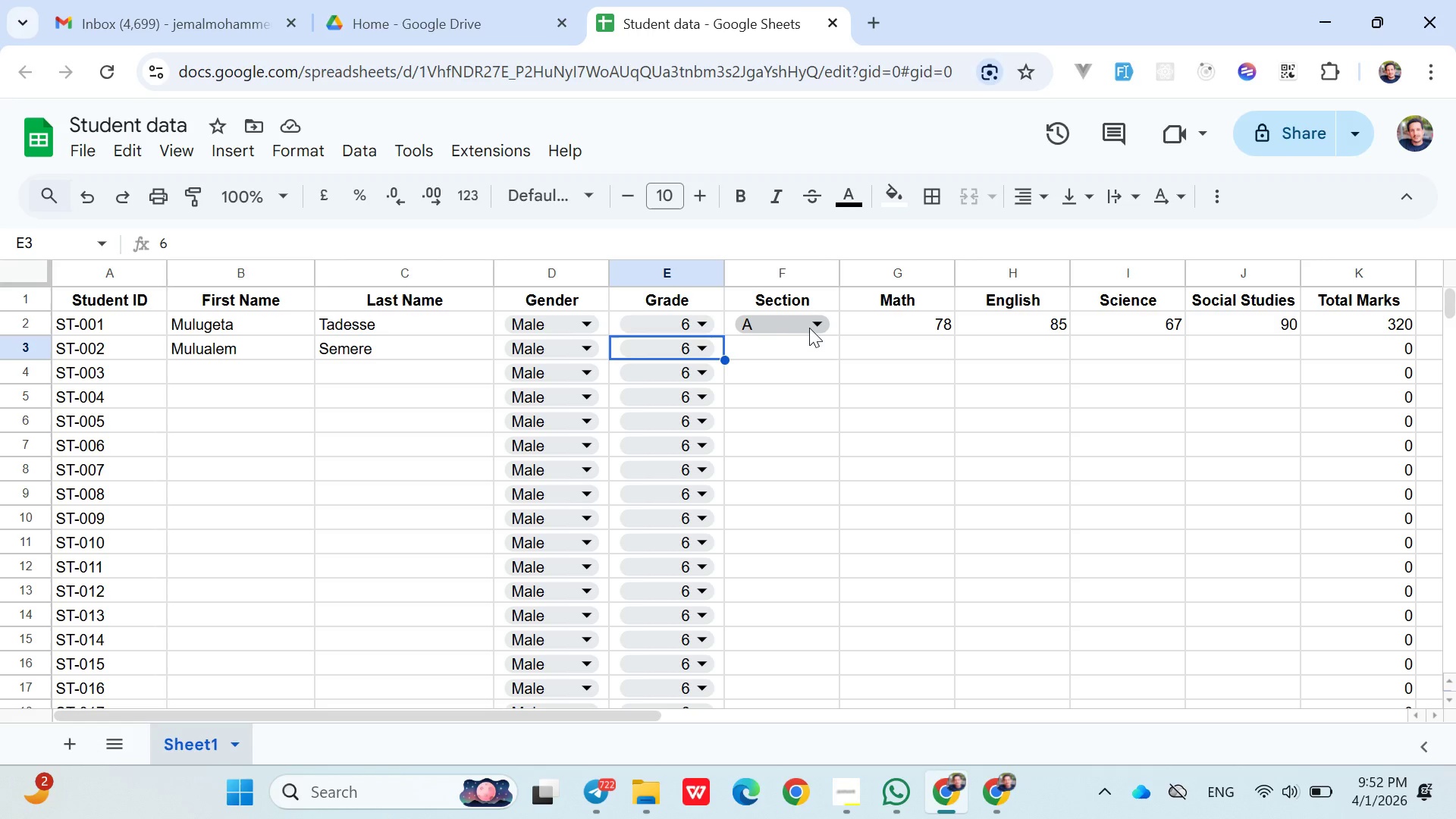 
left_click([832, 324])
 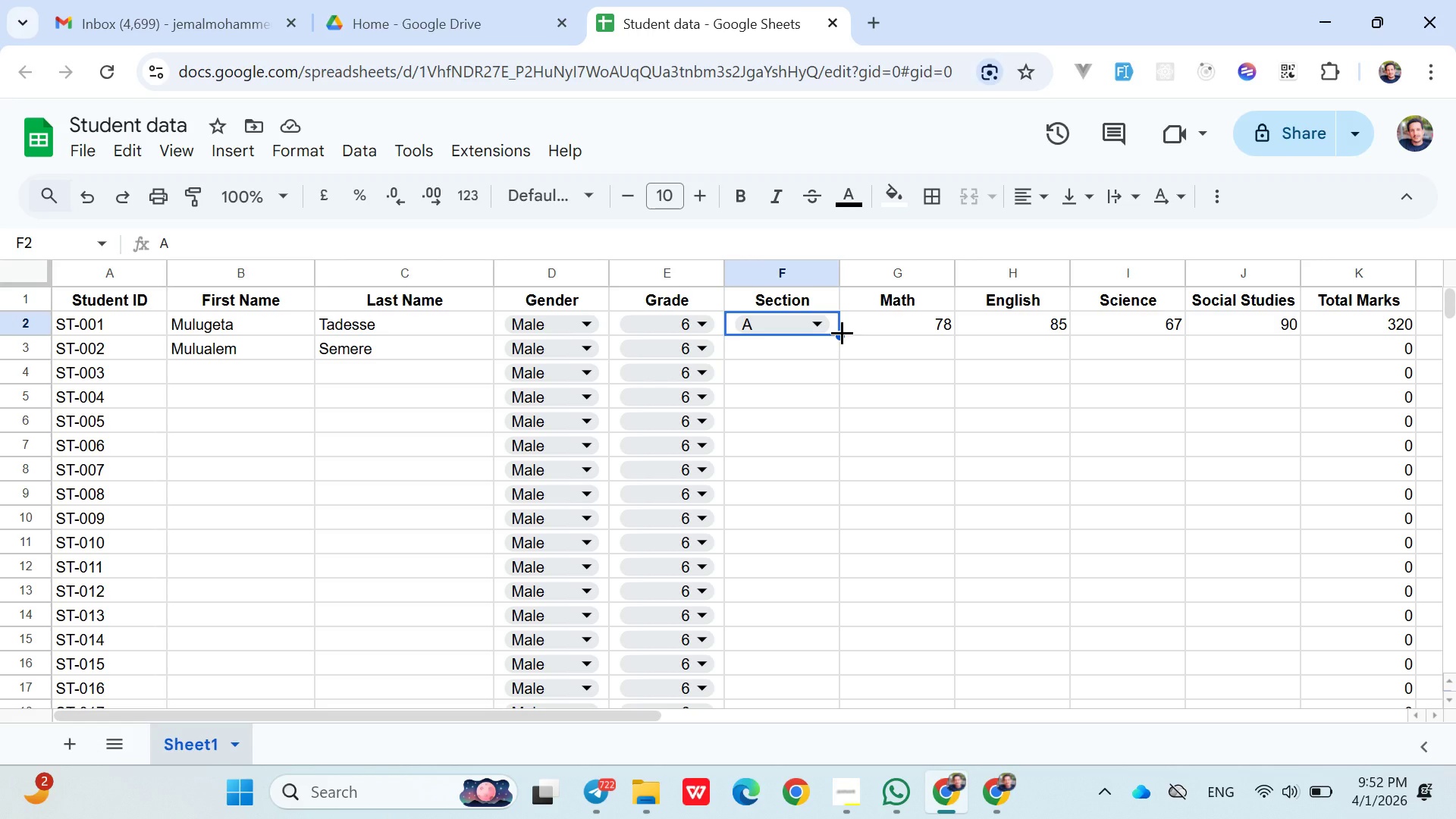 
left_click([842, 332])
 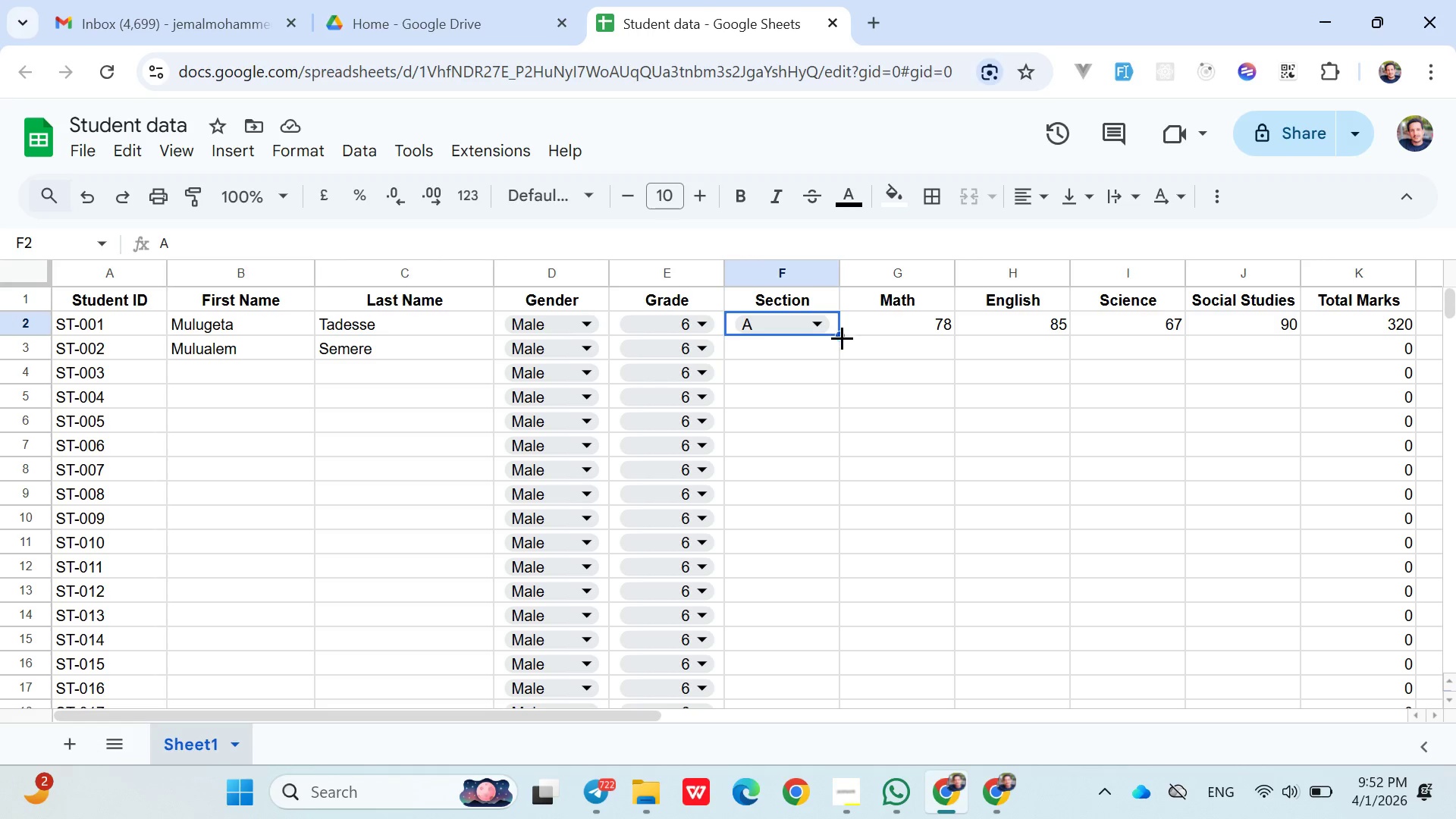 
left_click_drag(start_coordinate=[842, 332], to_coordinate=[794, 677])
 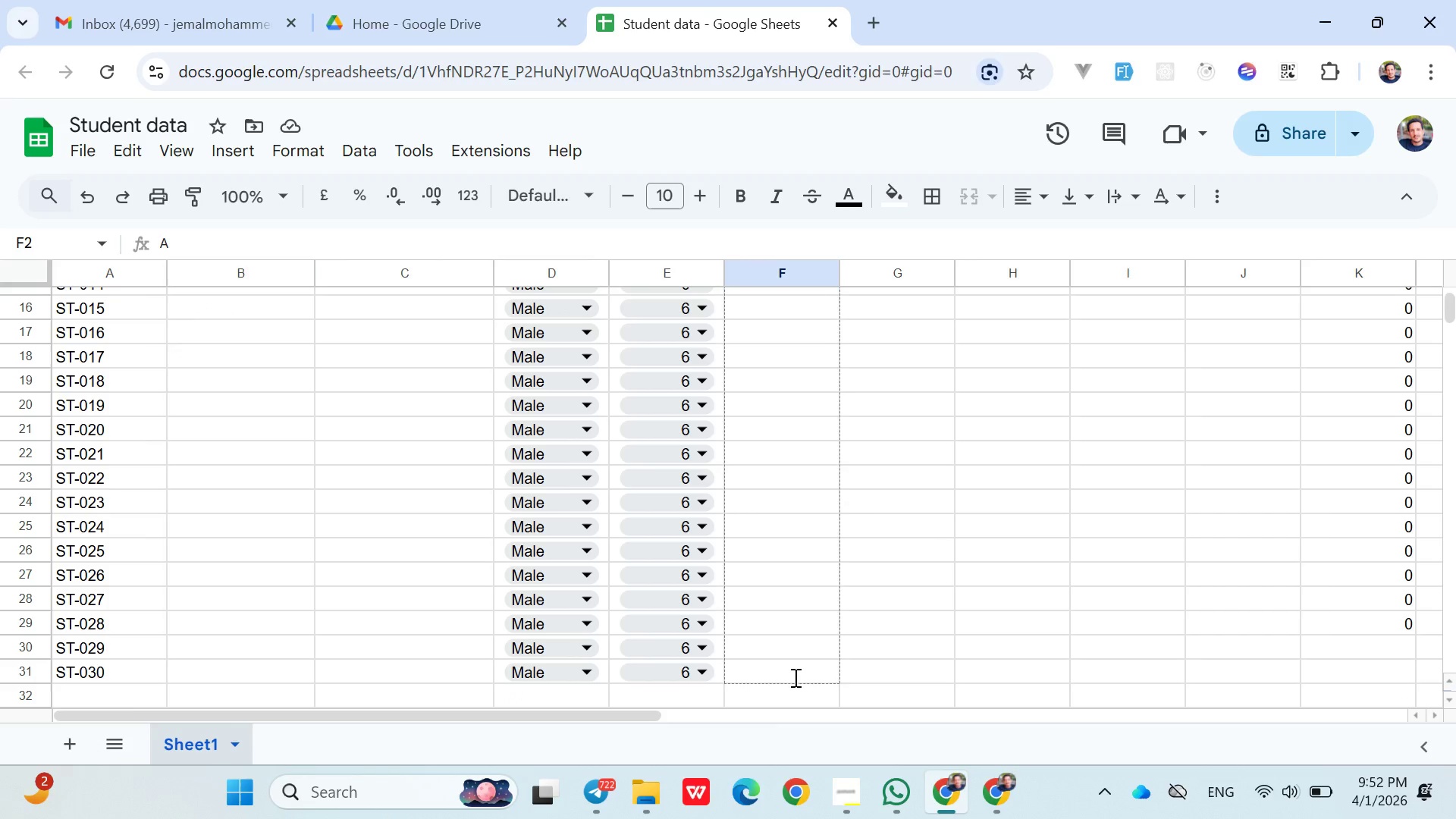 
left_click([794, 677])
 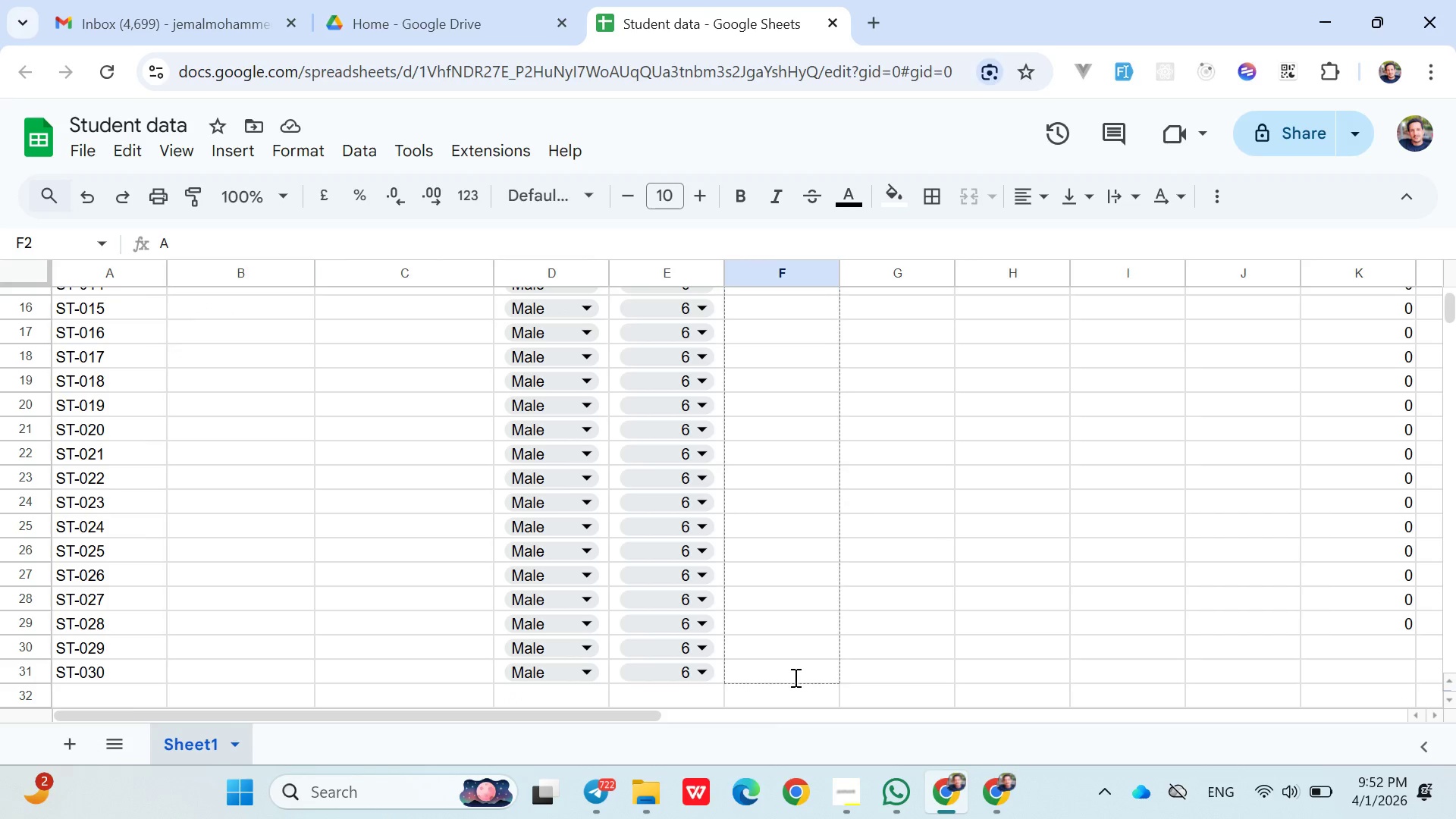 
left_click_drag(start_coordinate=[794, 677], to_coordinate=[888, 504])
 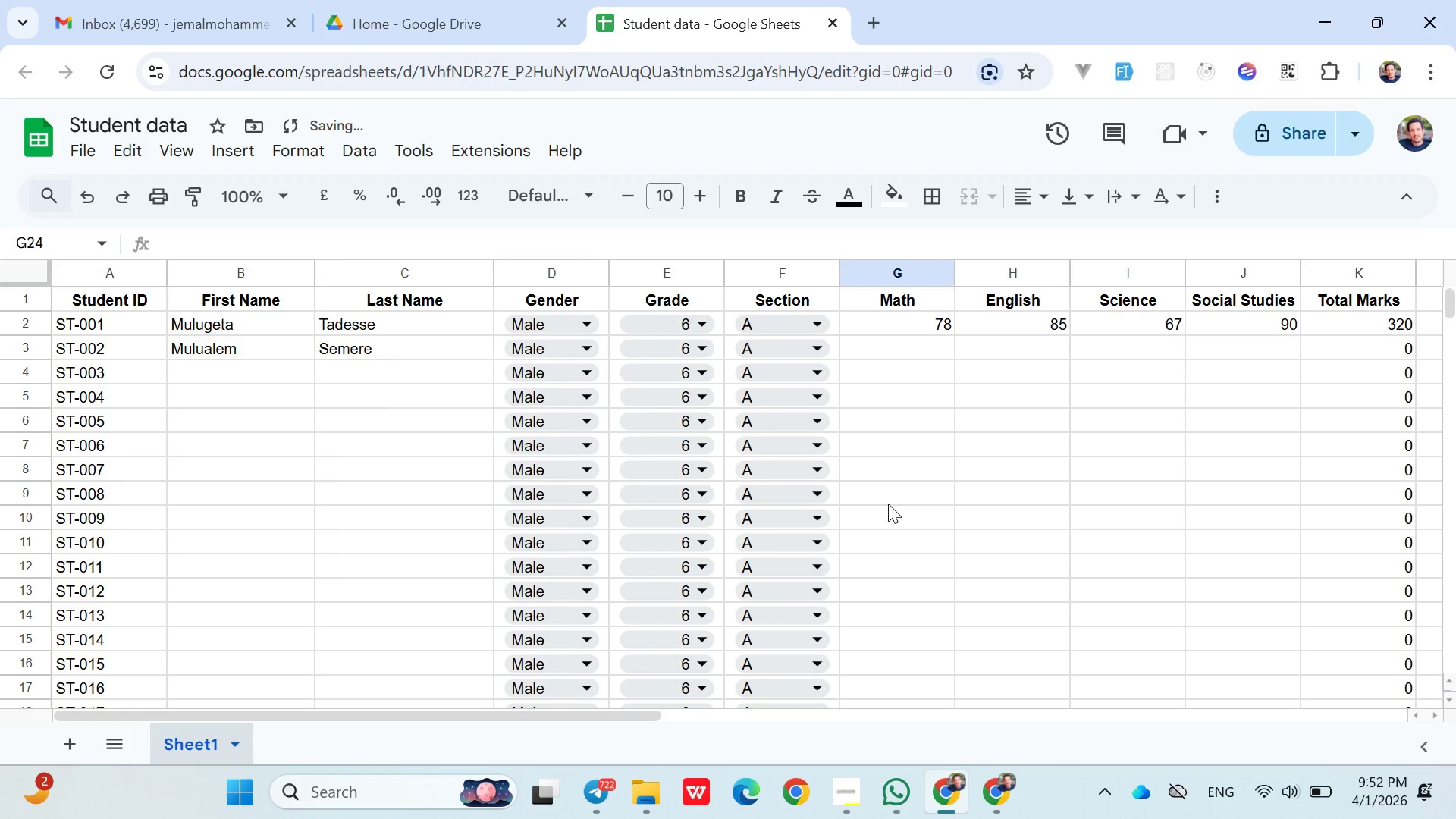 
left_click([888, 504])
 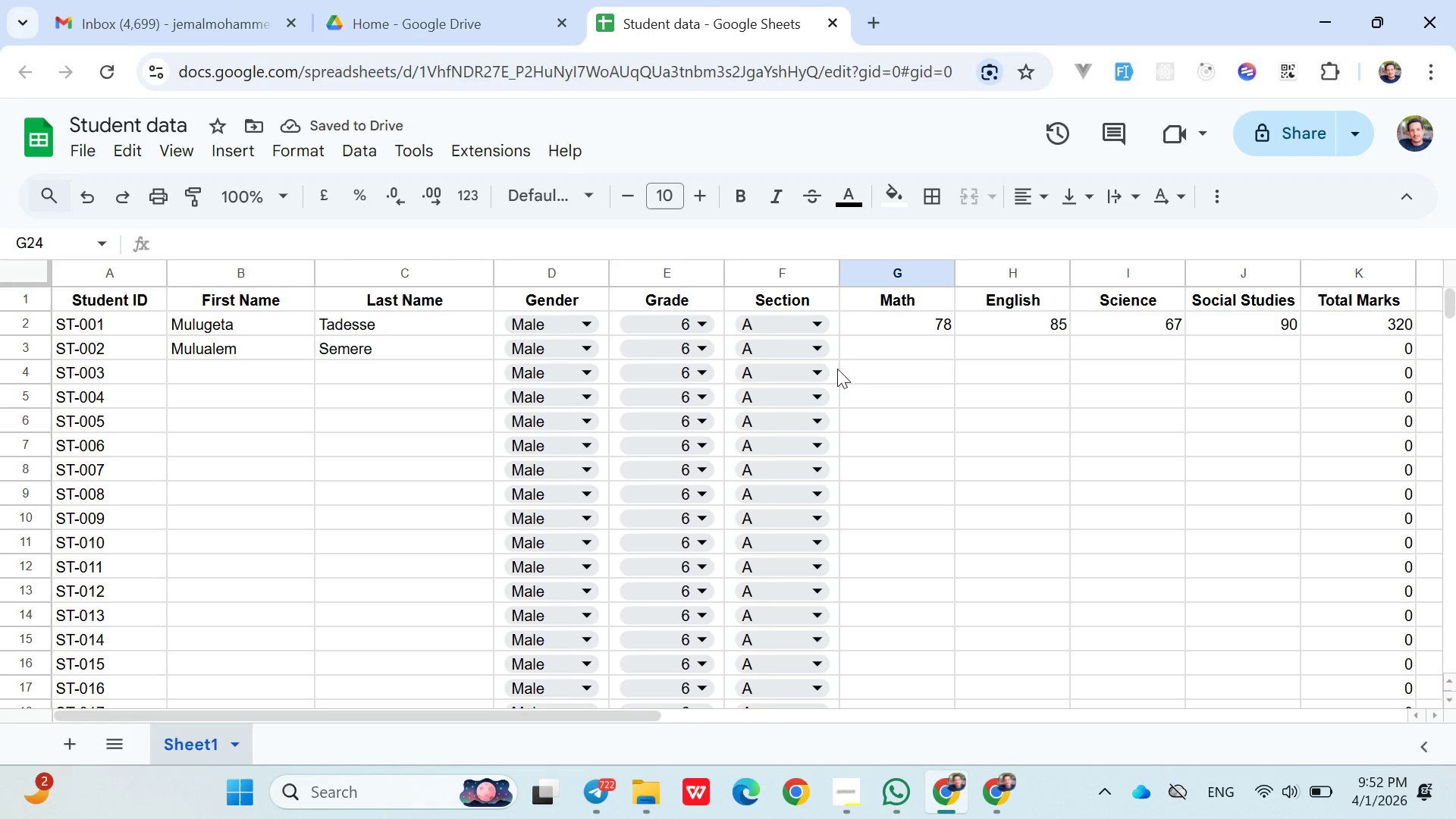 
left_click([811, 345])
 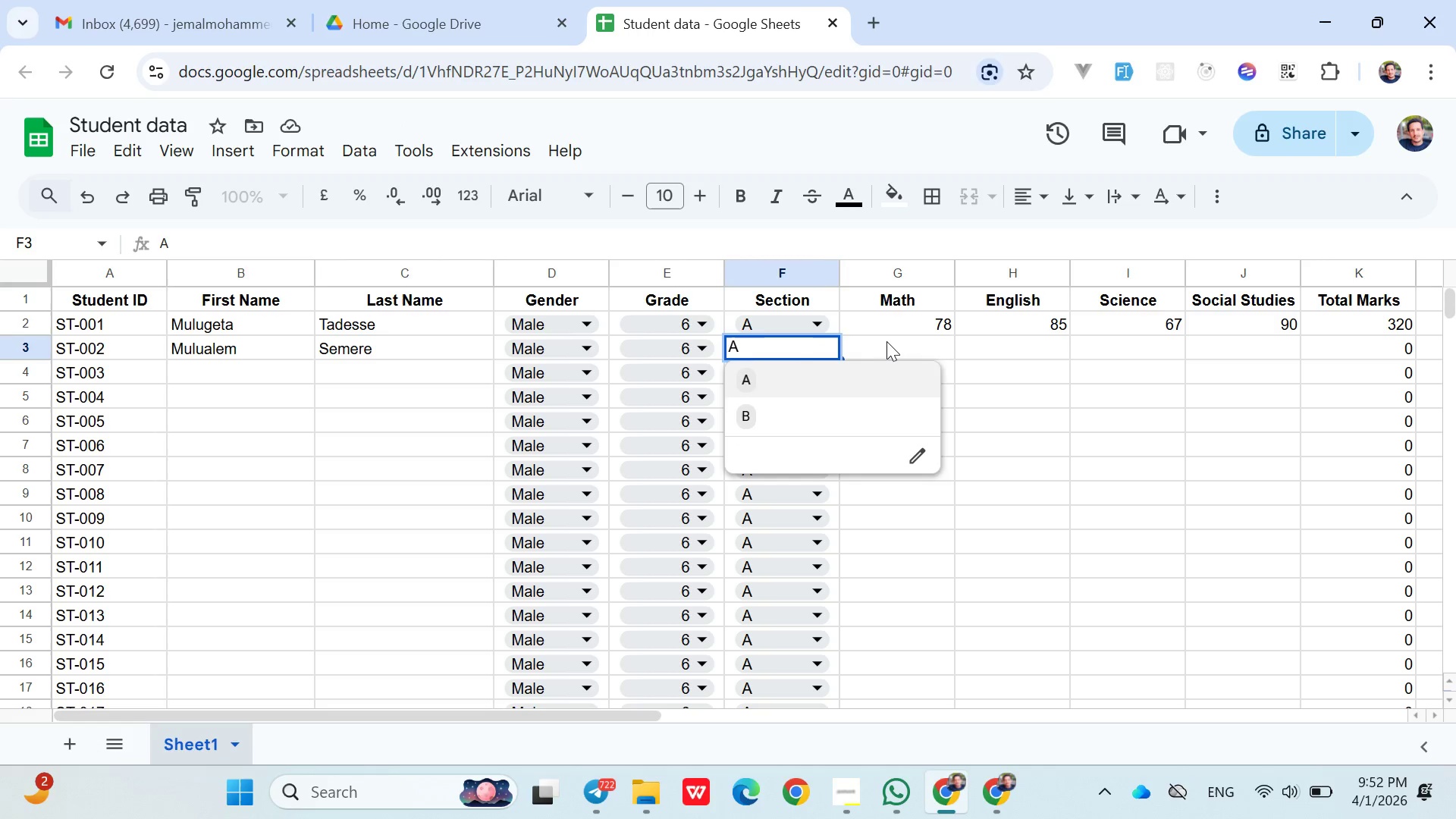 
left_click([890, 341])
 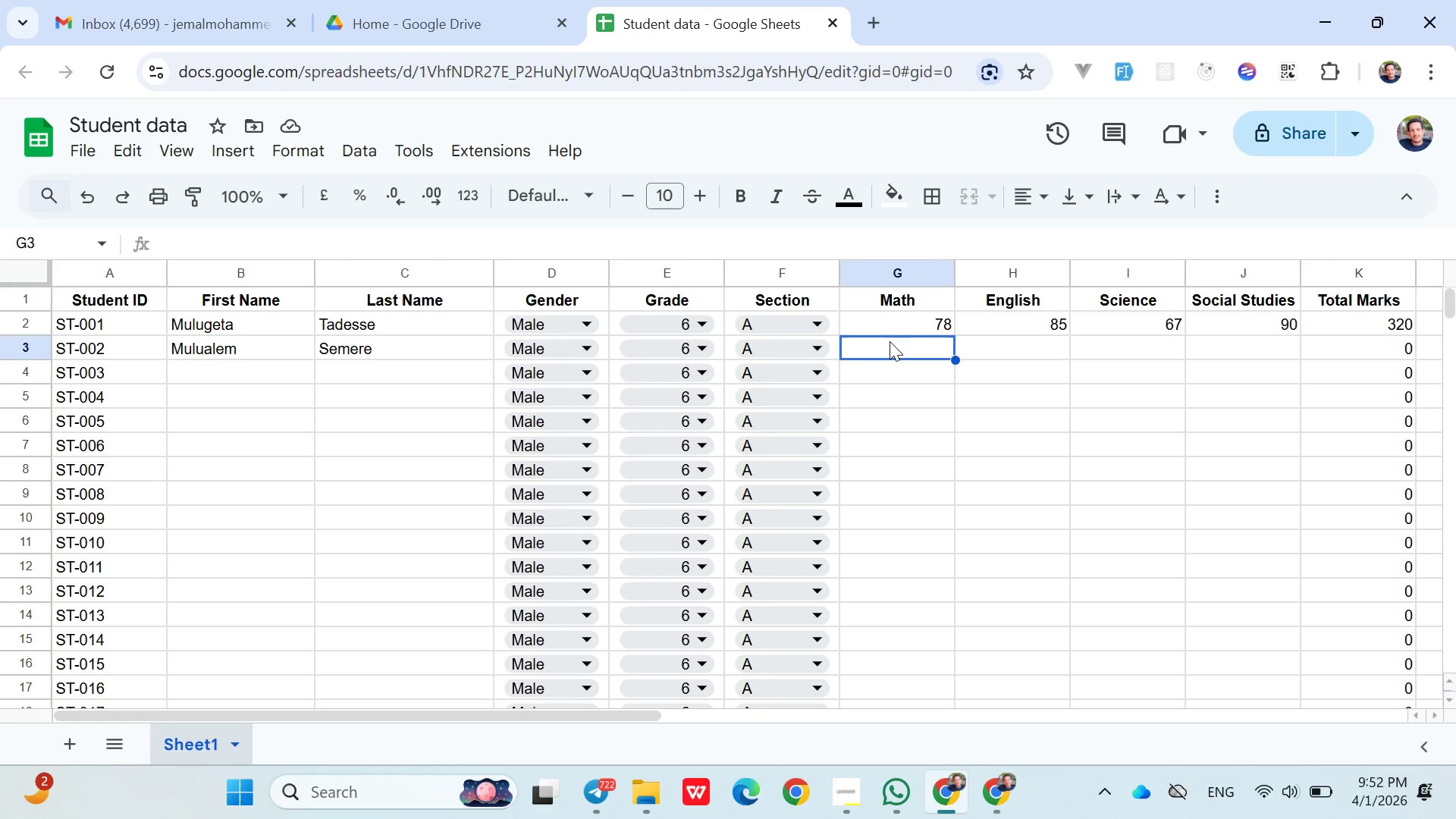 
type(90)
 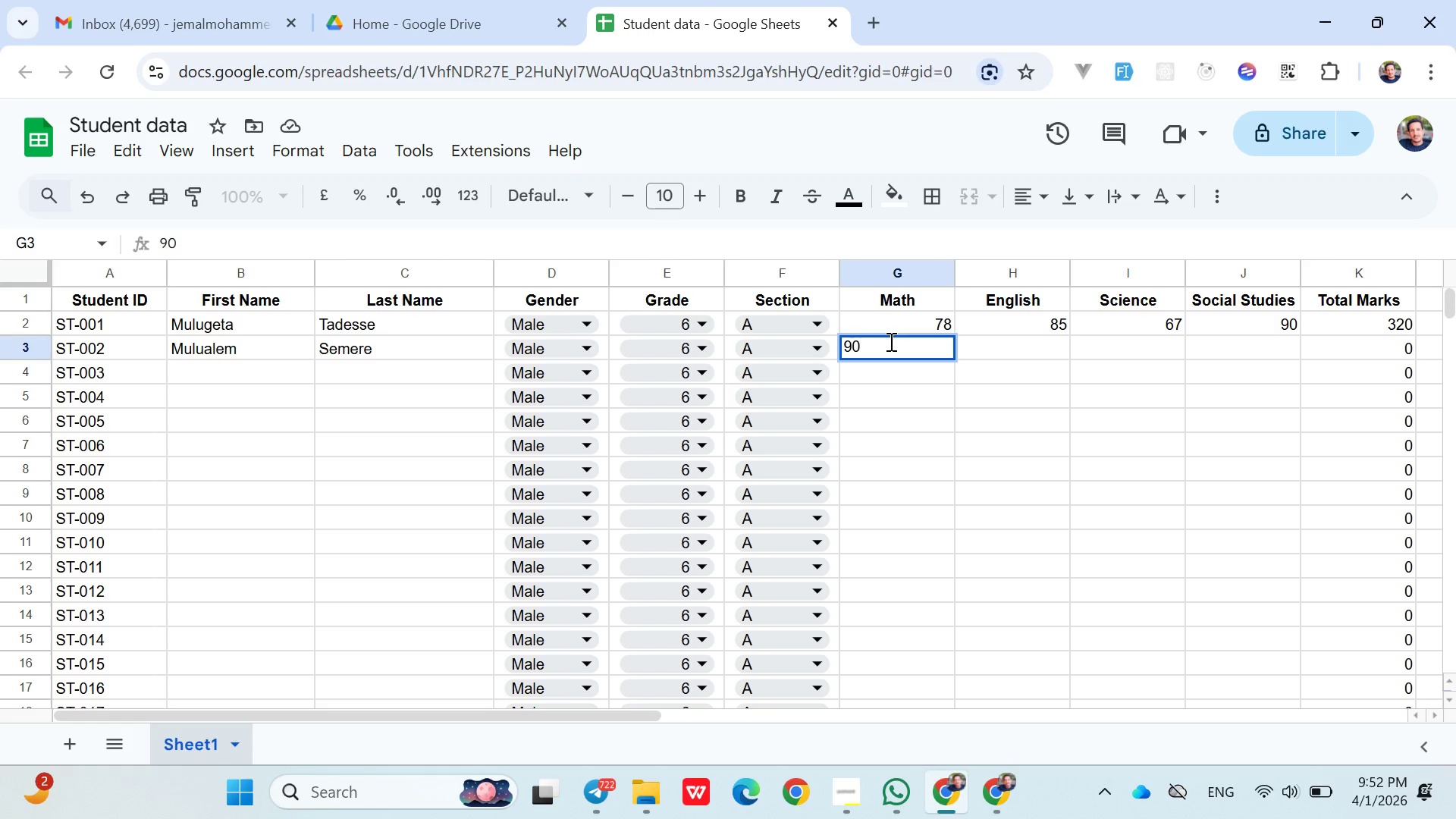 
hold_key(key=ArrowRight, duration=4.48)
 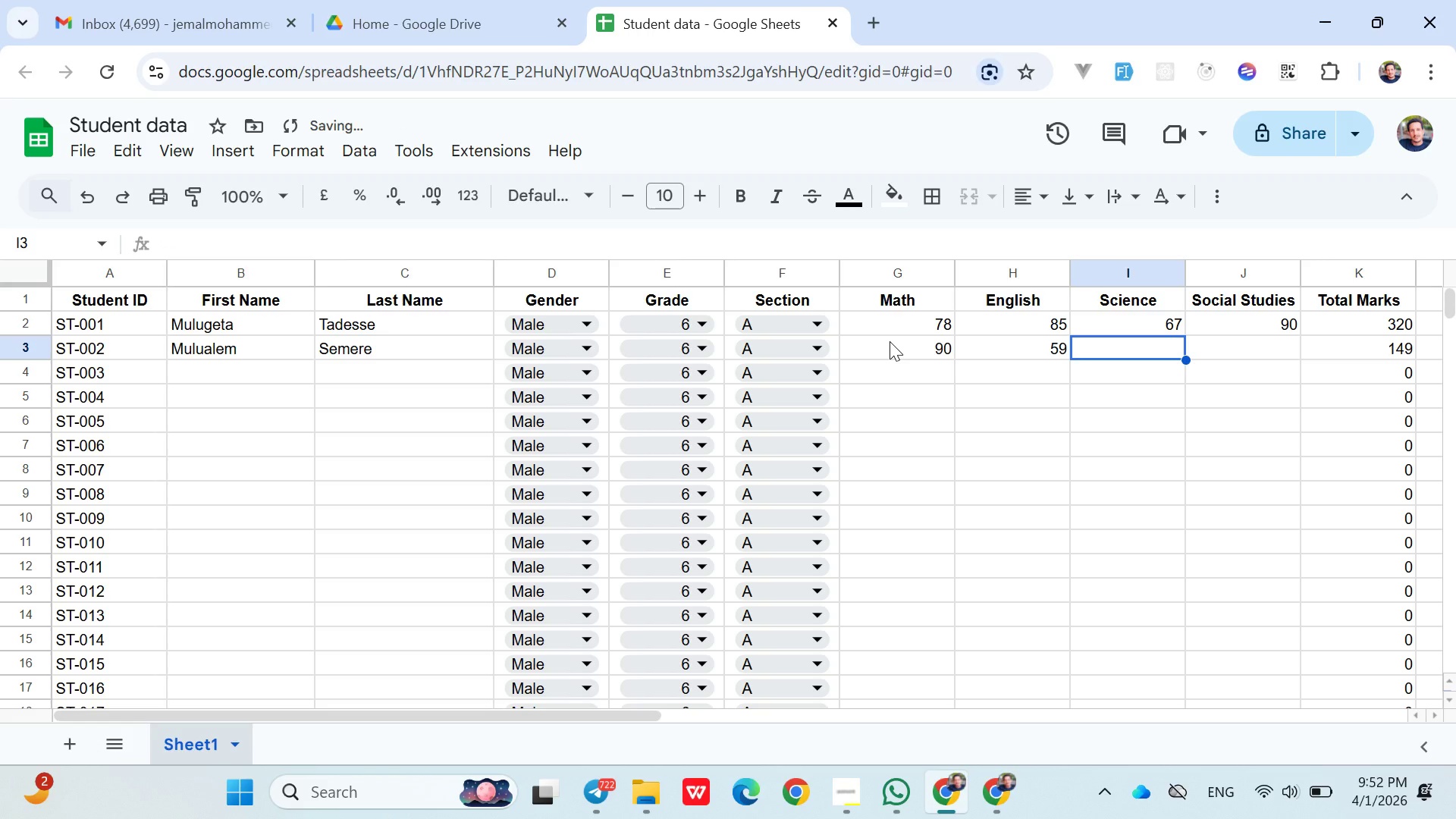 
type(5967)
 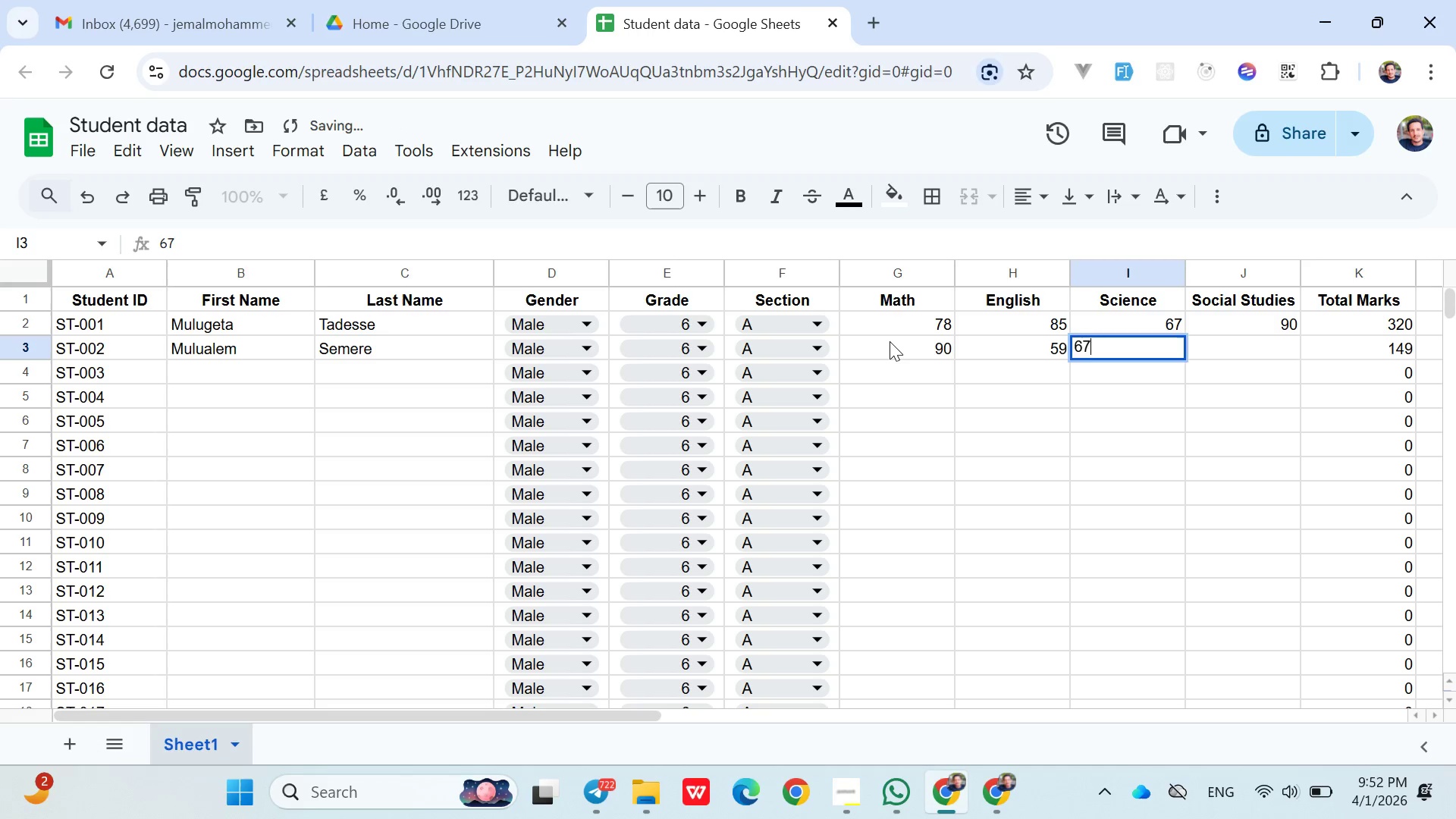 
key(ArrowRight)
 